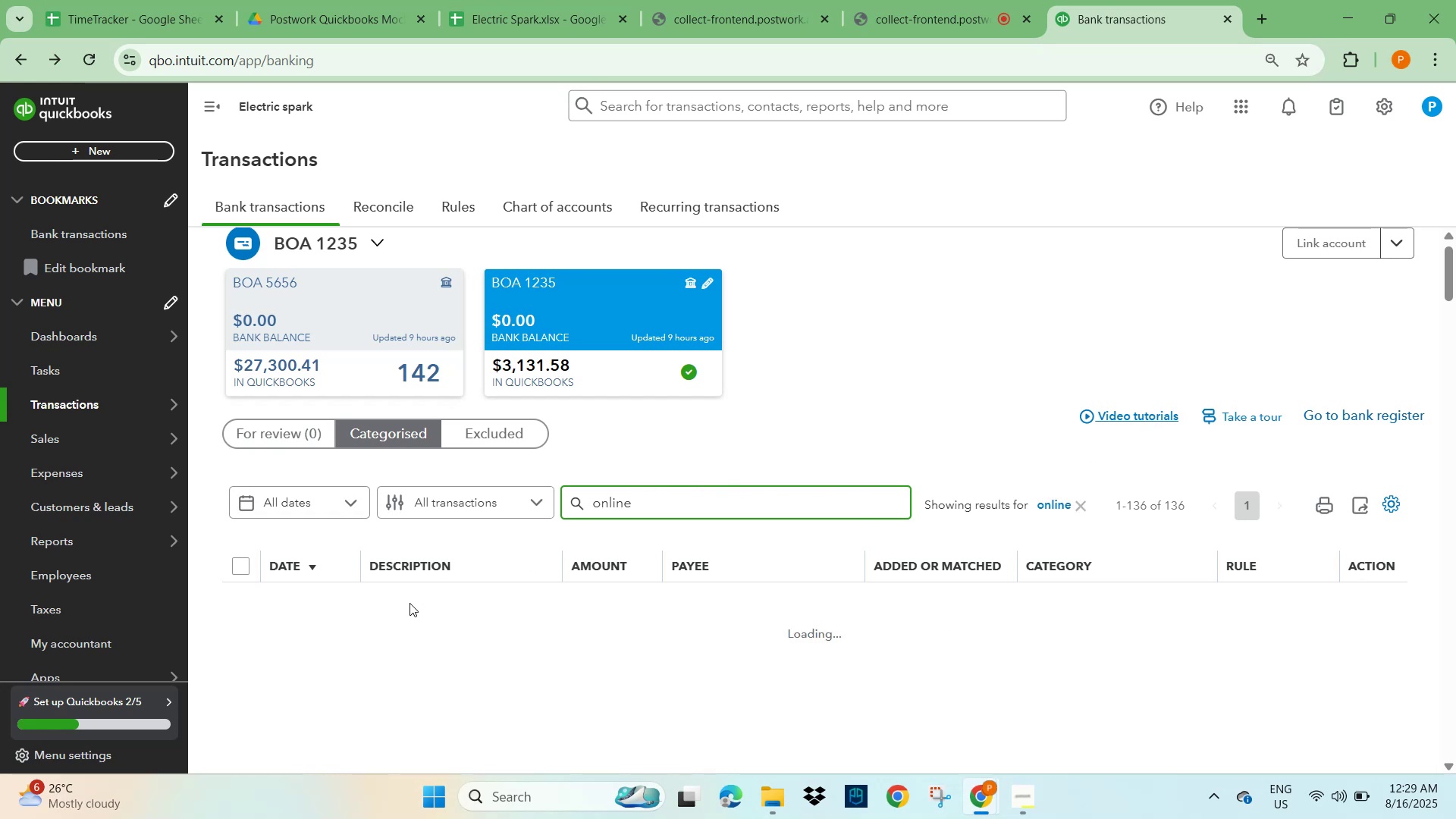 
wait(6.23)
 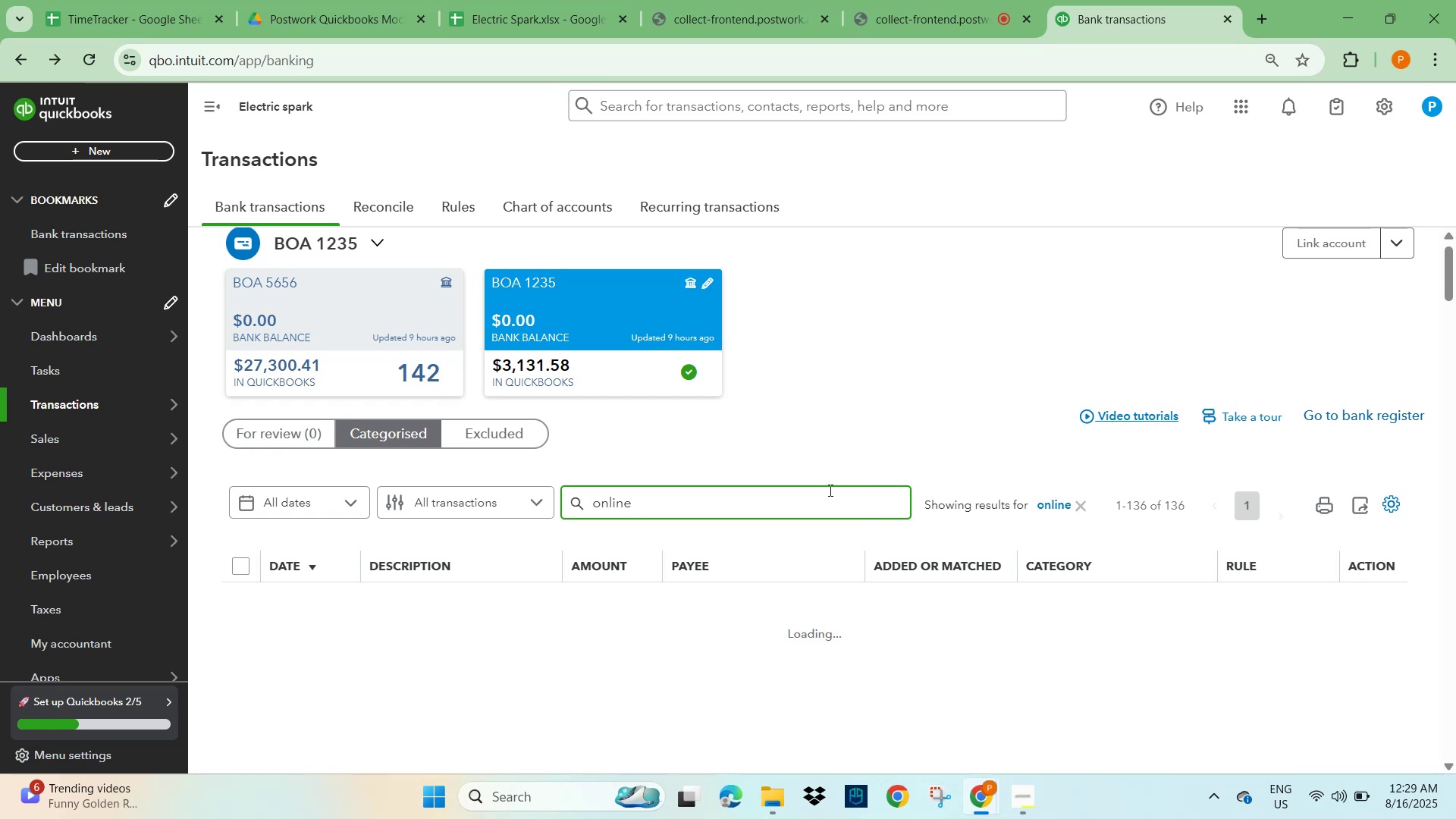 
scroll: coordinate [506, 609], scroll_direction: down, amount: 2.0
 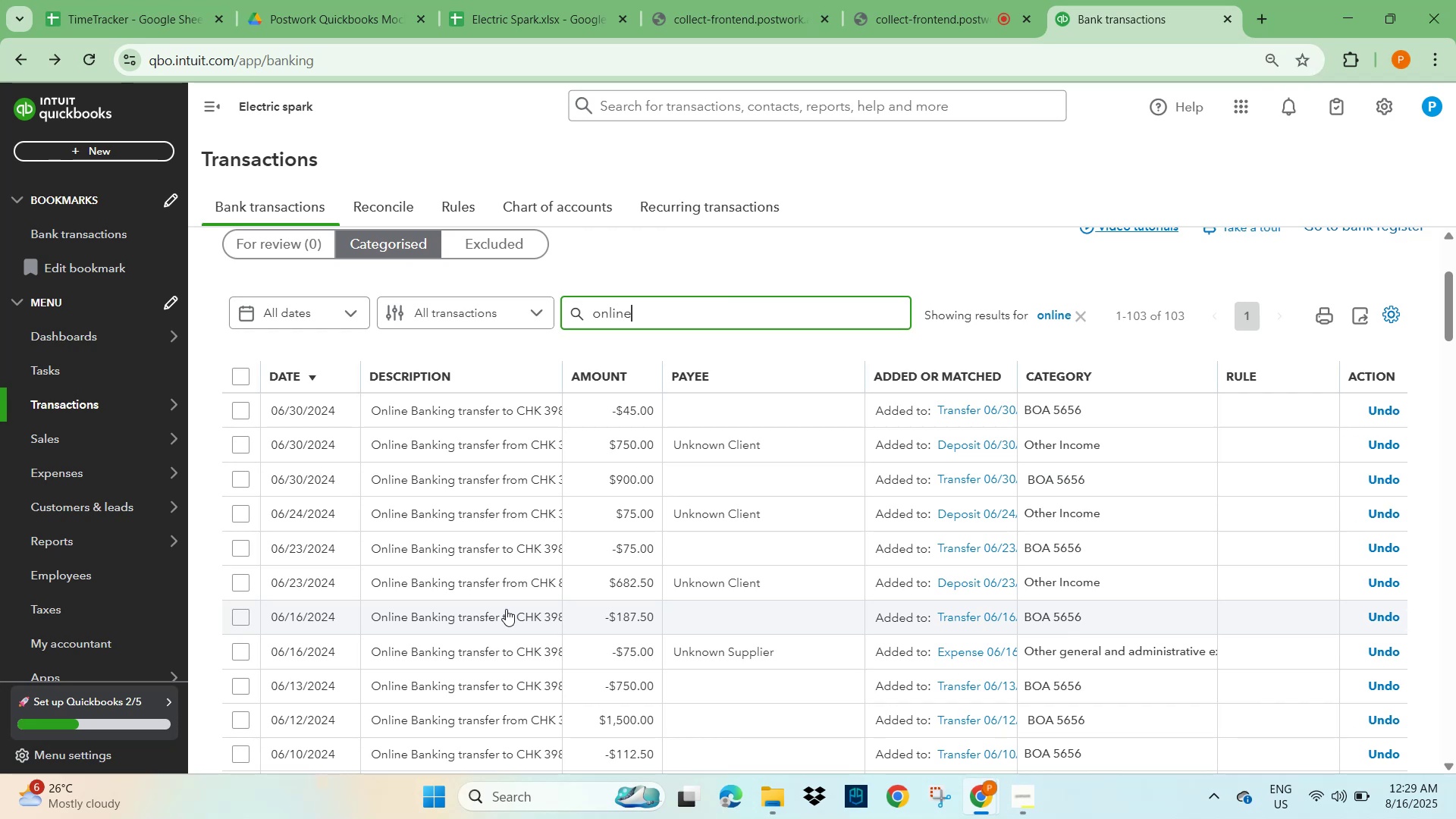 
wait(5.07)
 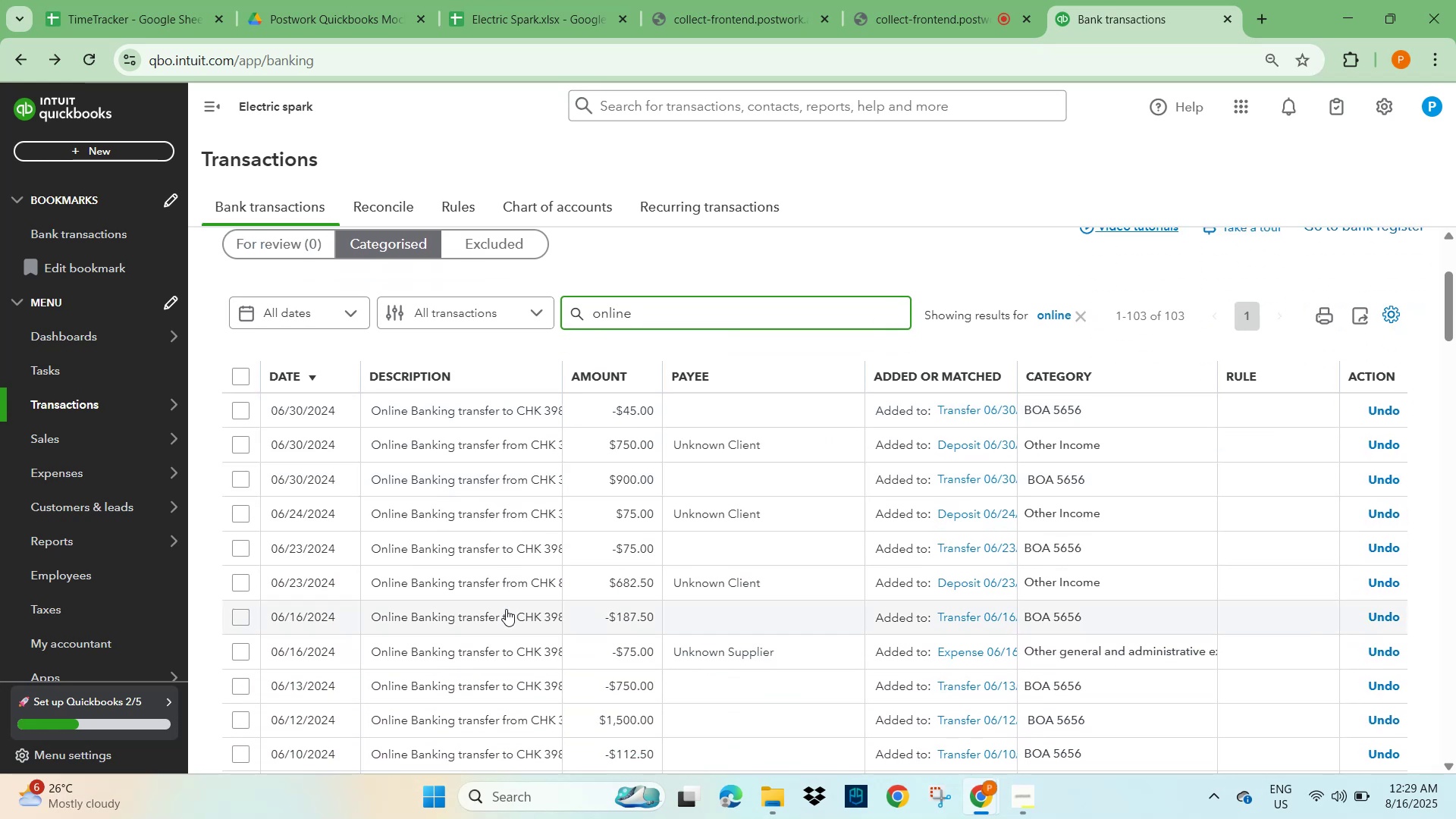 
left_click([240, 378])
 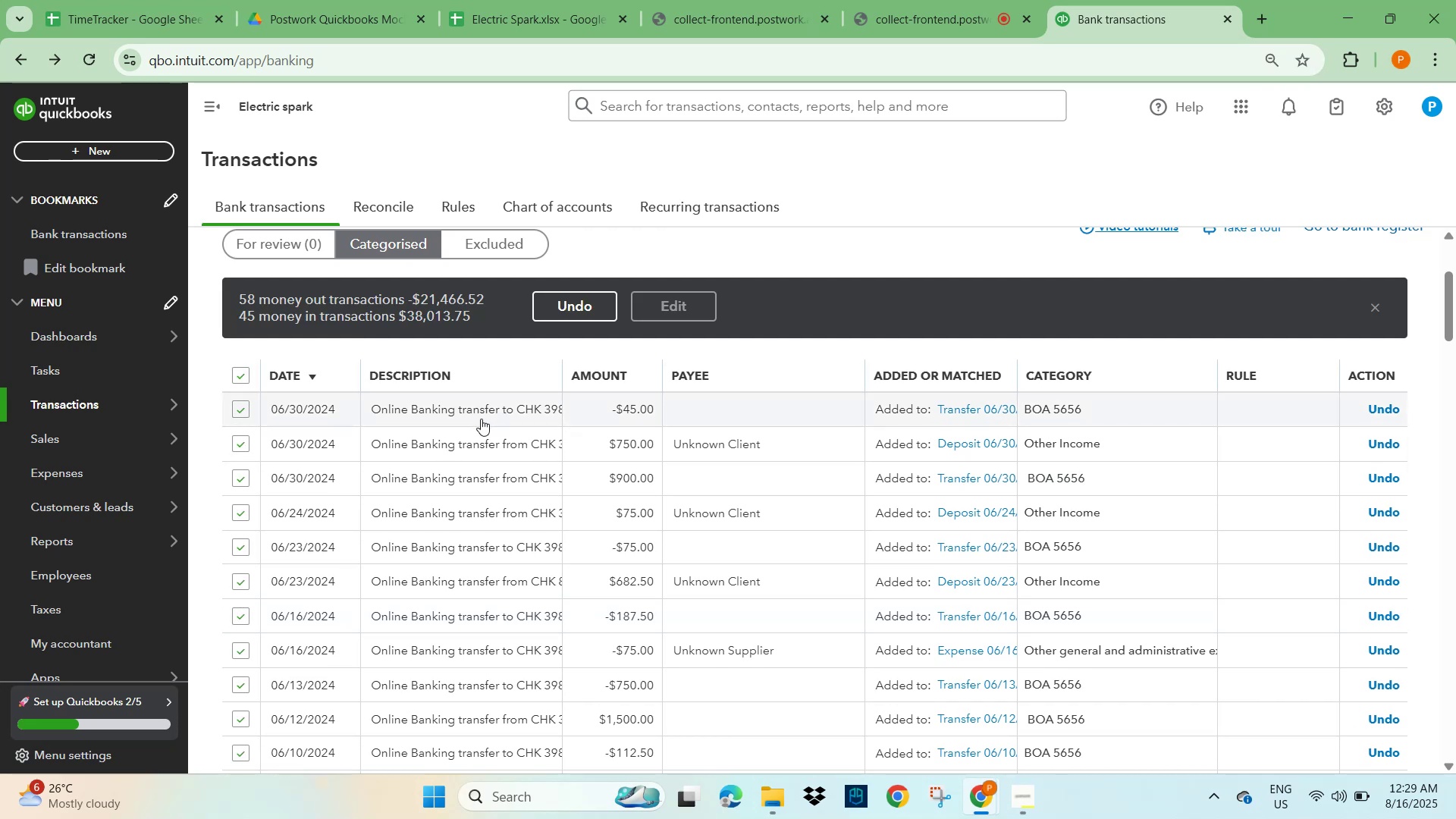 
mouse_move([556, 332])
 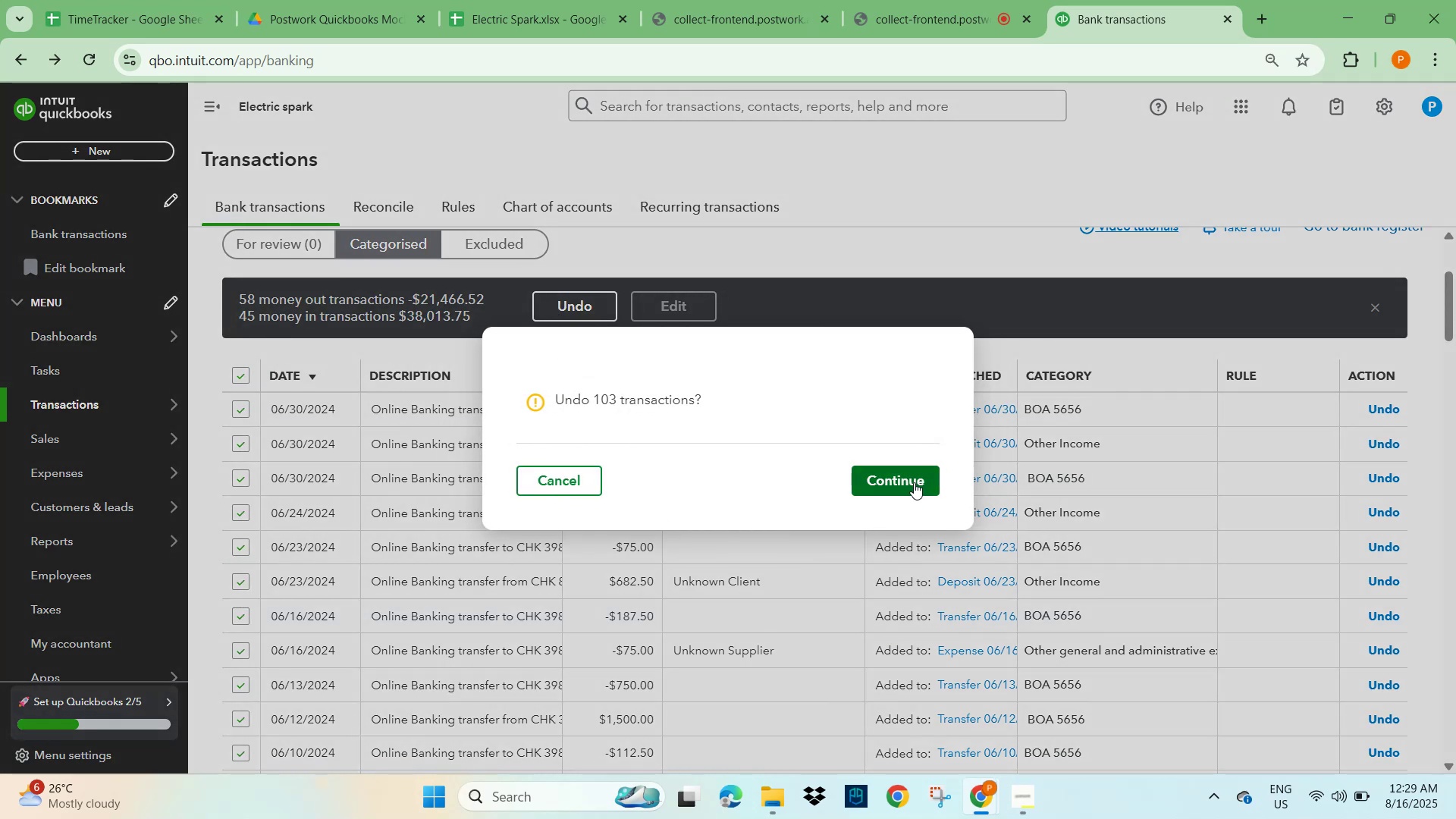 
left_click([914, 482])
 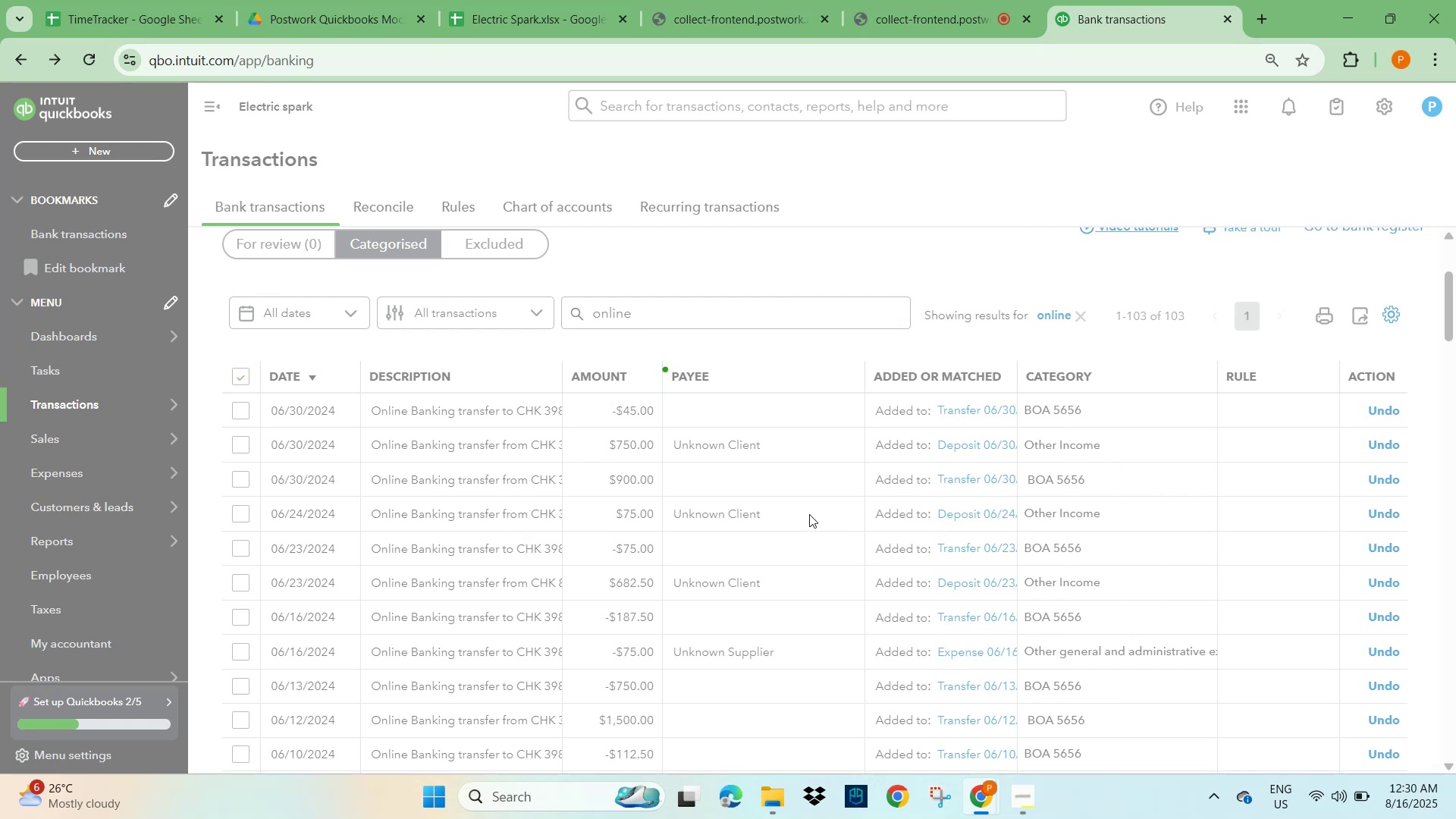 
wait(12.31)
 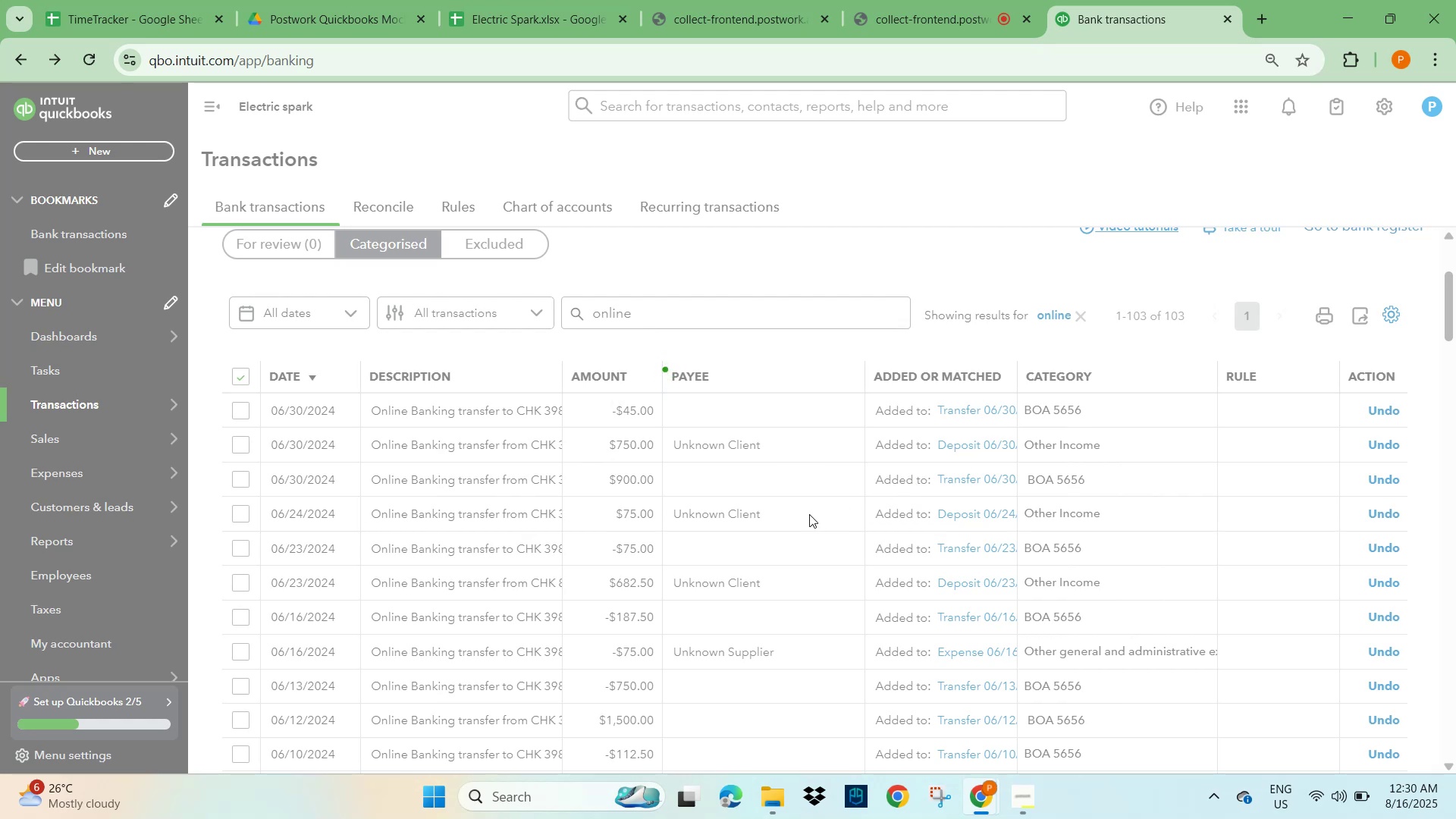 
scroll: coordinate [808, 516], scroll_direction: down, amount: 2.0
 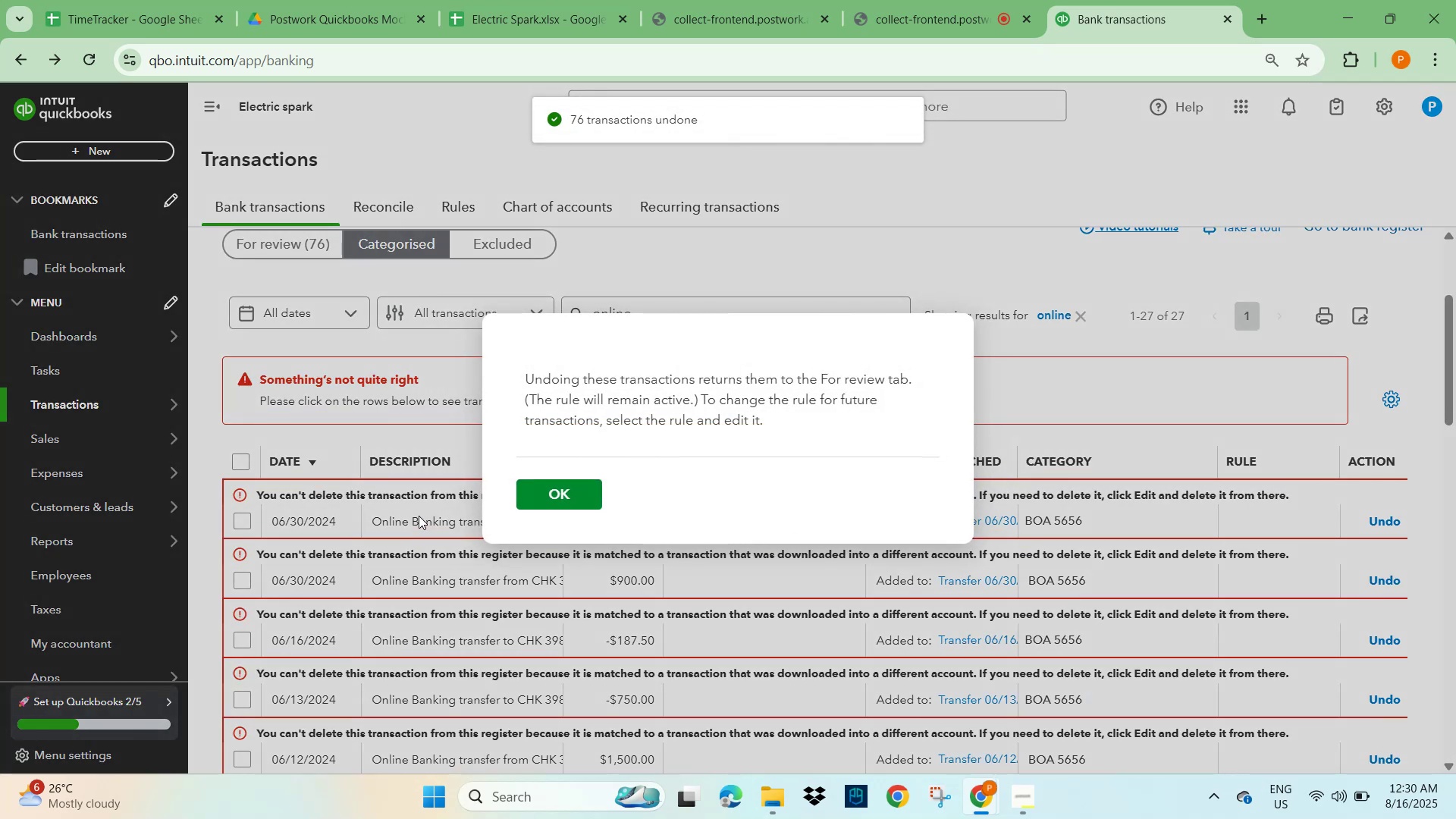 
left_click([573, 497])
 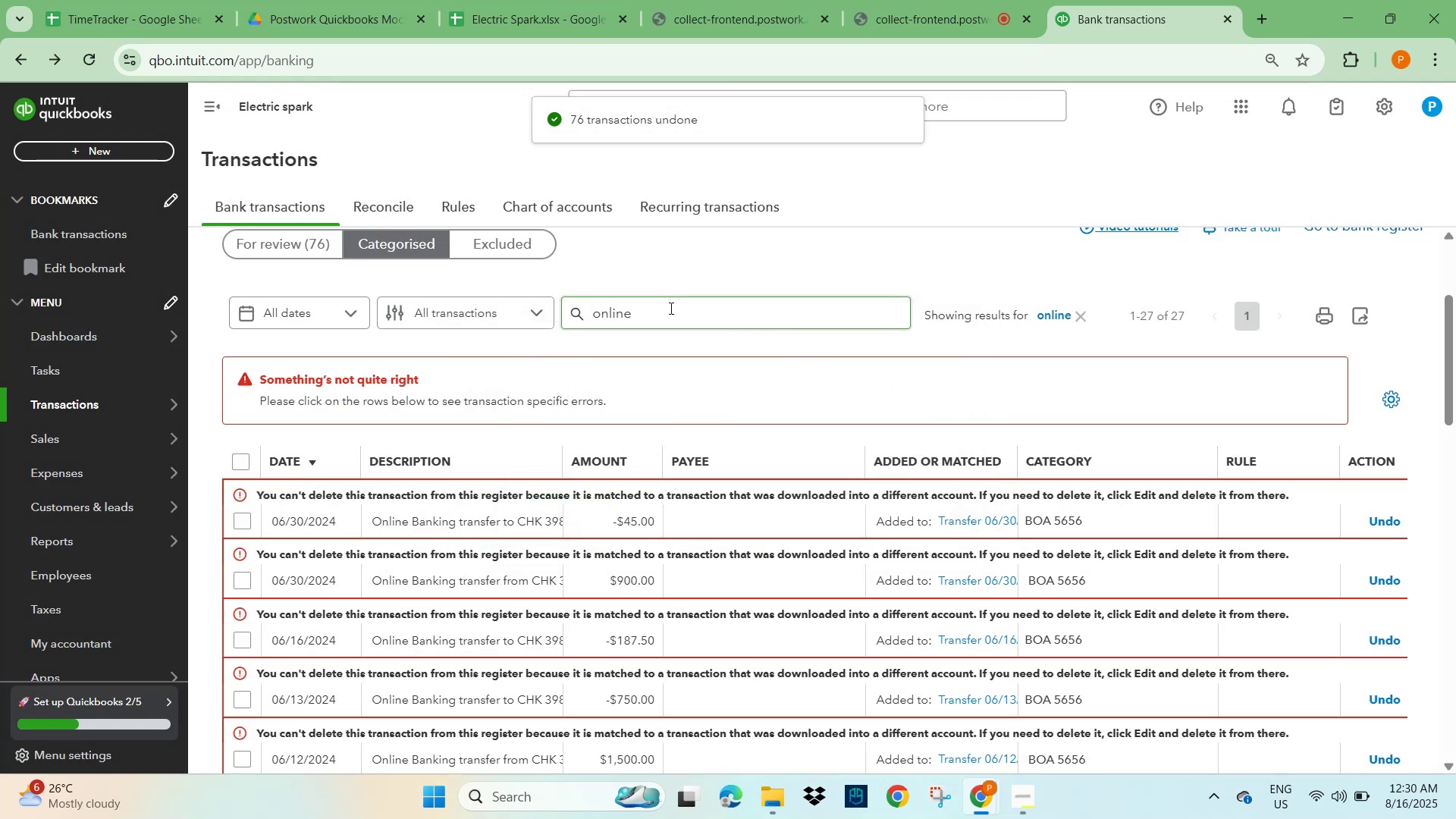 
left_click([670, 314])
 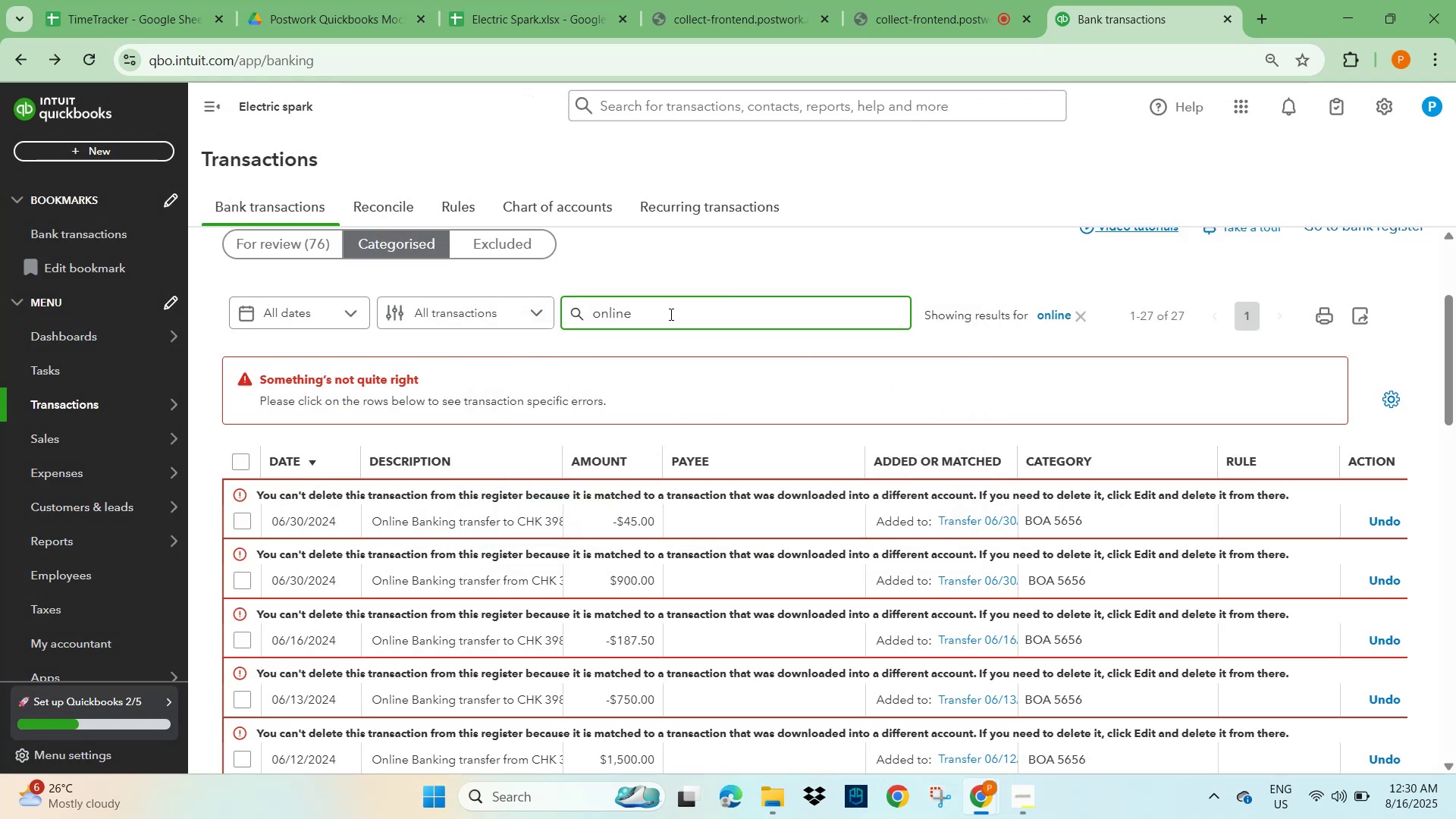 
key(NumpadEnter)
 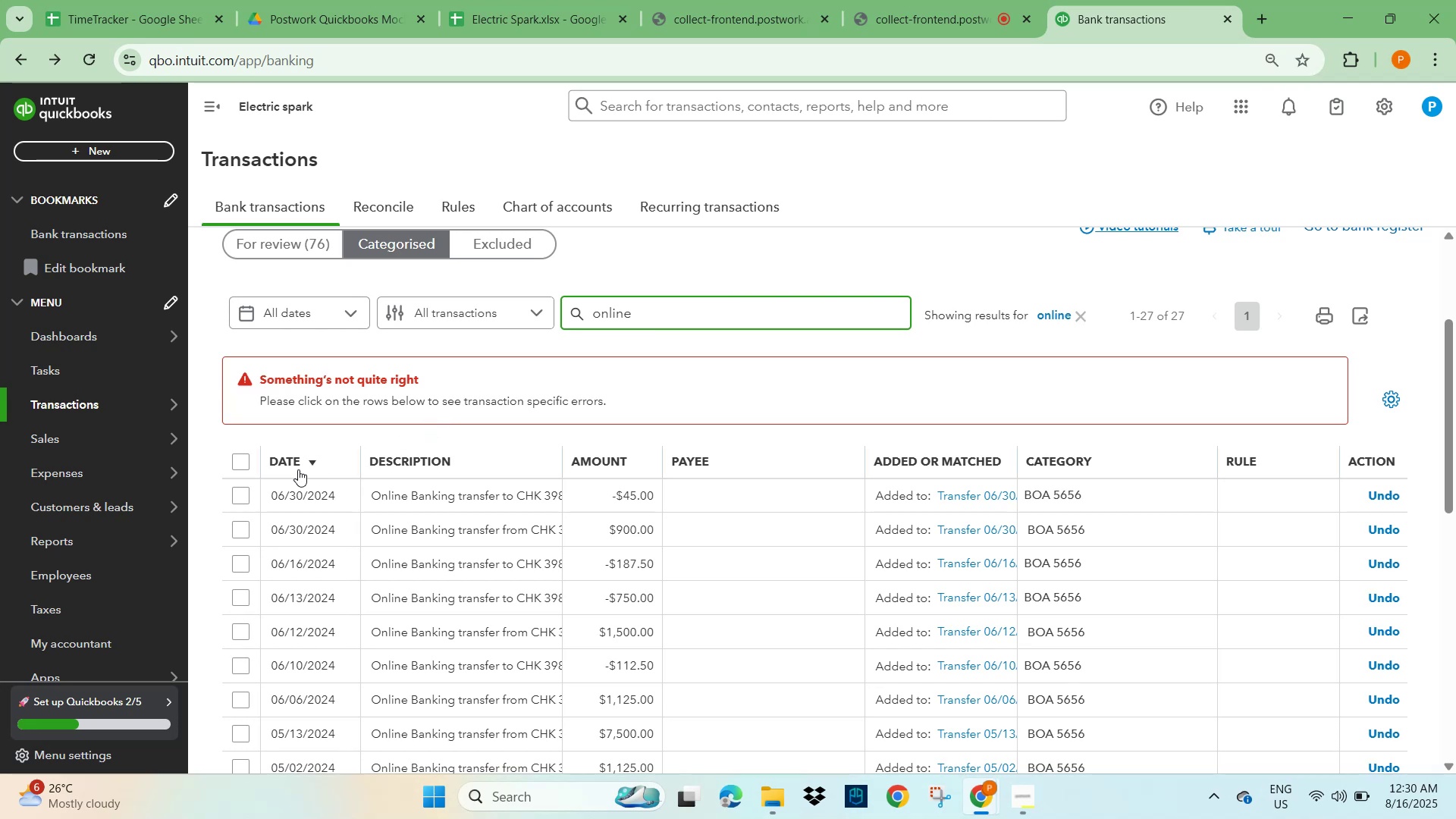 
wait(11.81)
 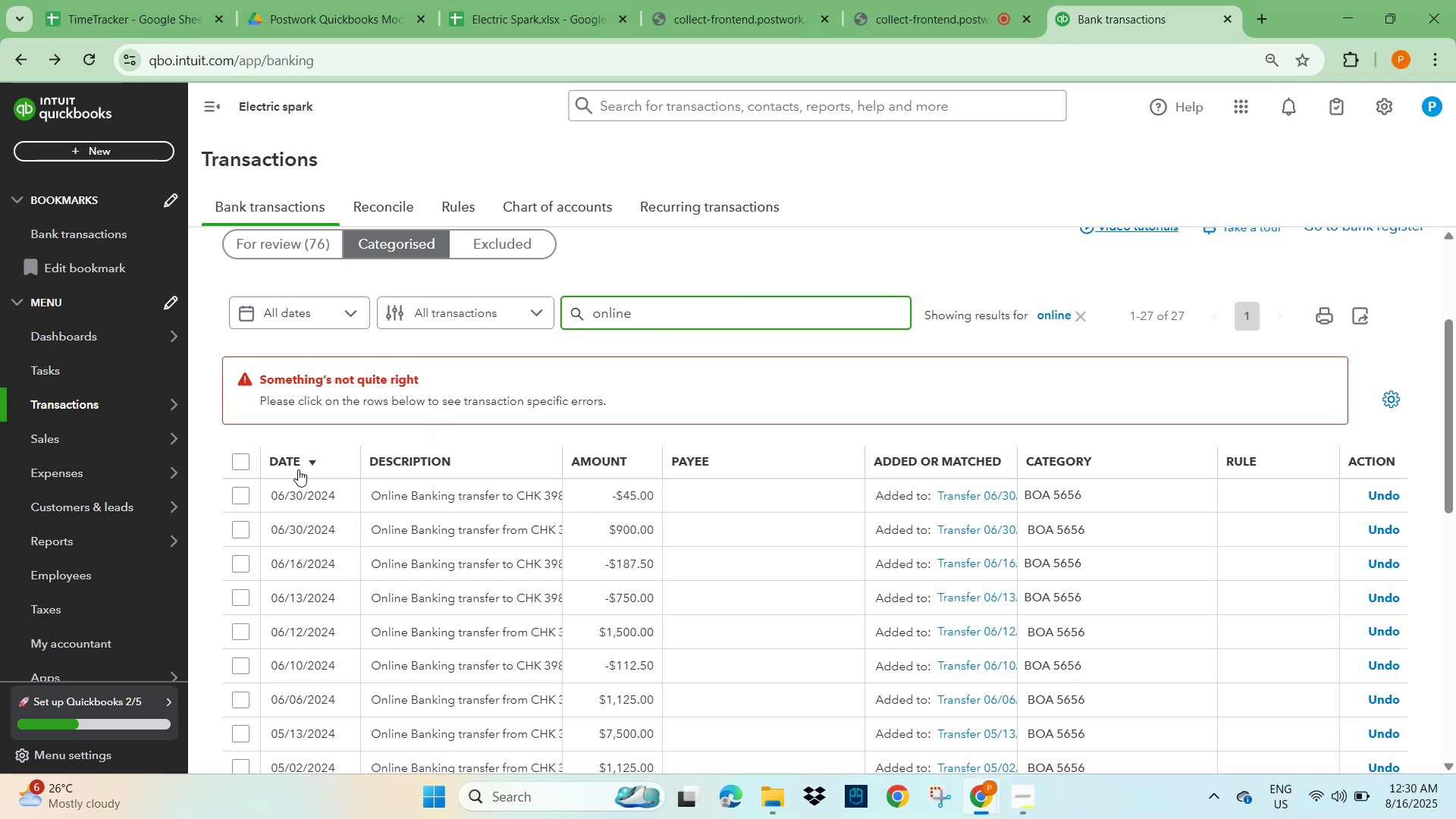 
left_click([235, 460])
 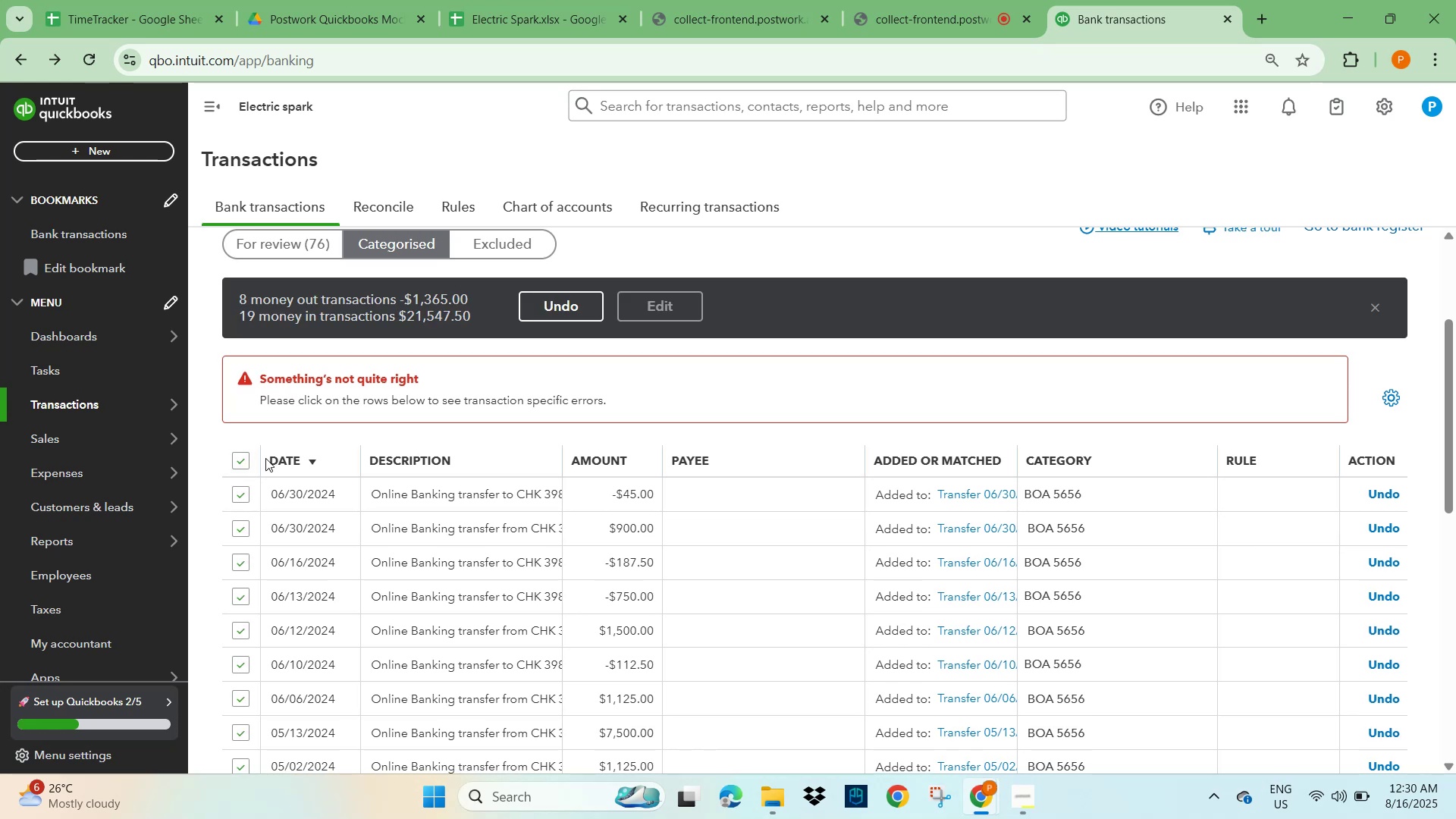 
scroll: coordinate [409, 466], scroll_direction: up, amount: 3.0
 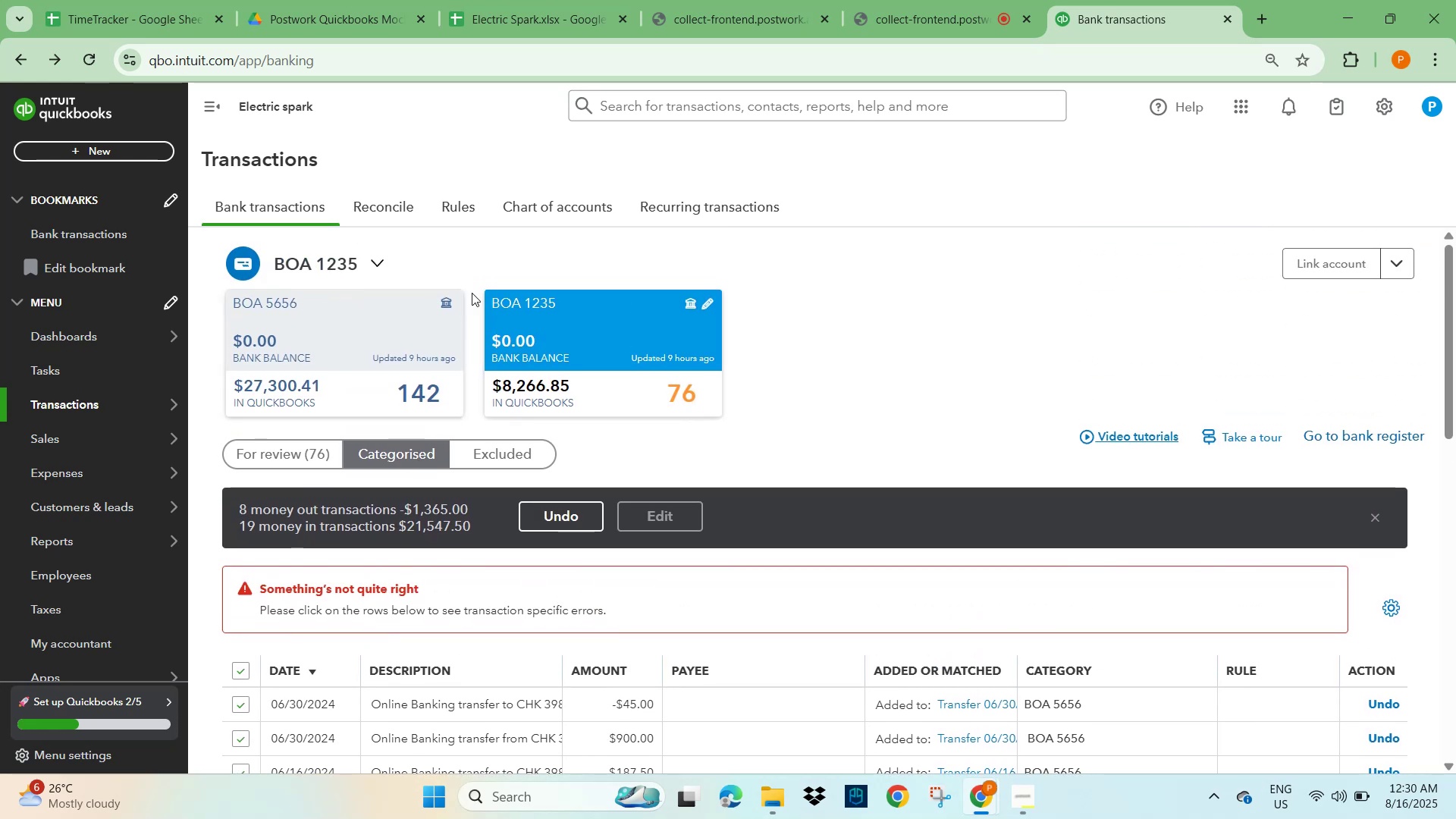 
left_click([460, 208])
 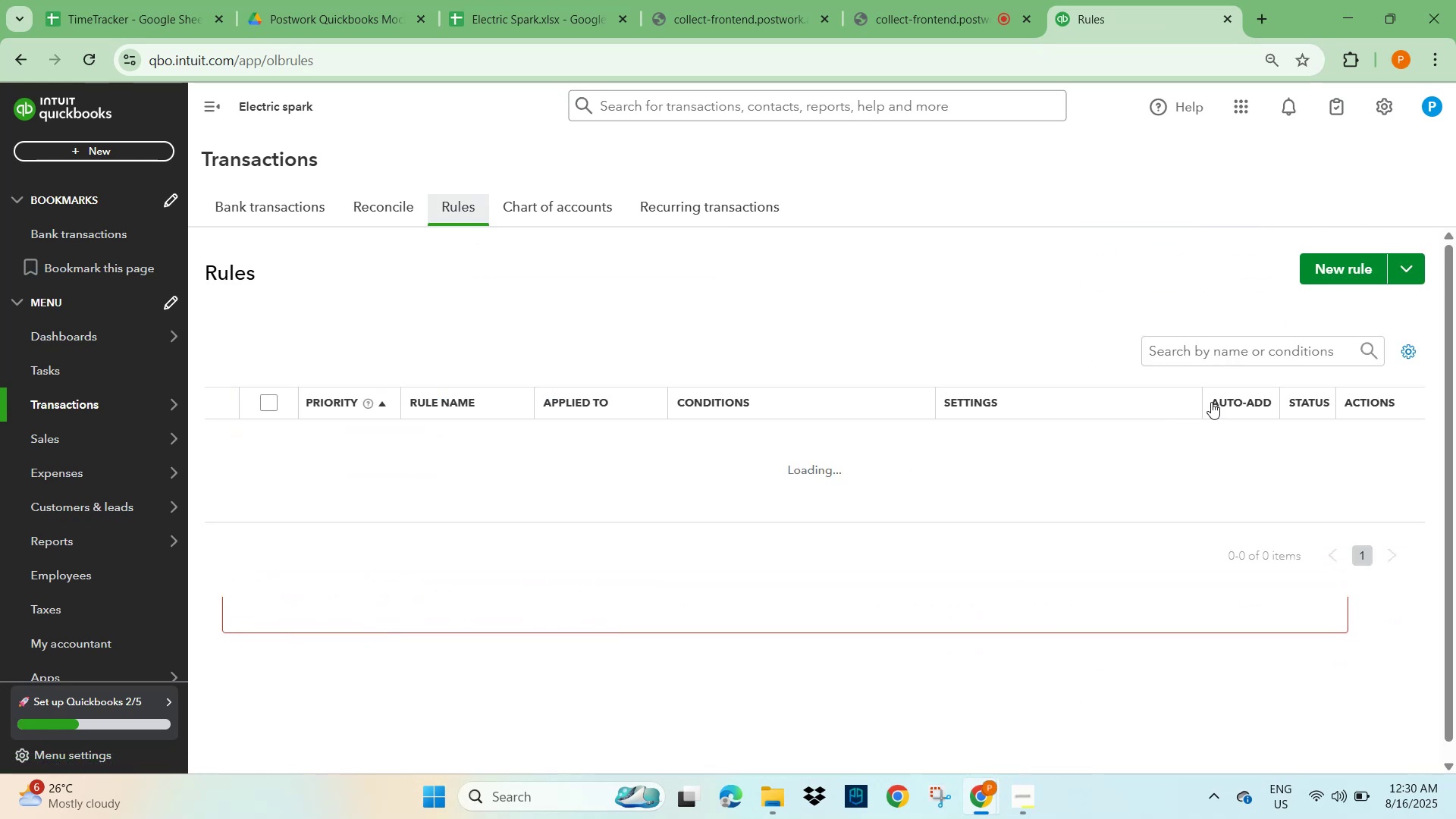 
left_click([1207, 353])
 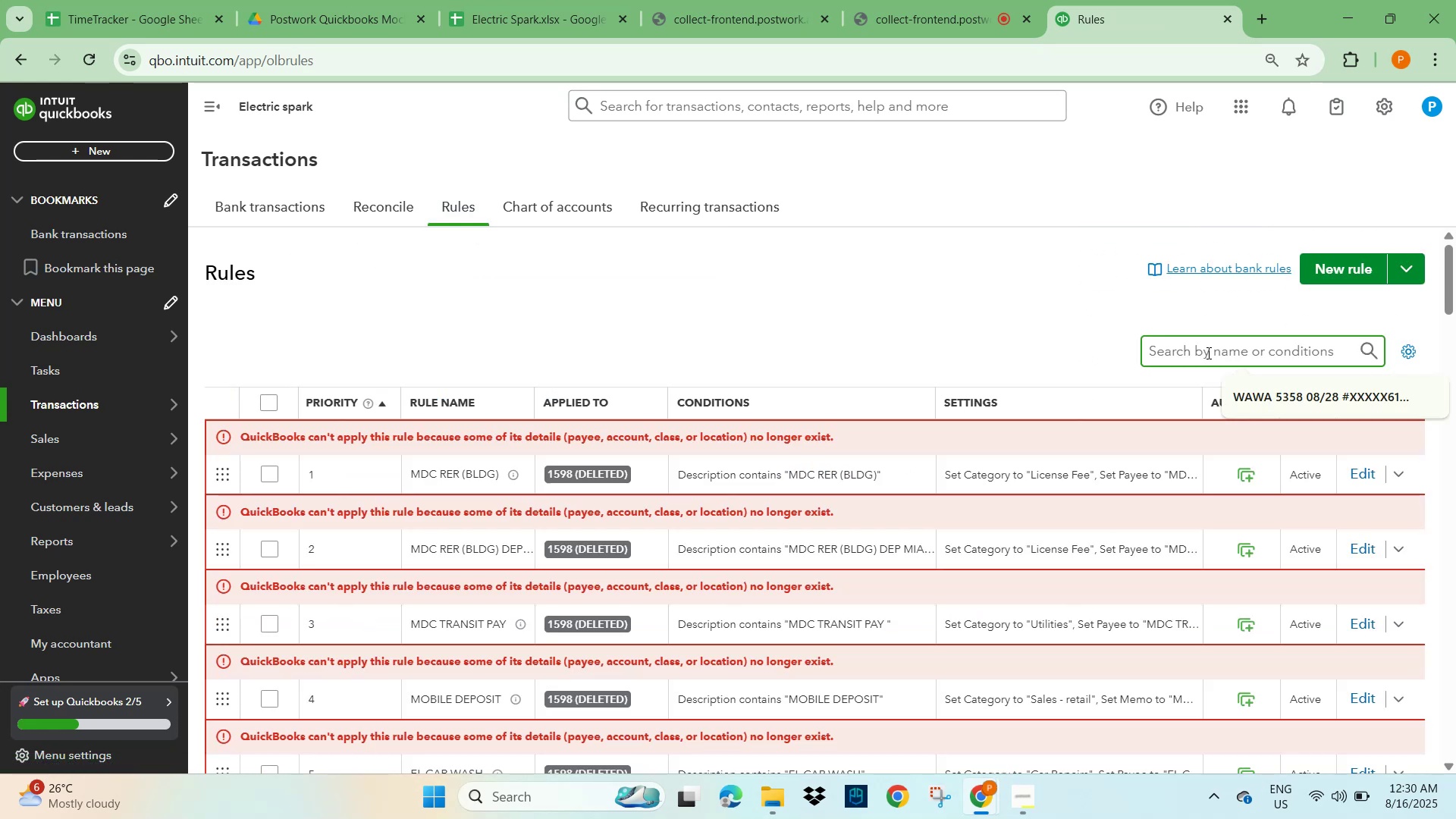 
type(on;ine)
key(NumpadEnter)
key(Backspace)
key(Backspace)
key(Backspace)
key(Backspace)
type(line)
key(NumpadEnter)
 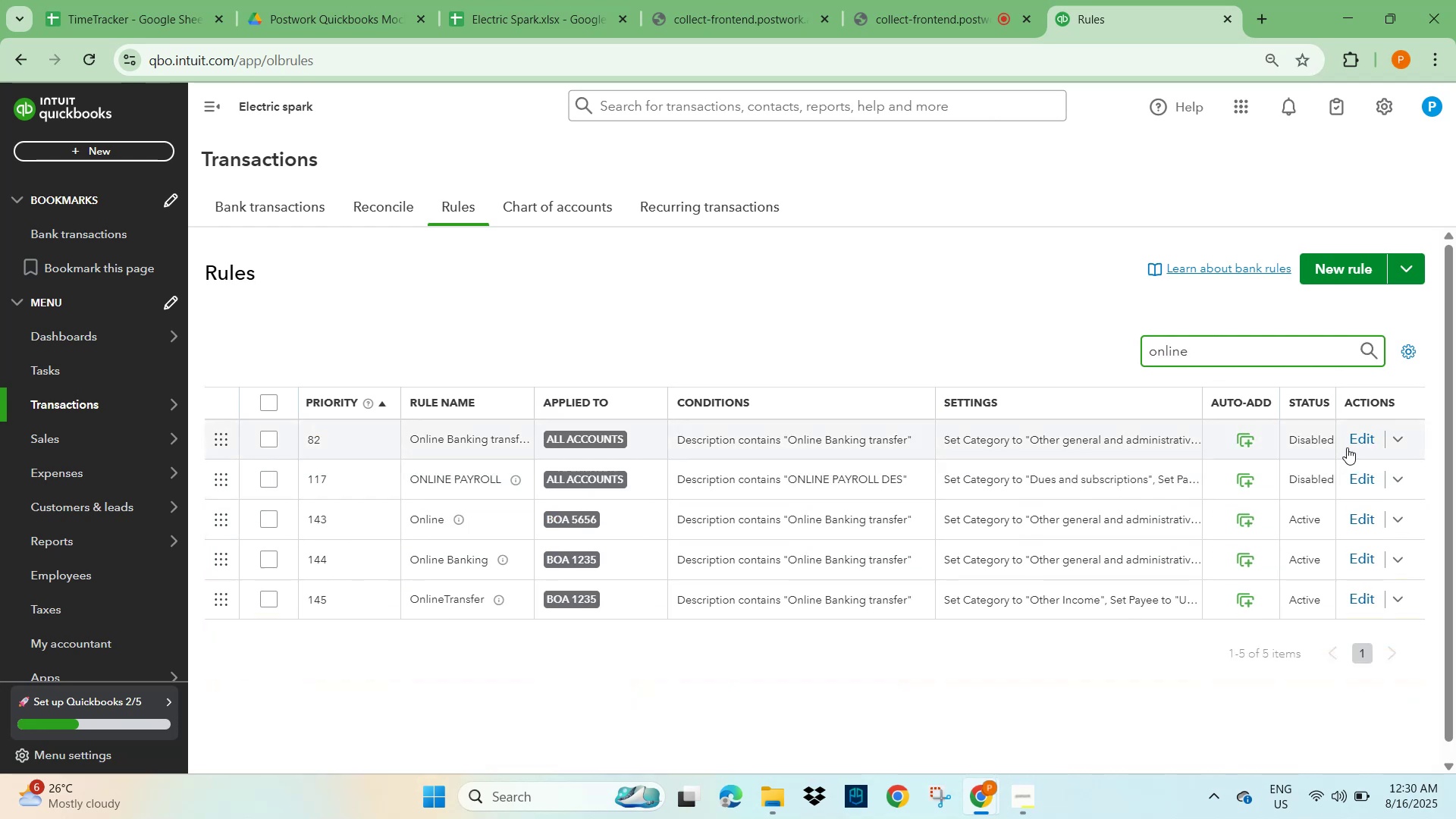 
left_click([1398, 436])
 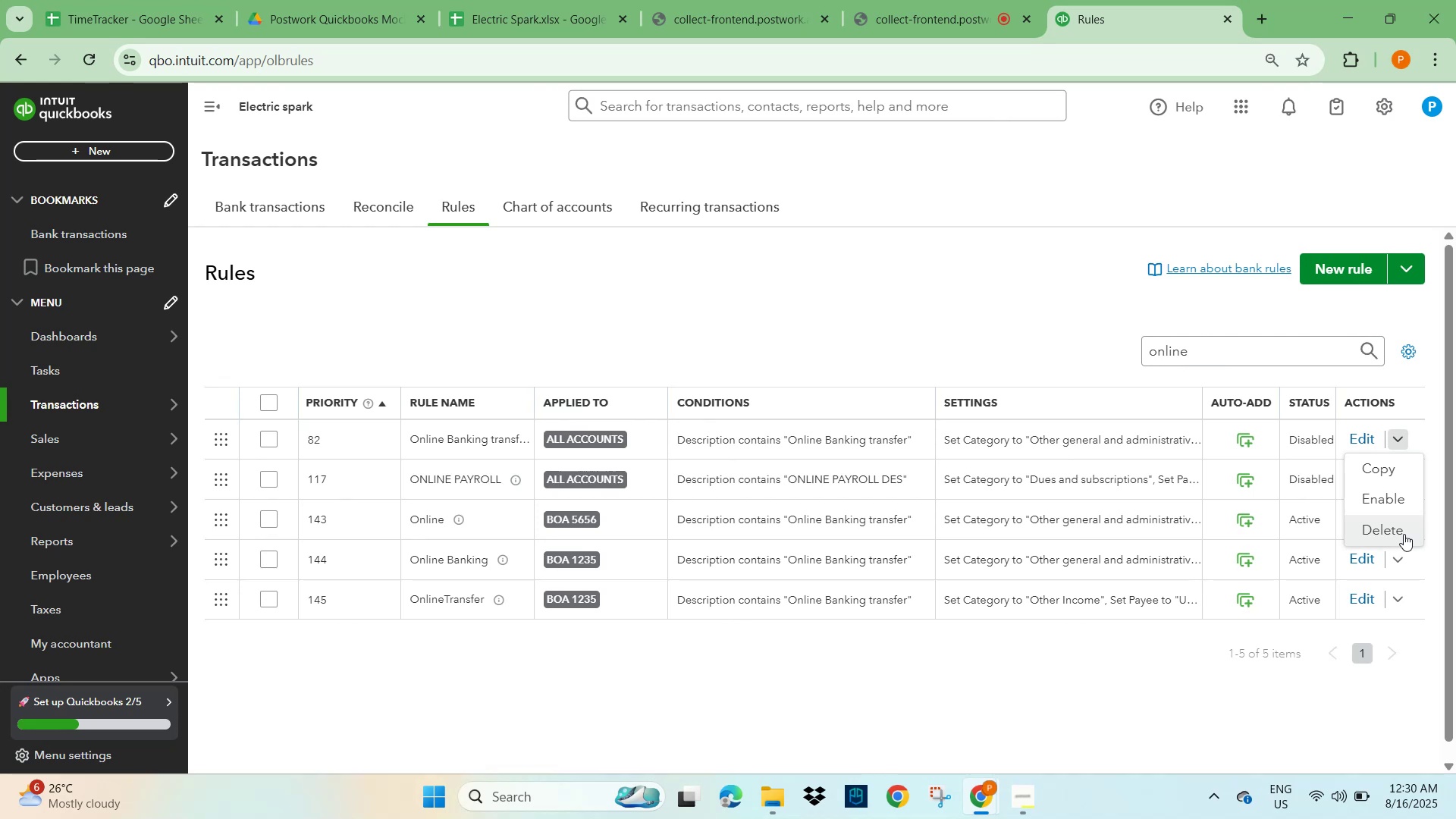 
left_click([1404, 534])
 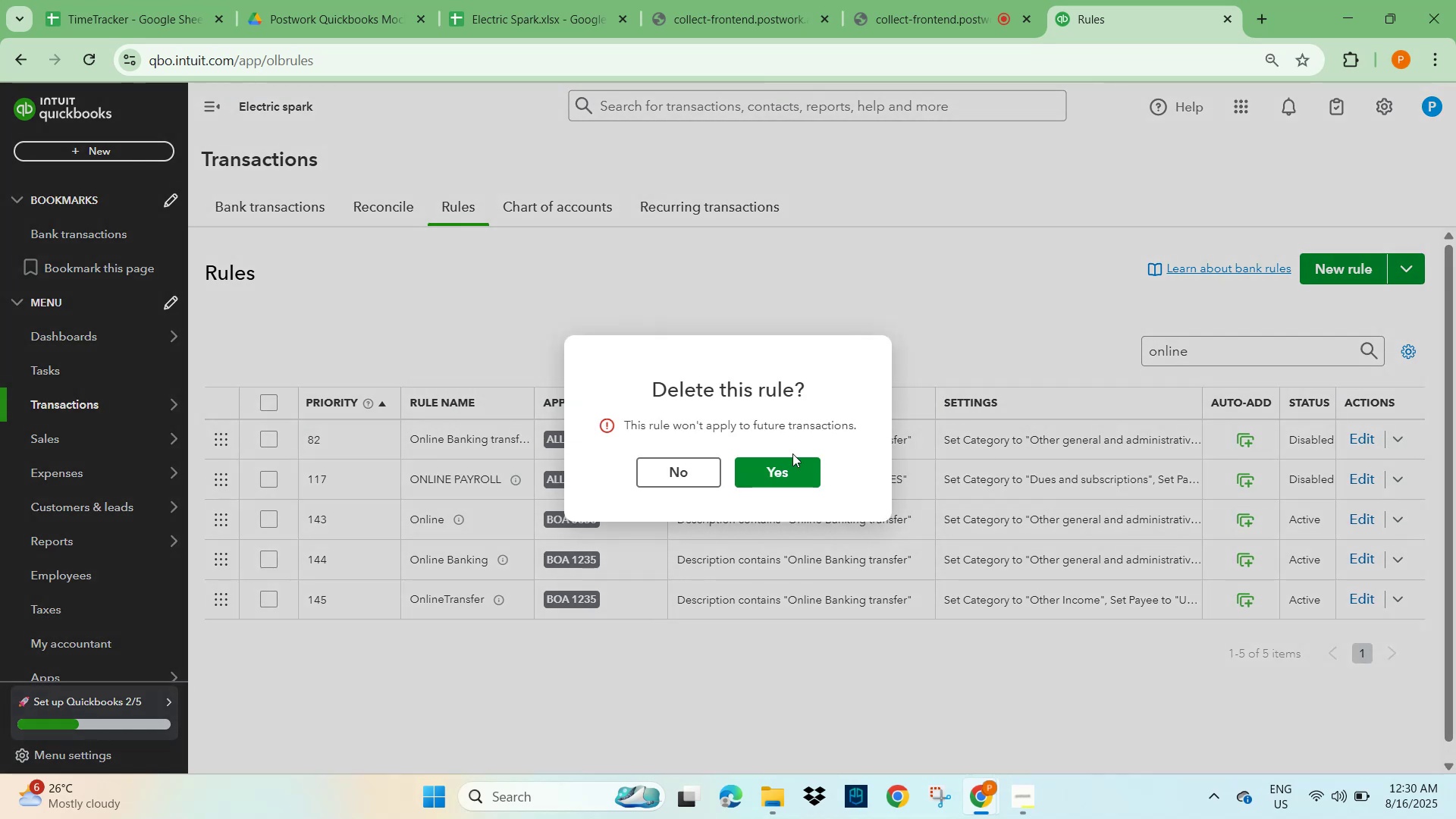 
left_click([781, 478])
 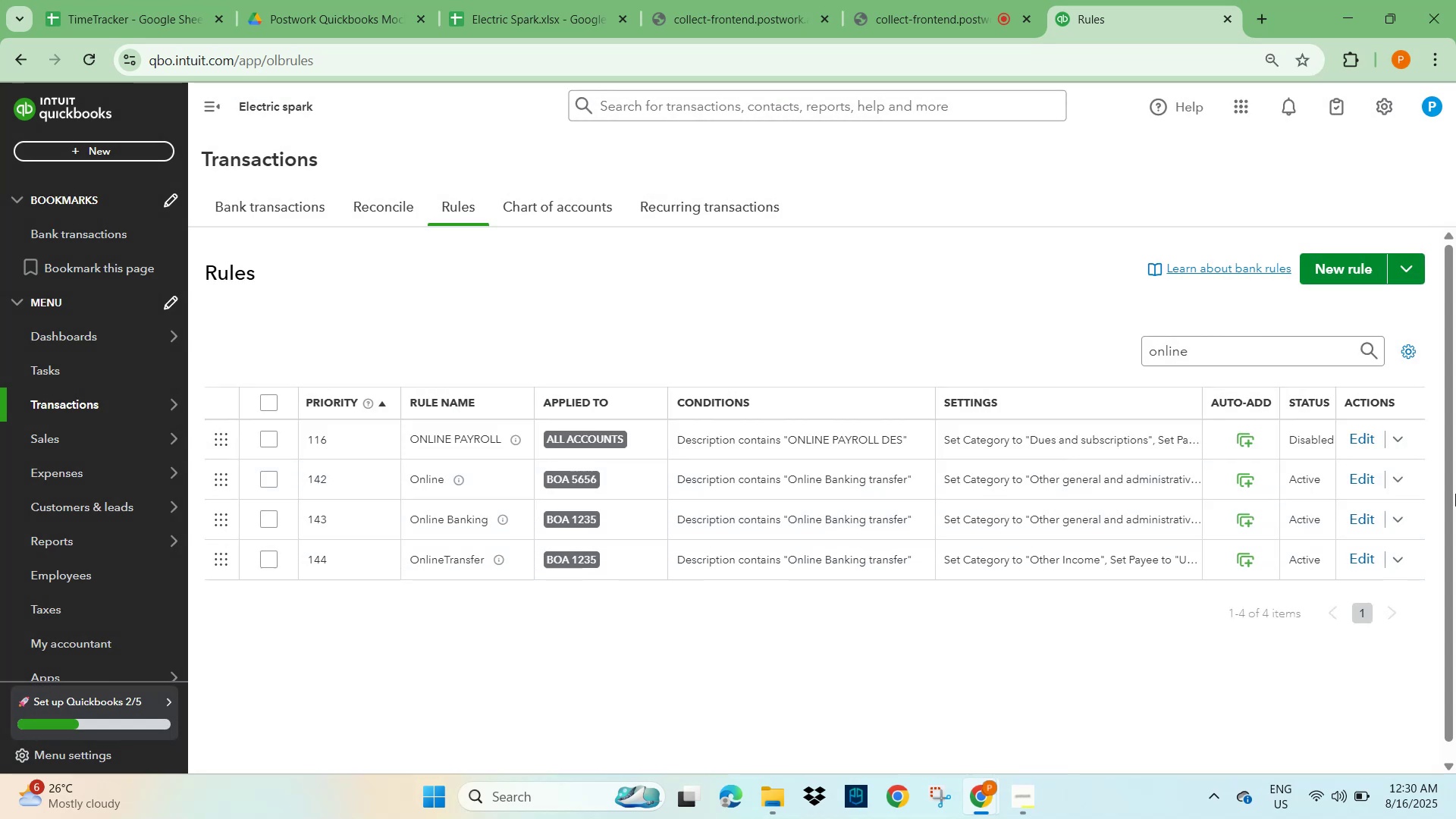 
left_click([1399, 523])
 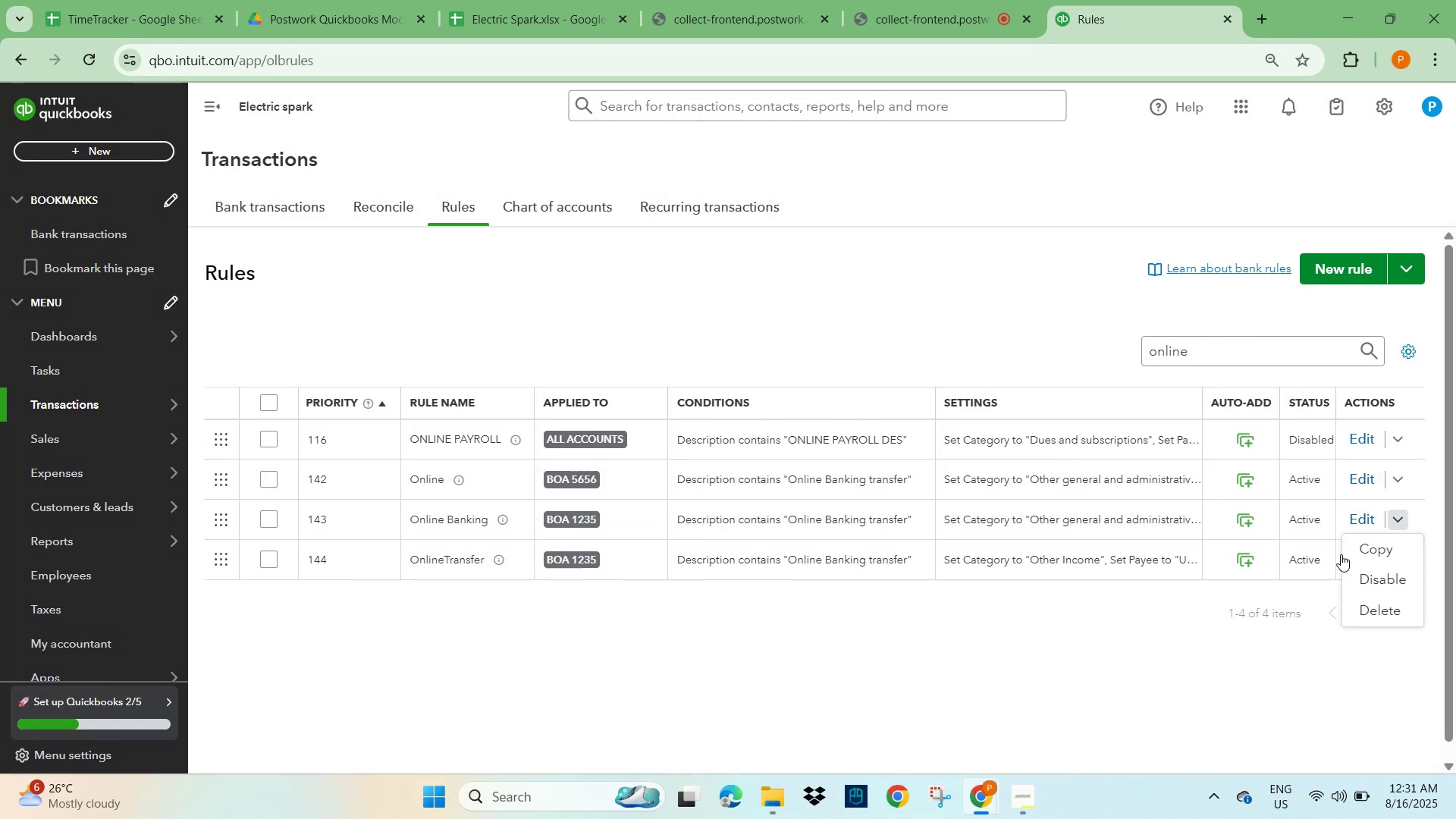 
left_click([1400, 613])
 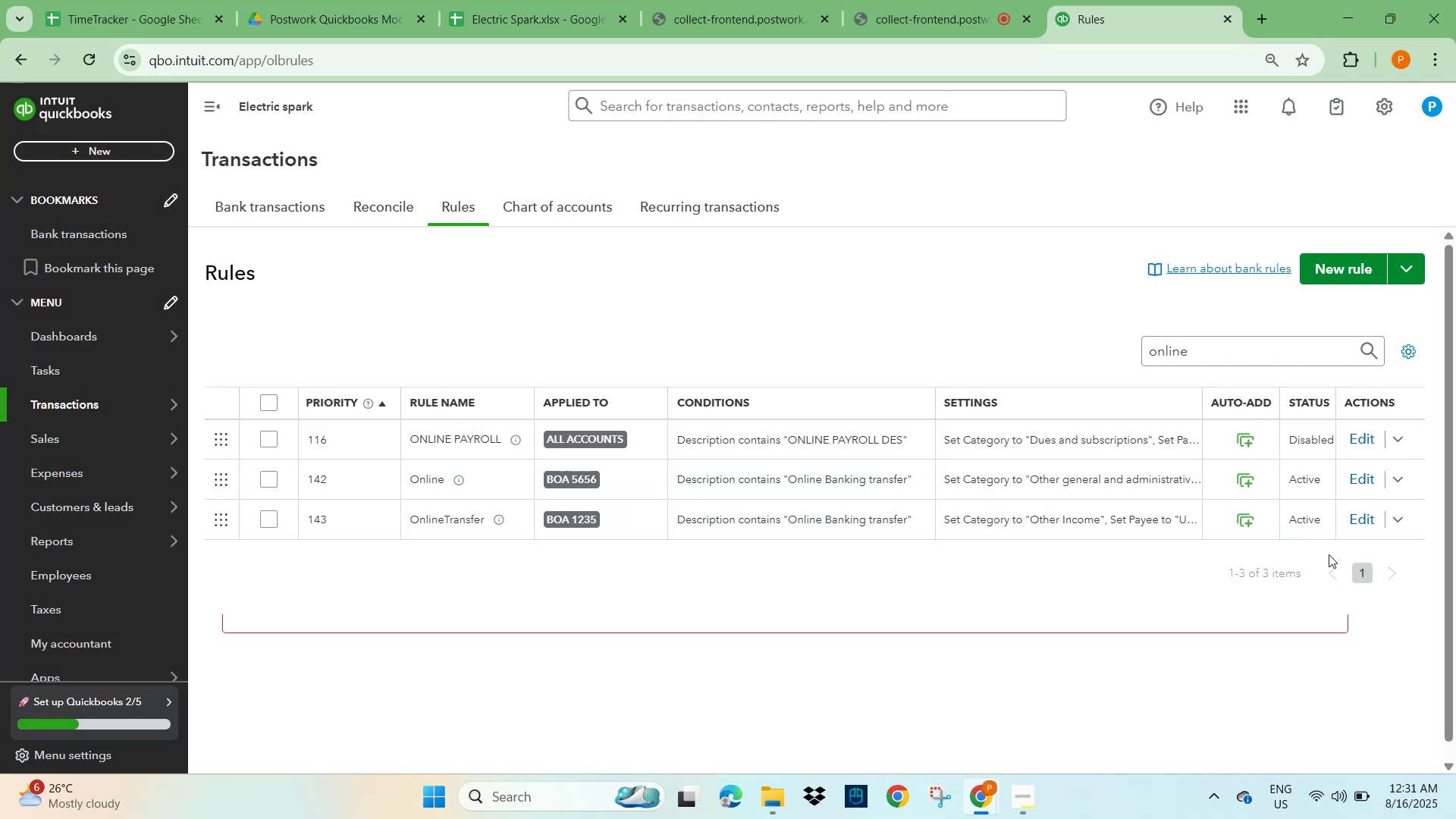 
wait(6.47)
 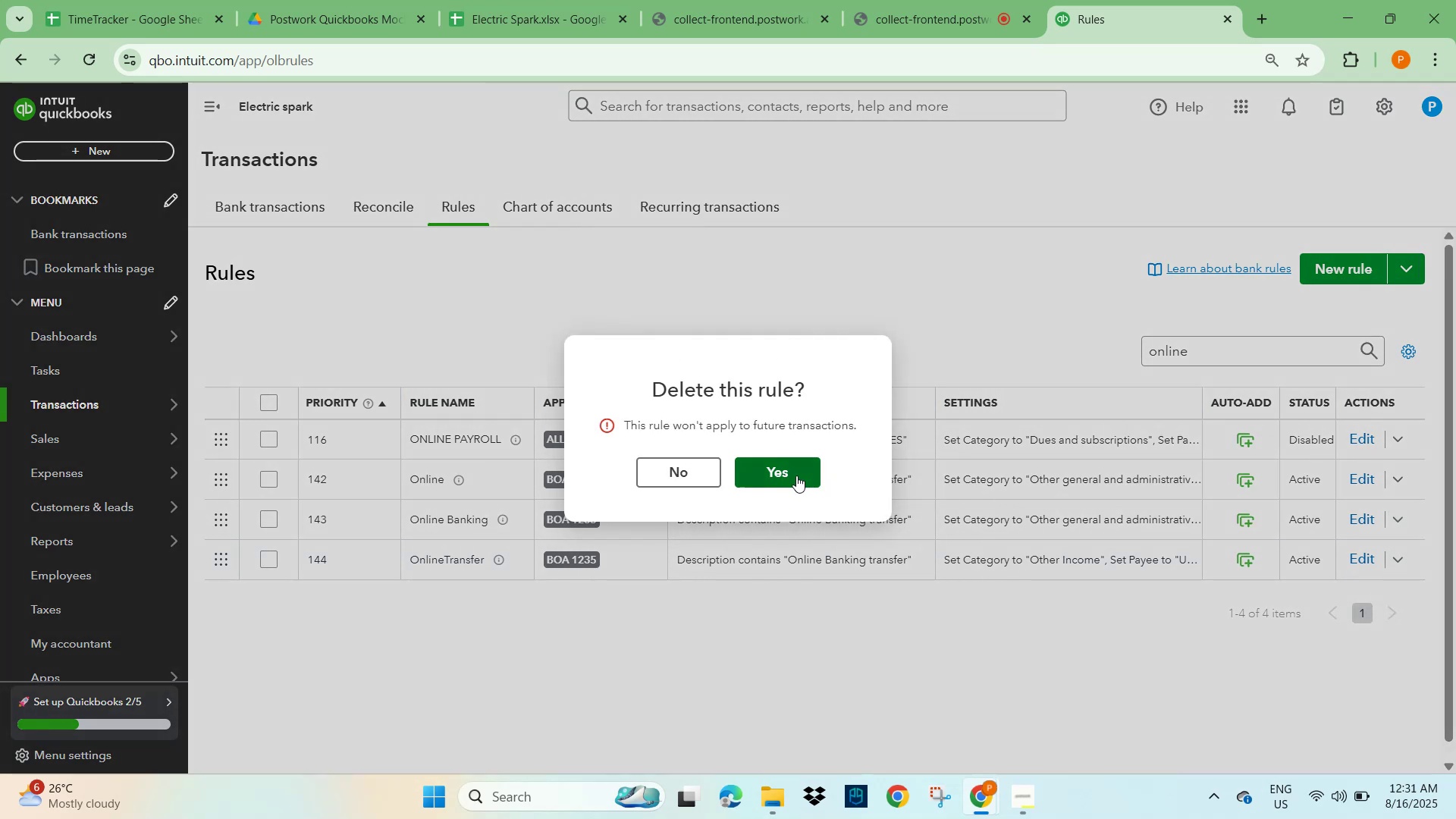 
left_click([1407, 518])
 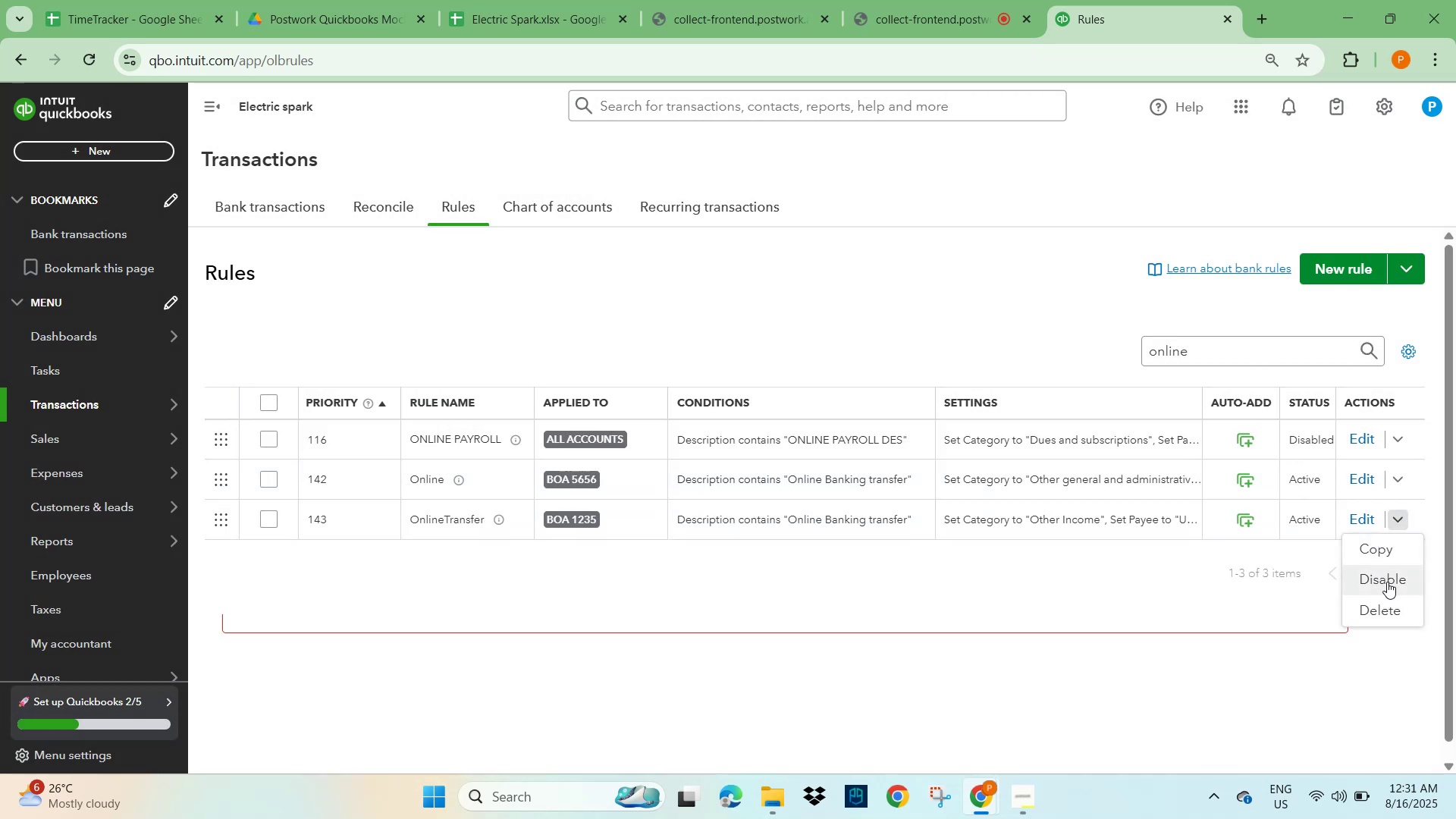 
left_click([1385, 615])
 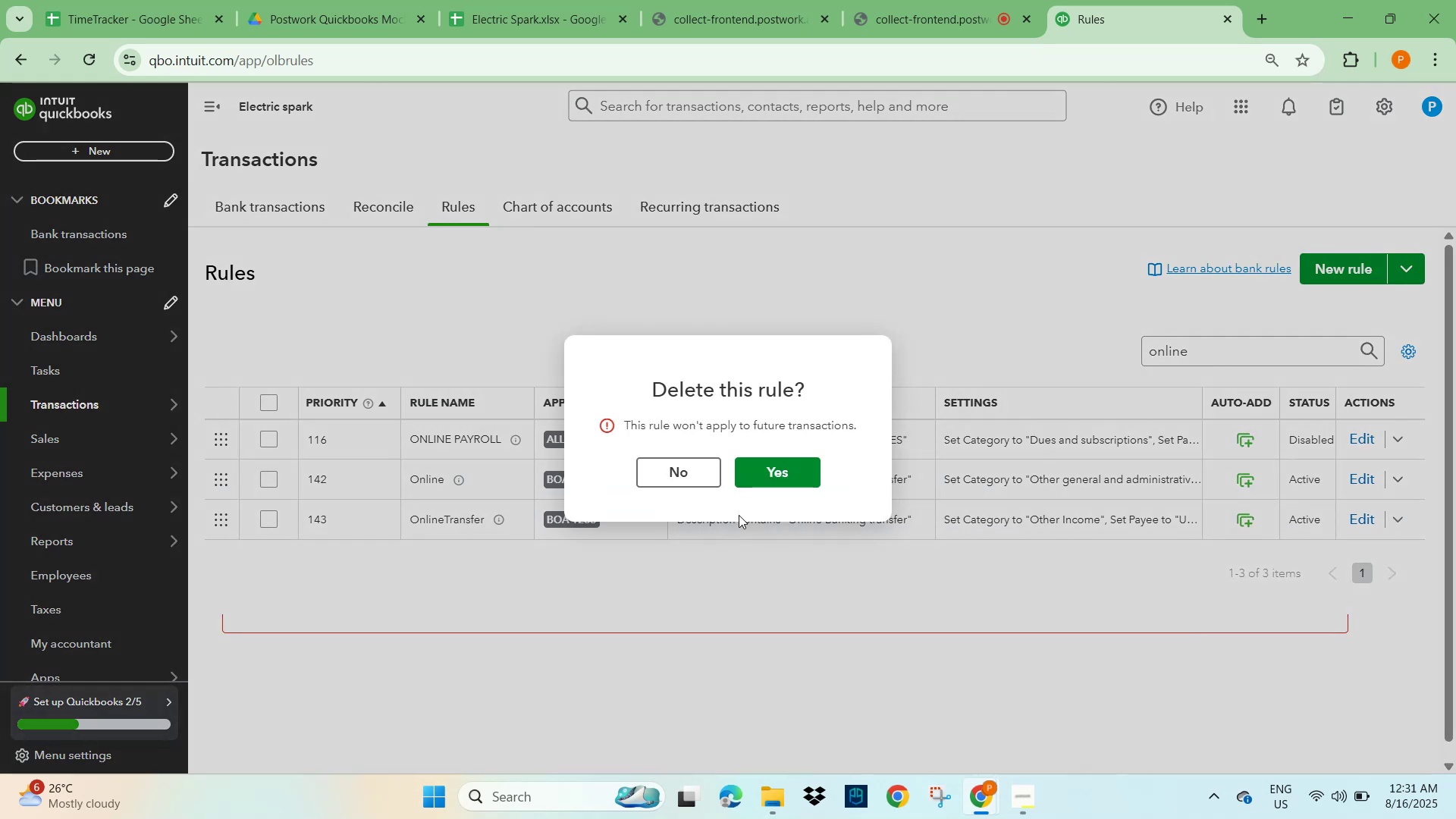 
left_click([776, 478])
 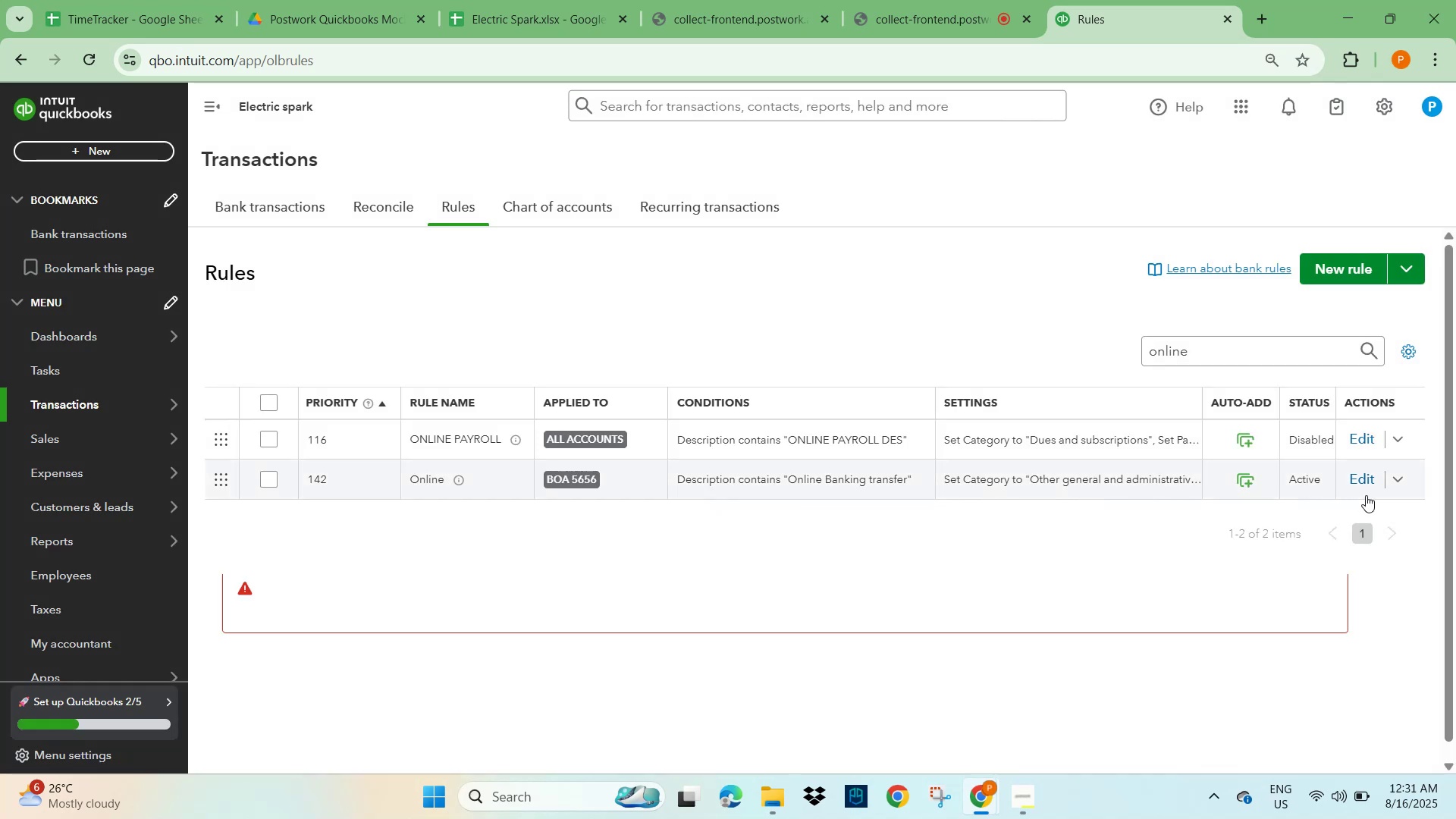 
wait(7.76)
 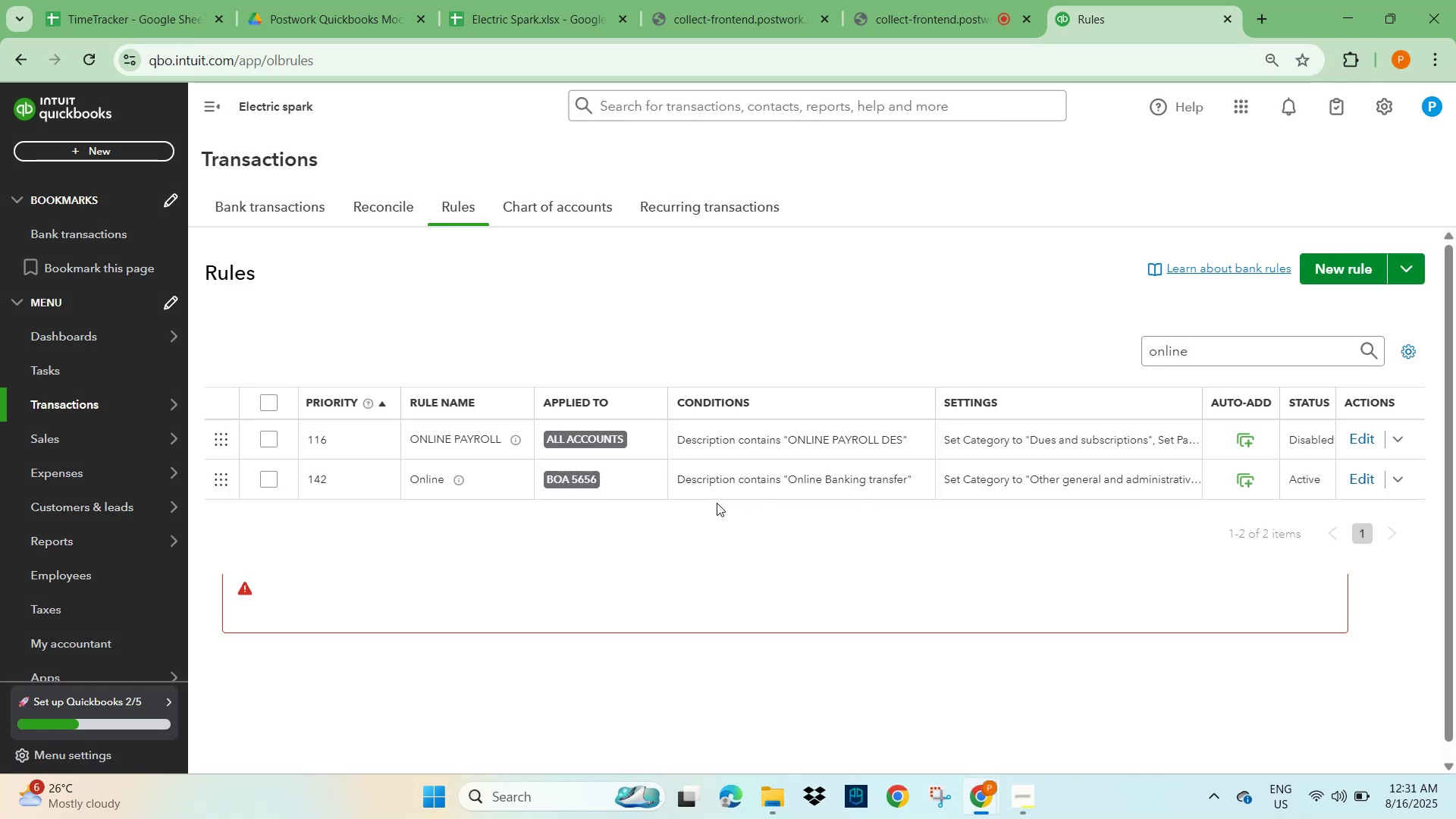 
scroll: coordinate [492, 304], scroll_direction: up, amount: 8.0
 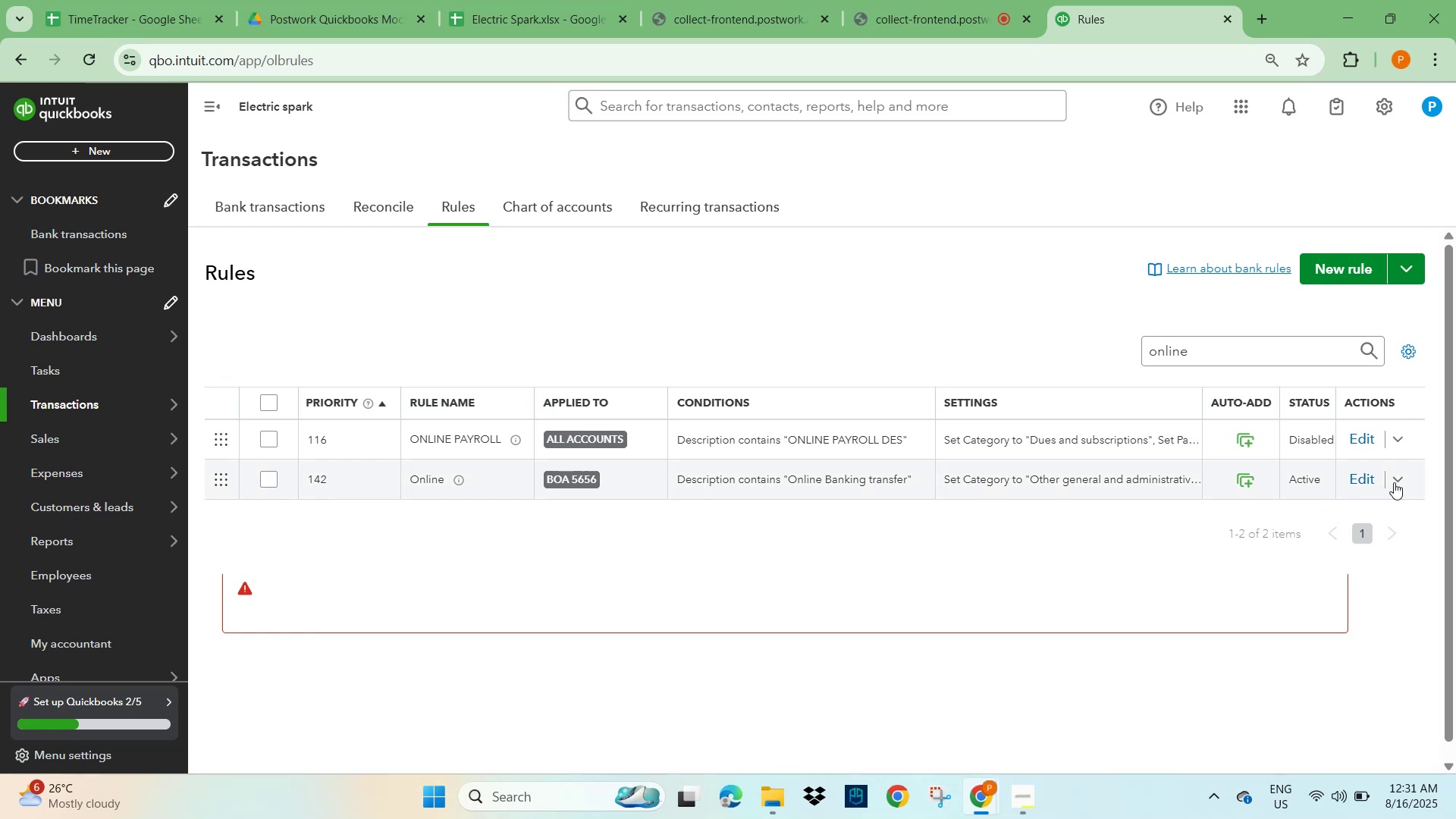 
left_click([1411, 479])
 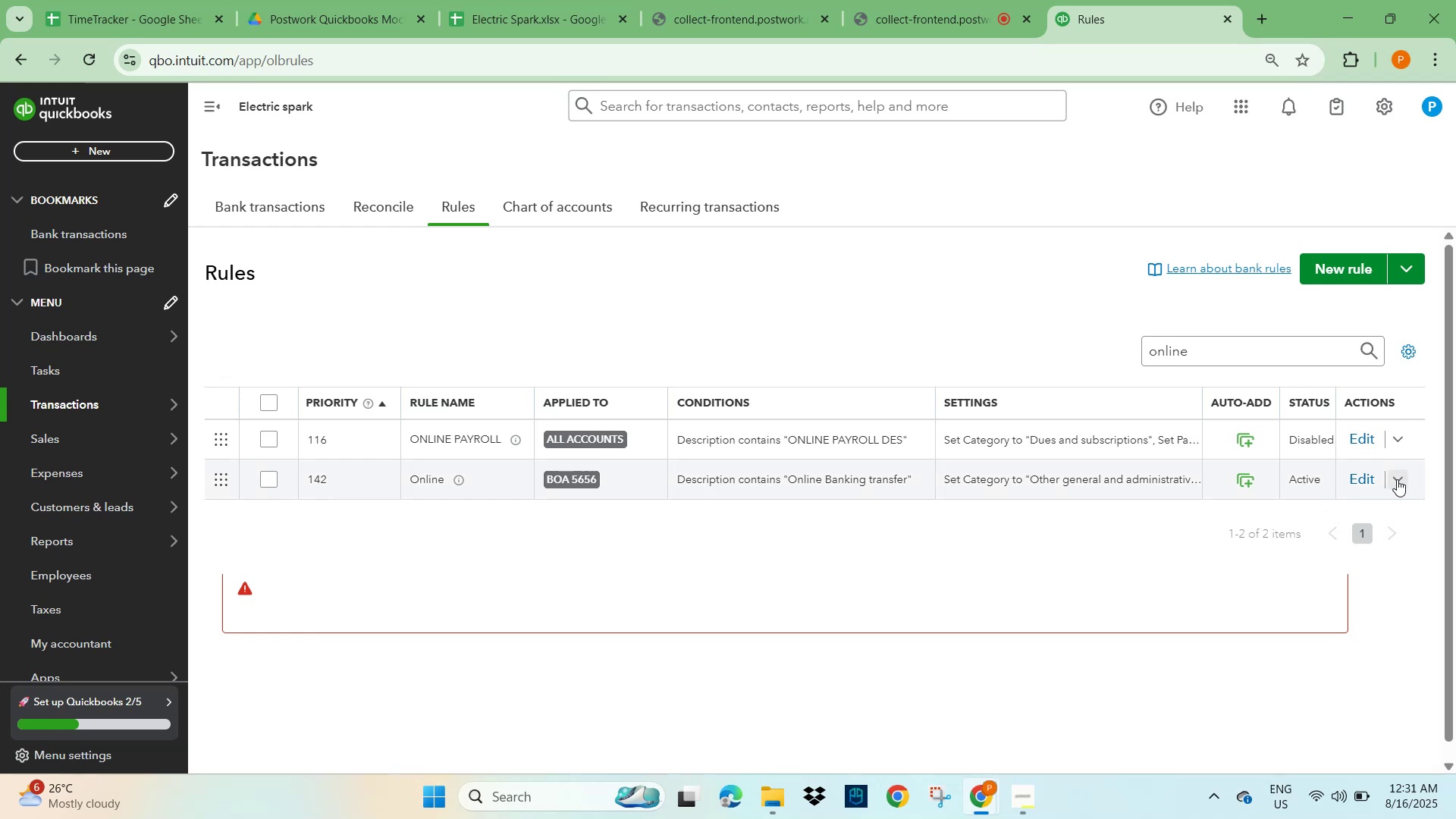 
left_click([1397, 479])
 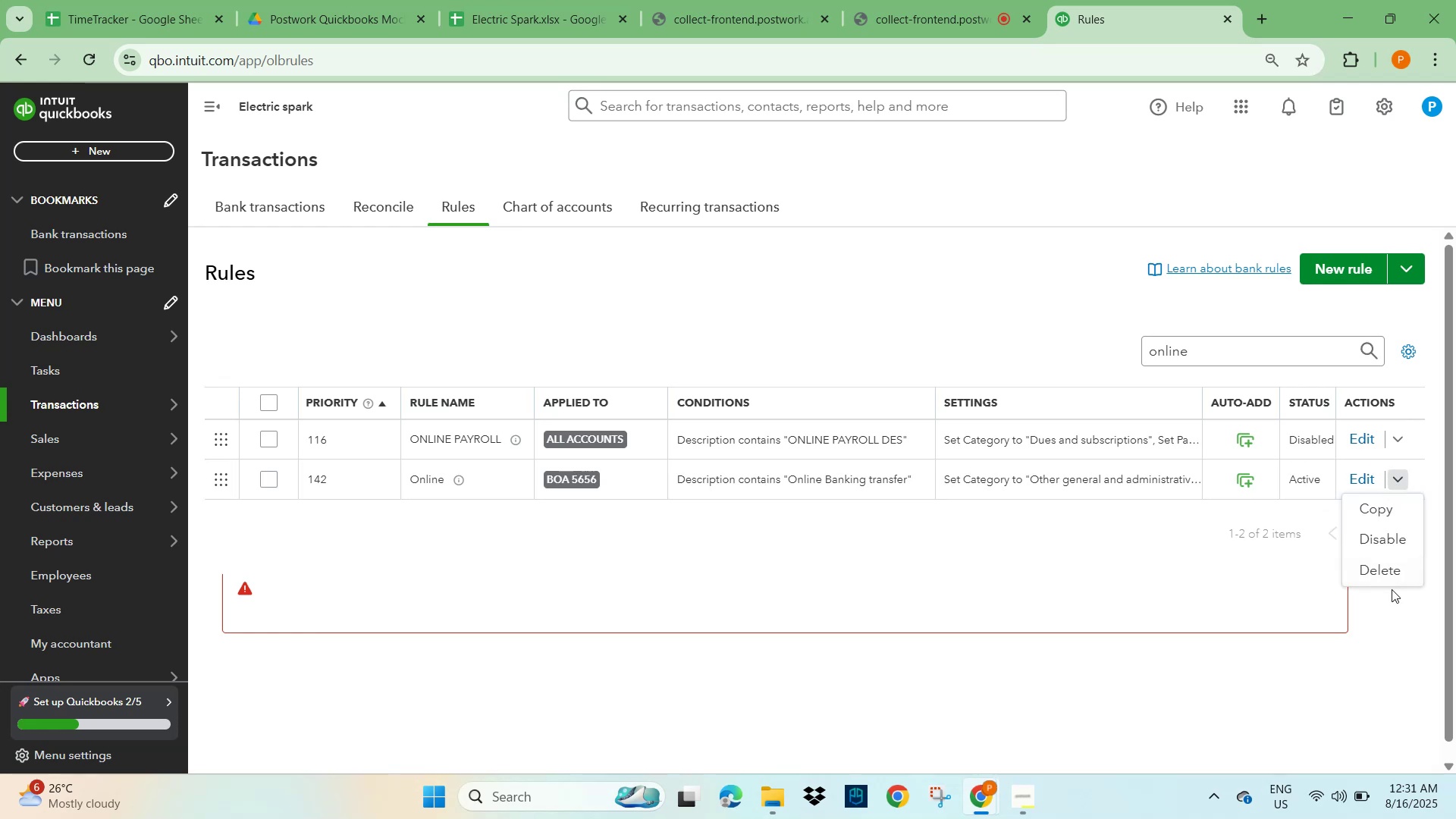 
left_click([1384, 575])
 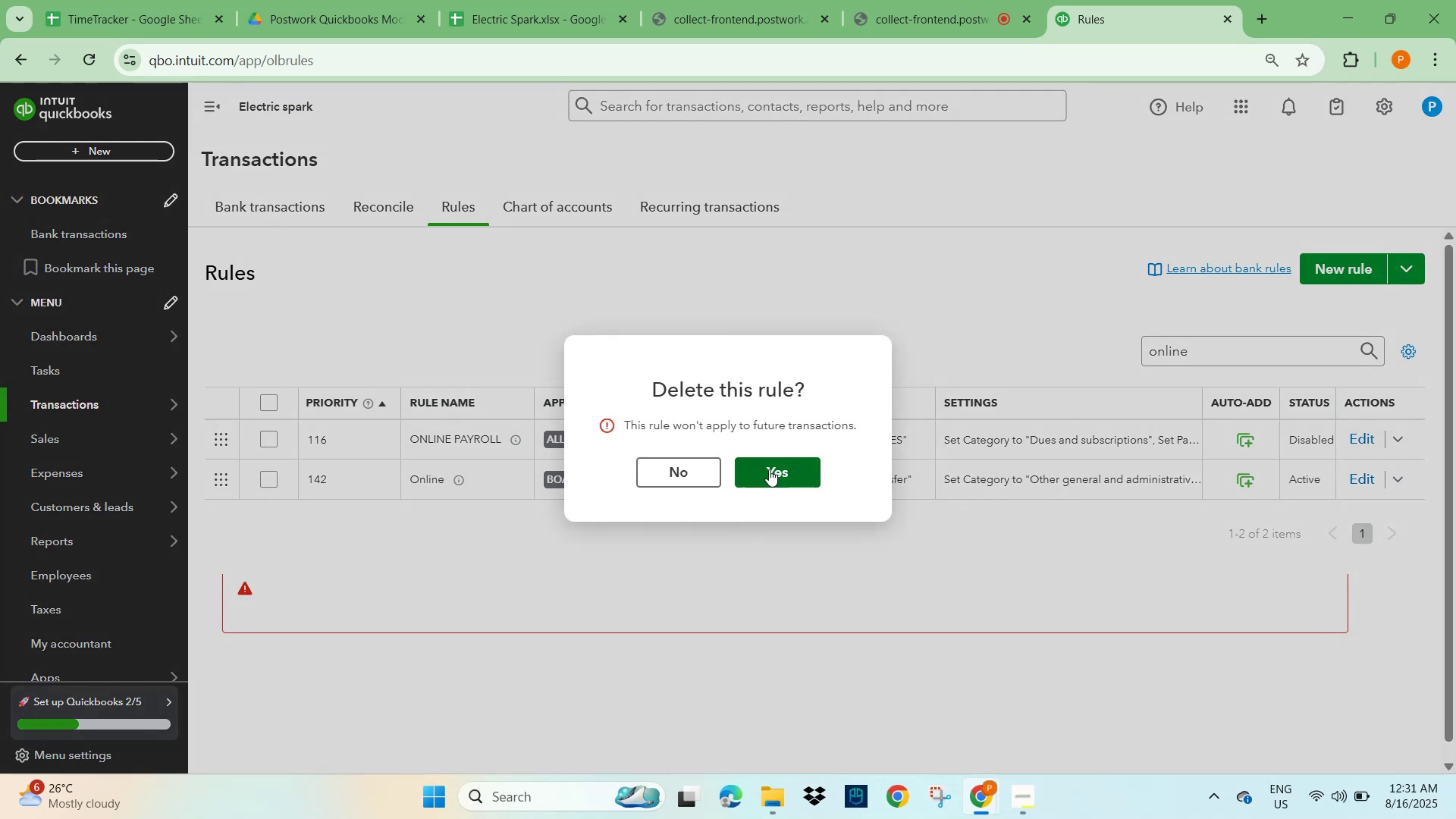 
left_click([772, 472])
 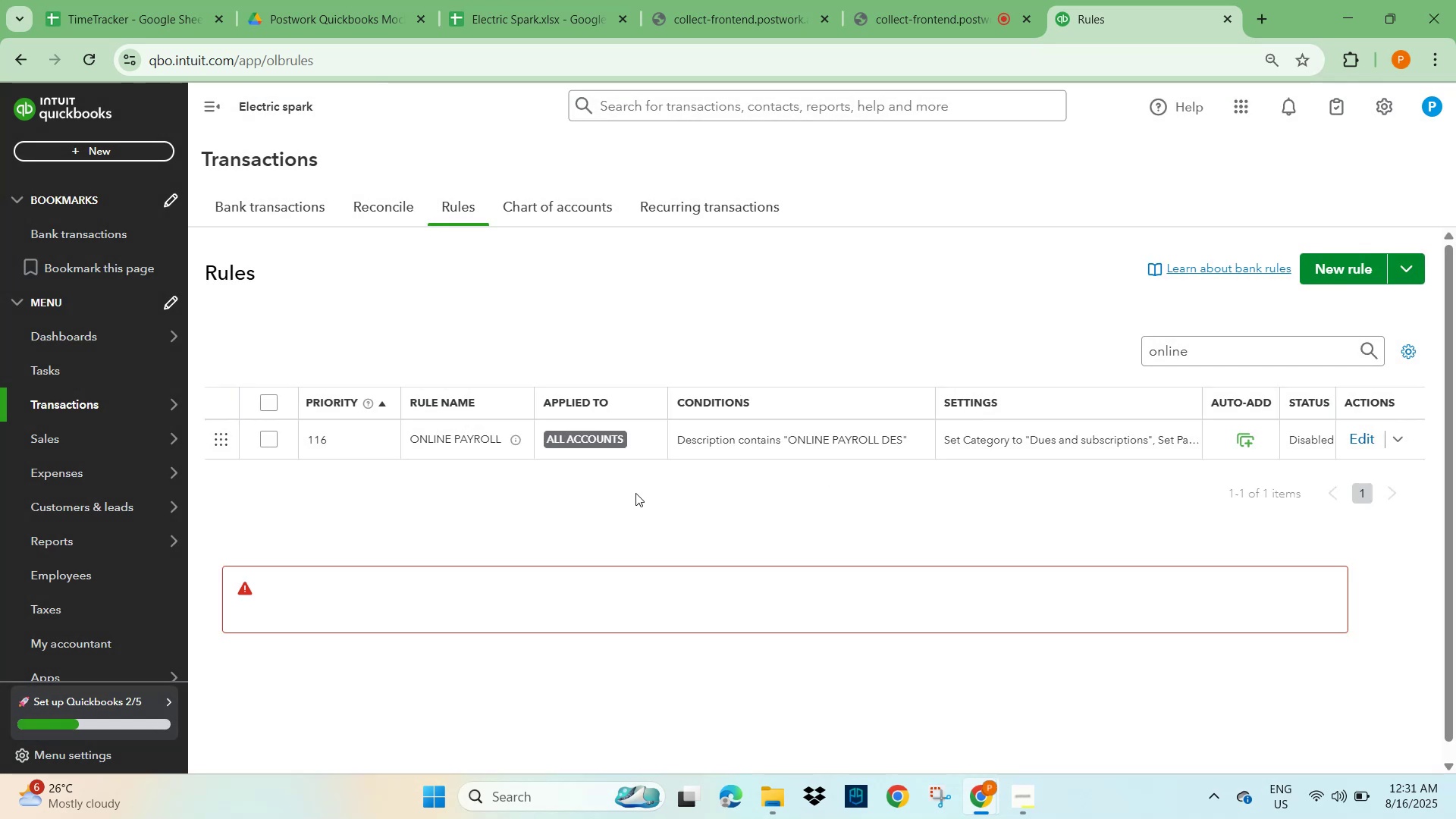 
scroll: coordinate [351, 330], scroll_direction: up, amount: 11.0
 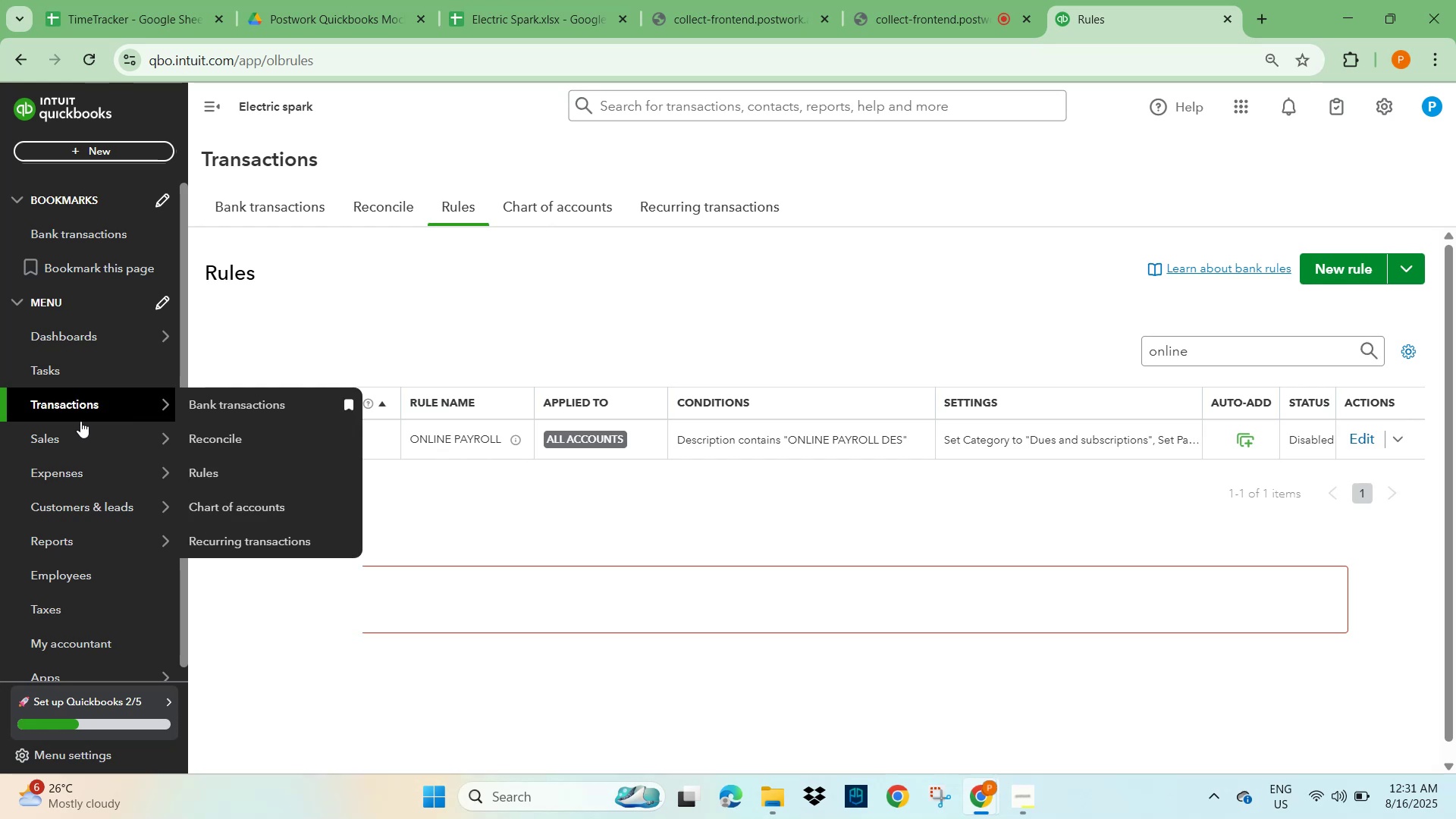 
left_click([77, 413])
 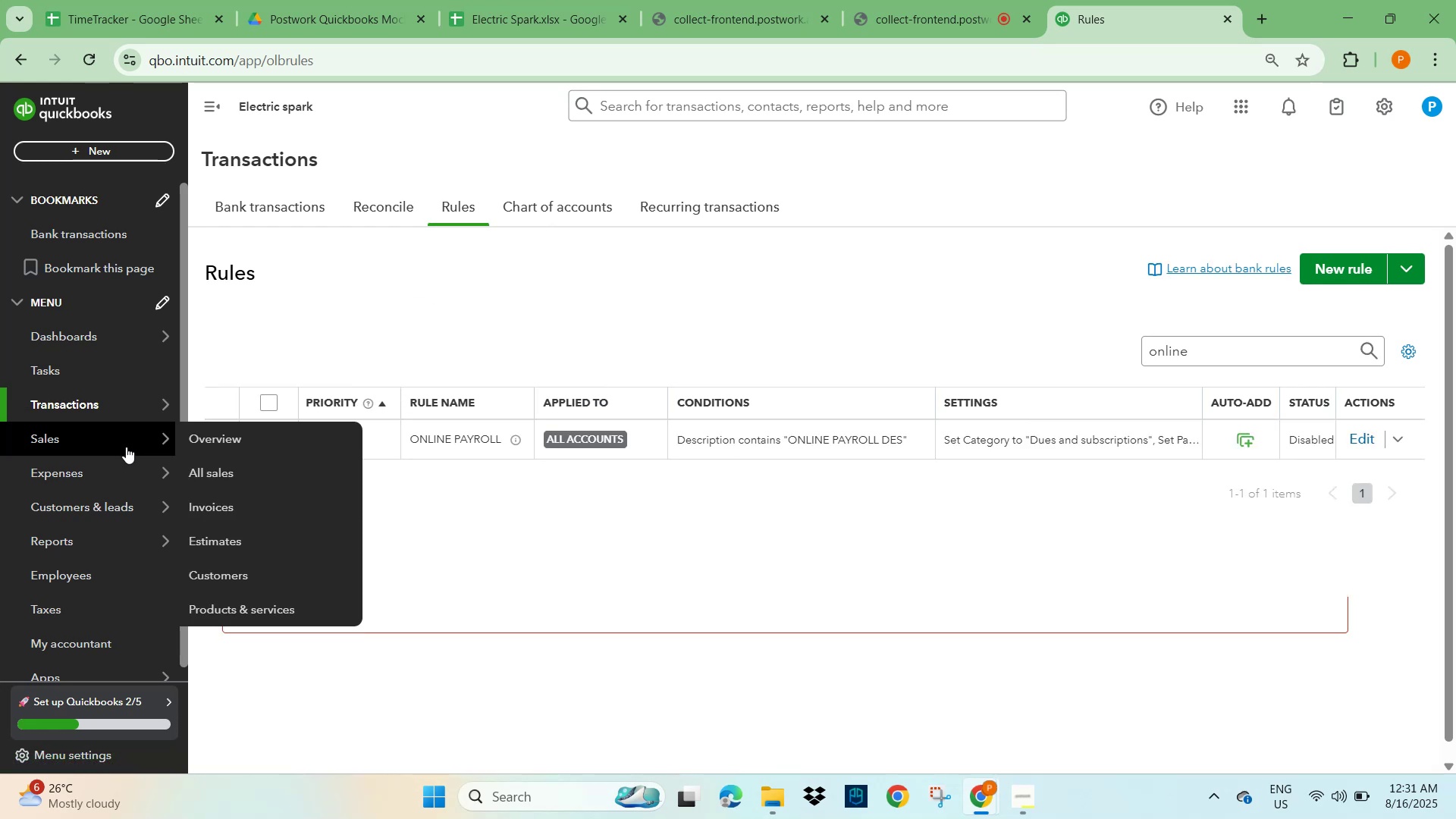 
left_click([100, 401])
 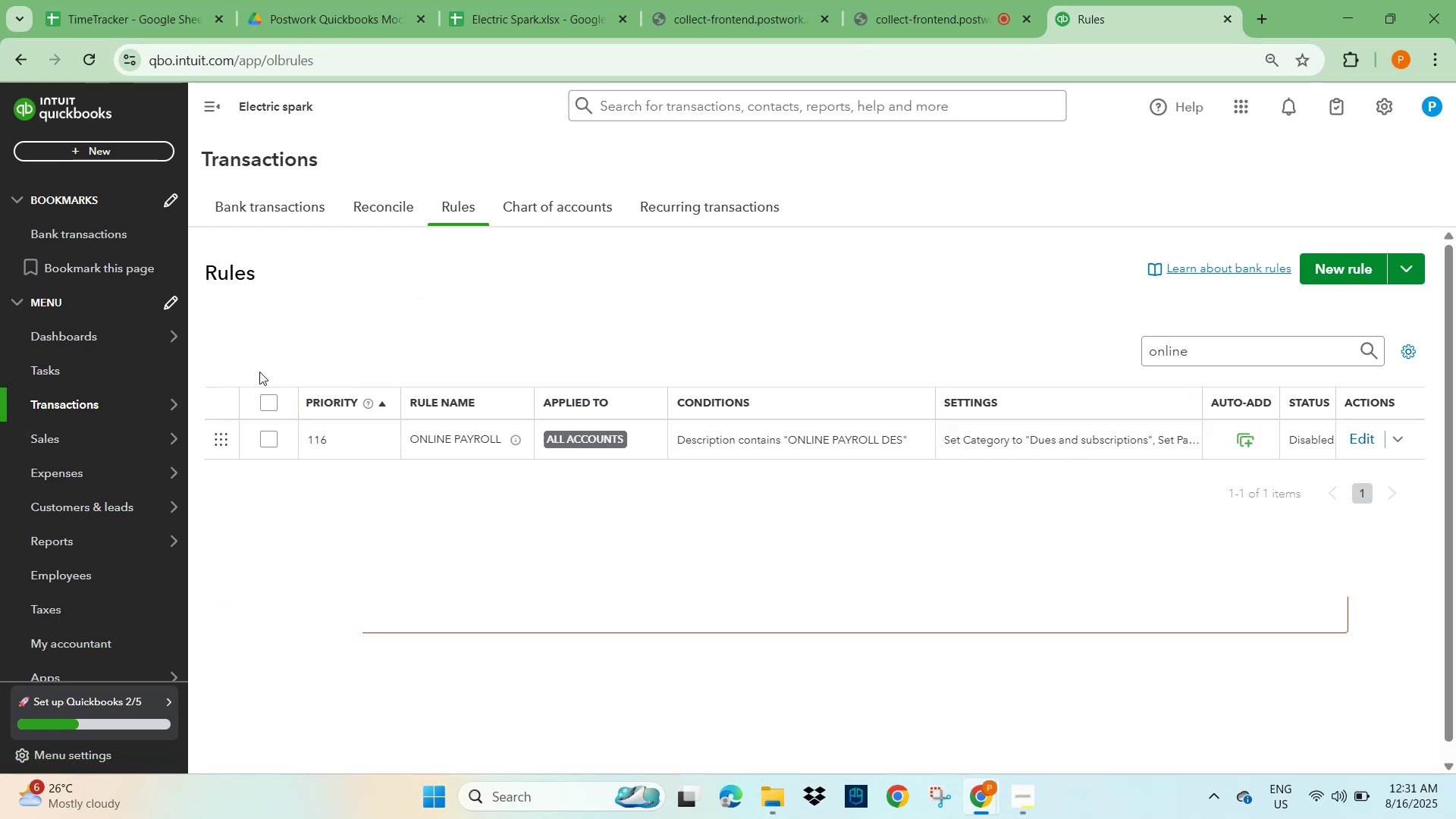 
left_click([288, 206])
 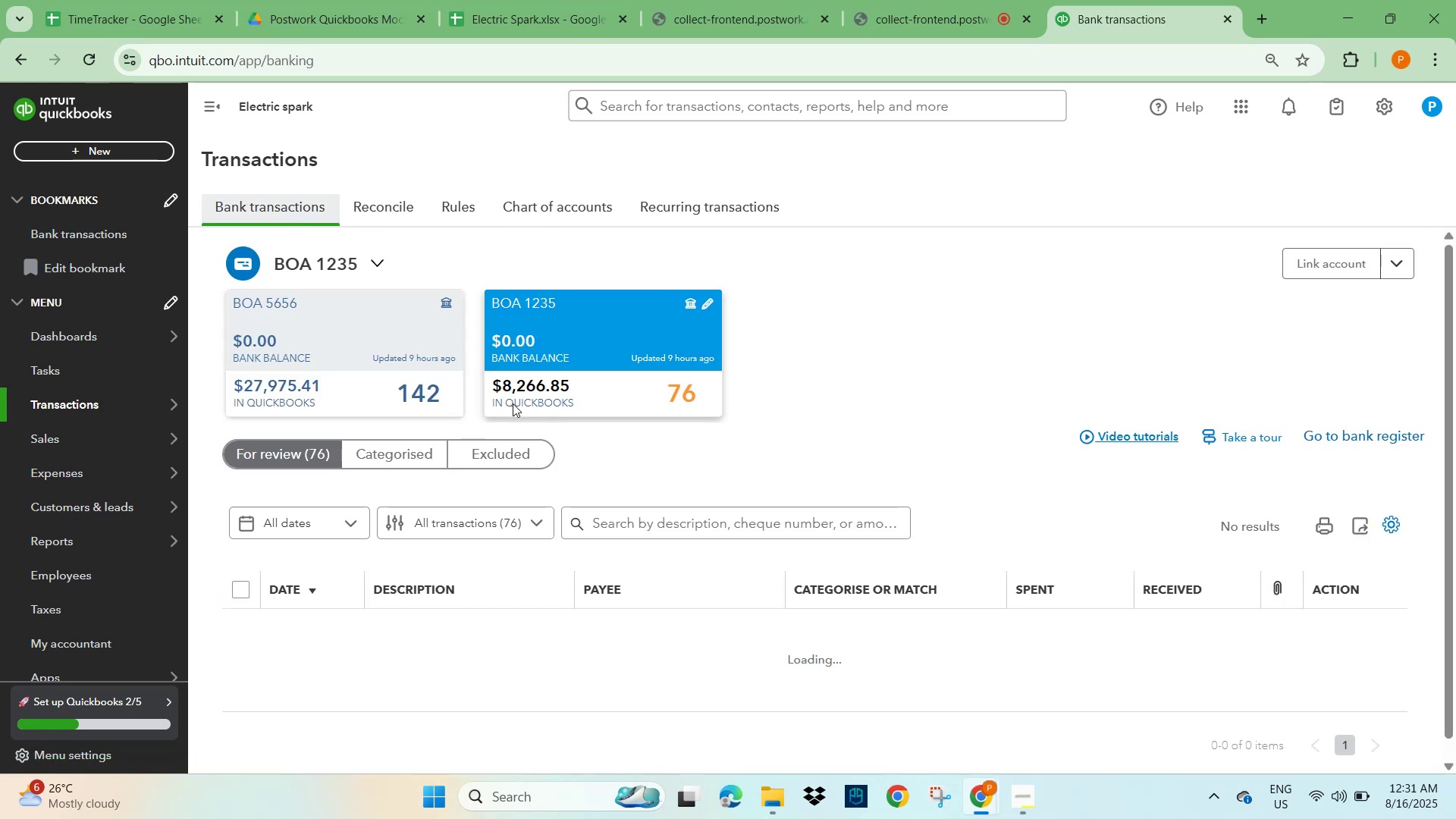 
left_click([938, 341])
 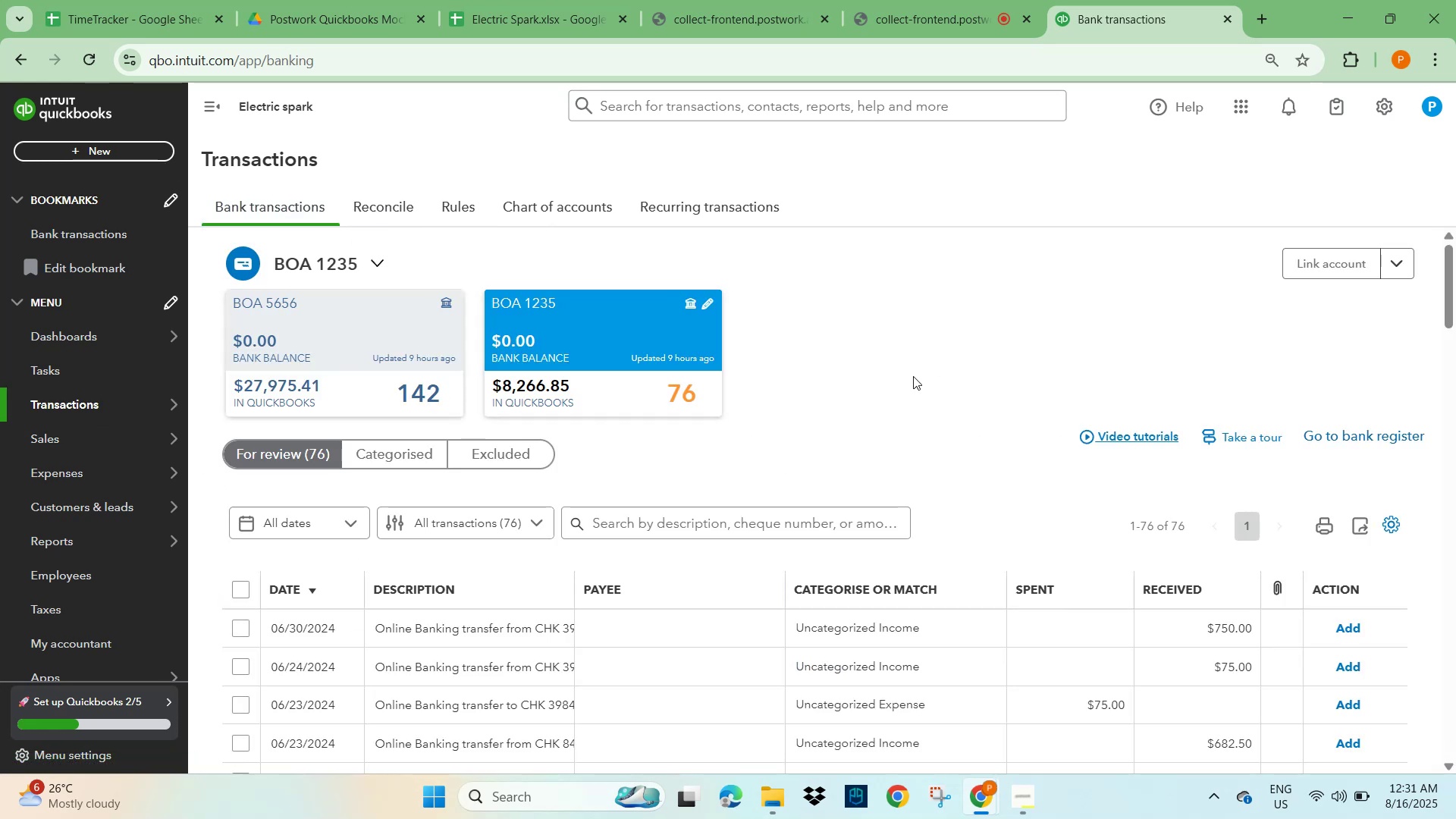 
scroll: coordinate [848, 446], scroll_direction: down, amount: 2.0
 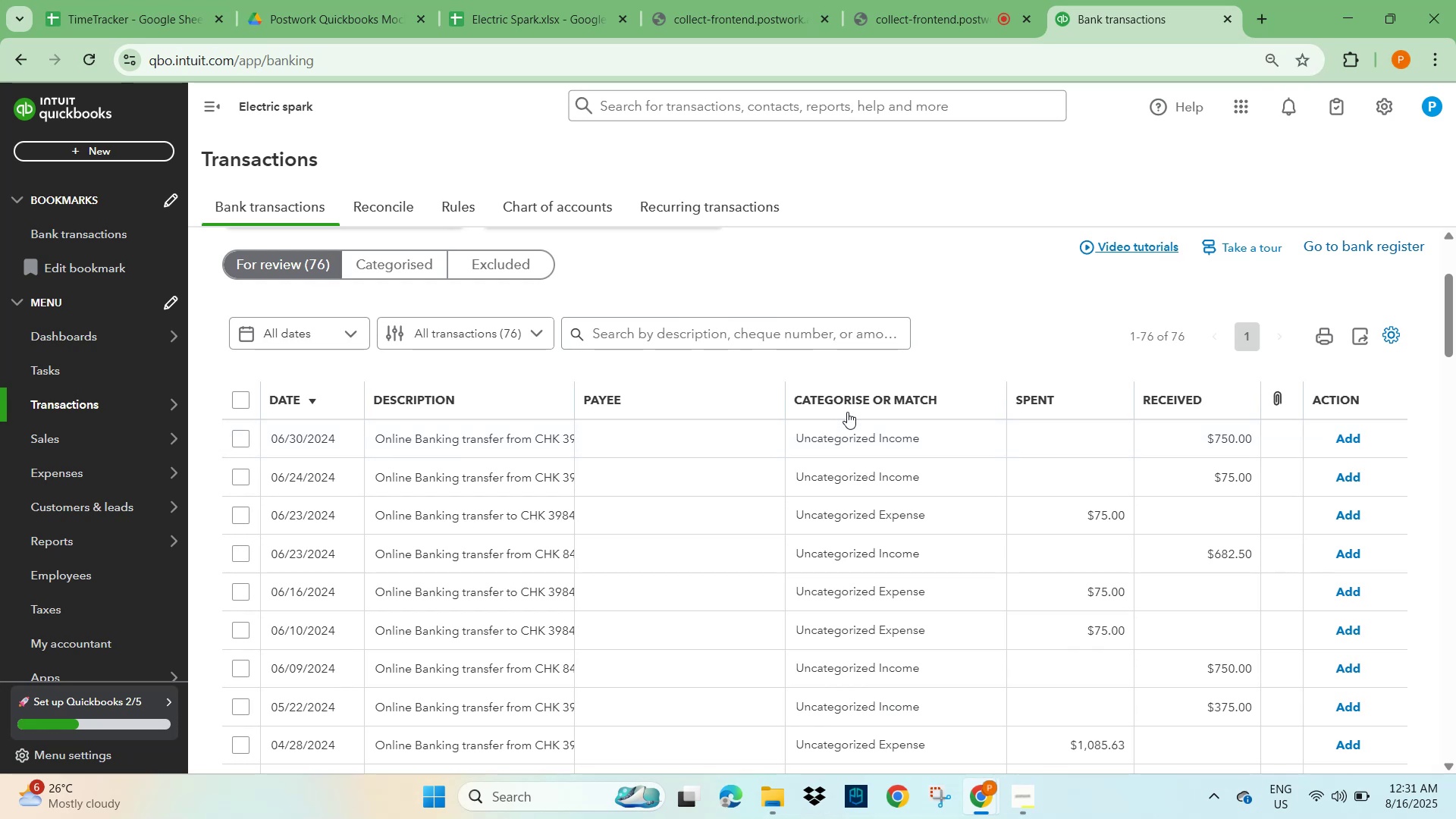 
wait(6.63)
 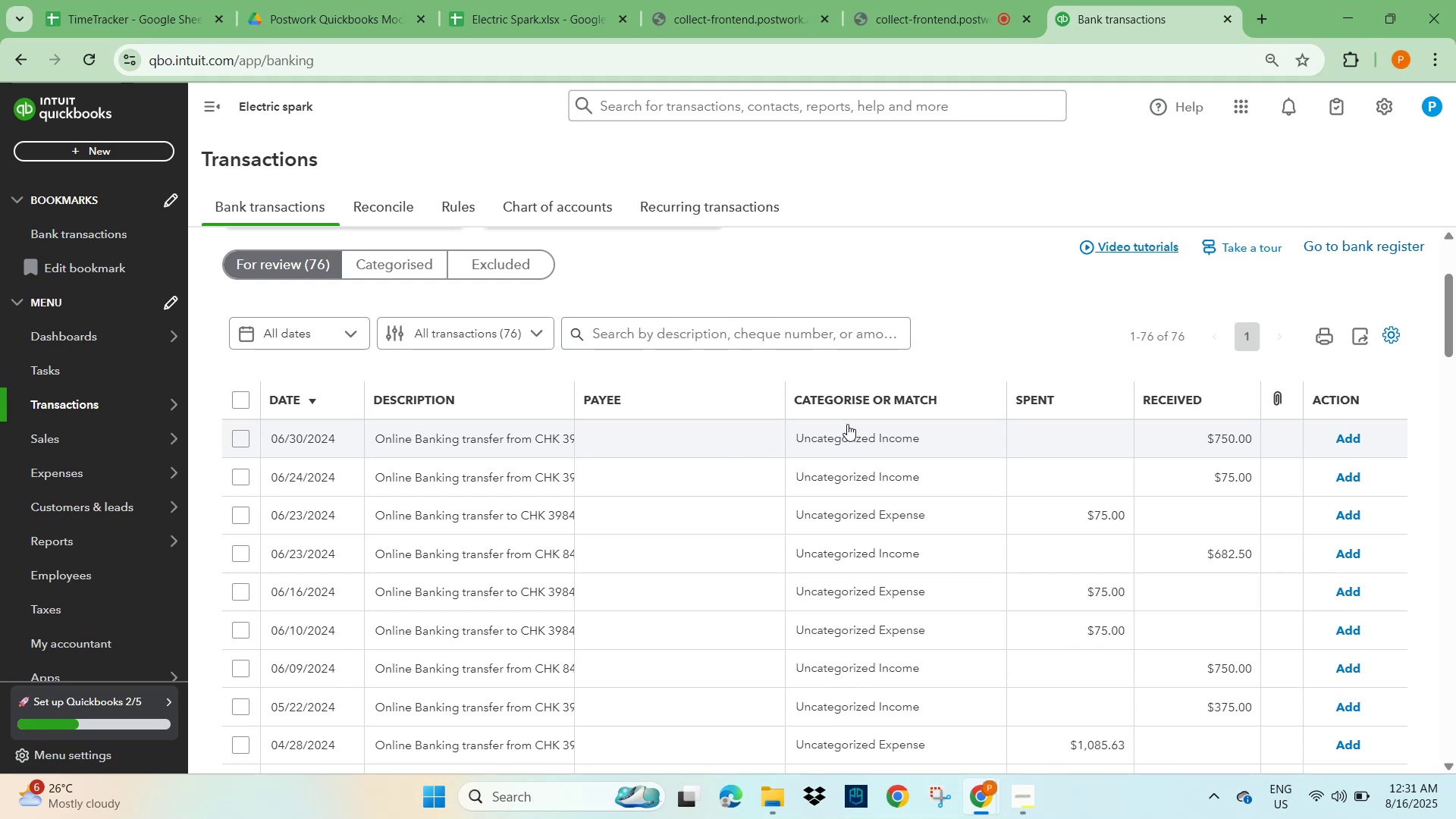 
scroll: coordinate [787, 501], scroll_direction: down, amount: 33.0
 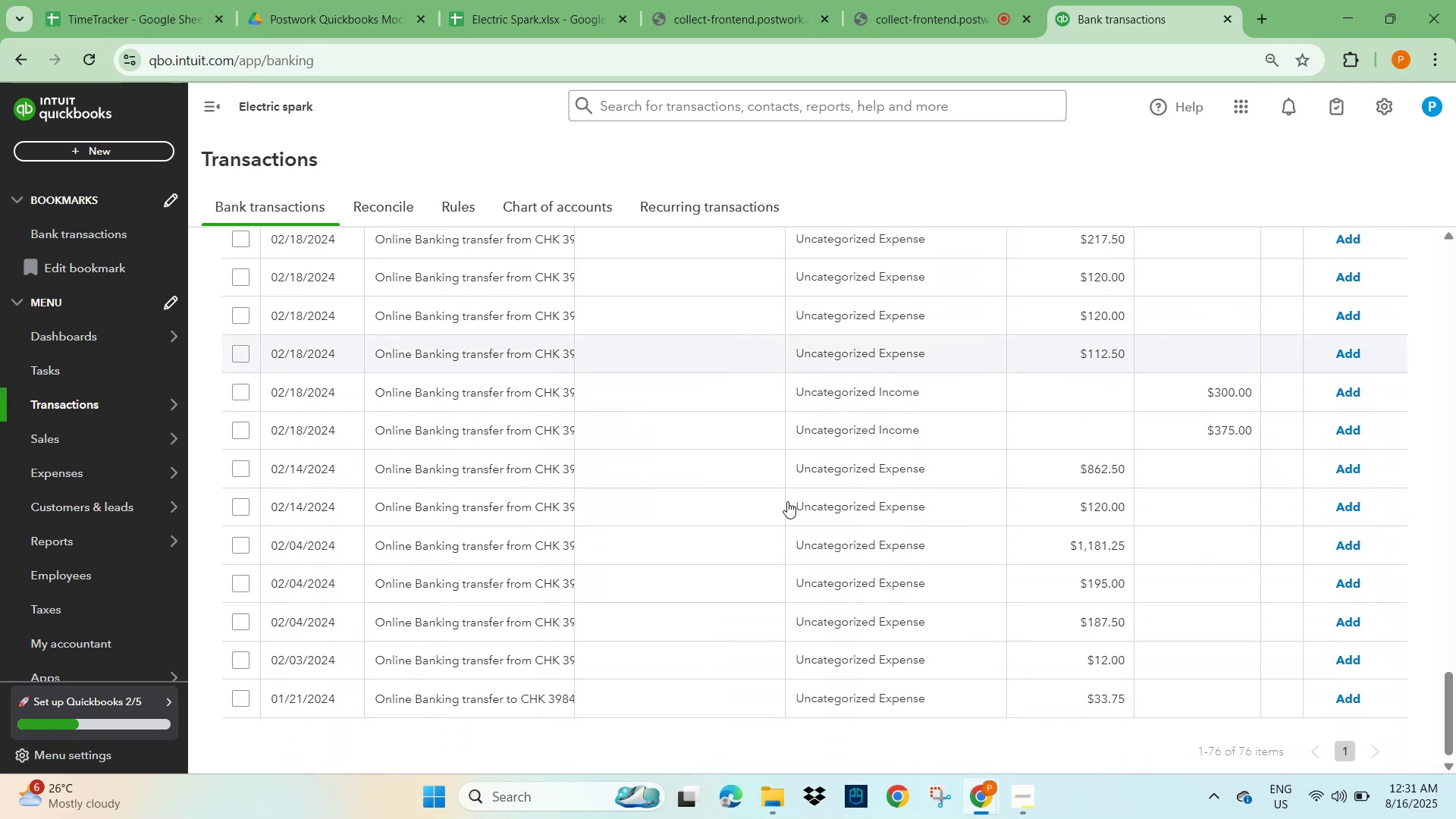 
right_click([787, 501])
 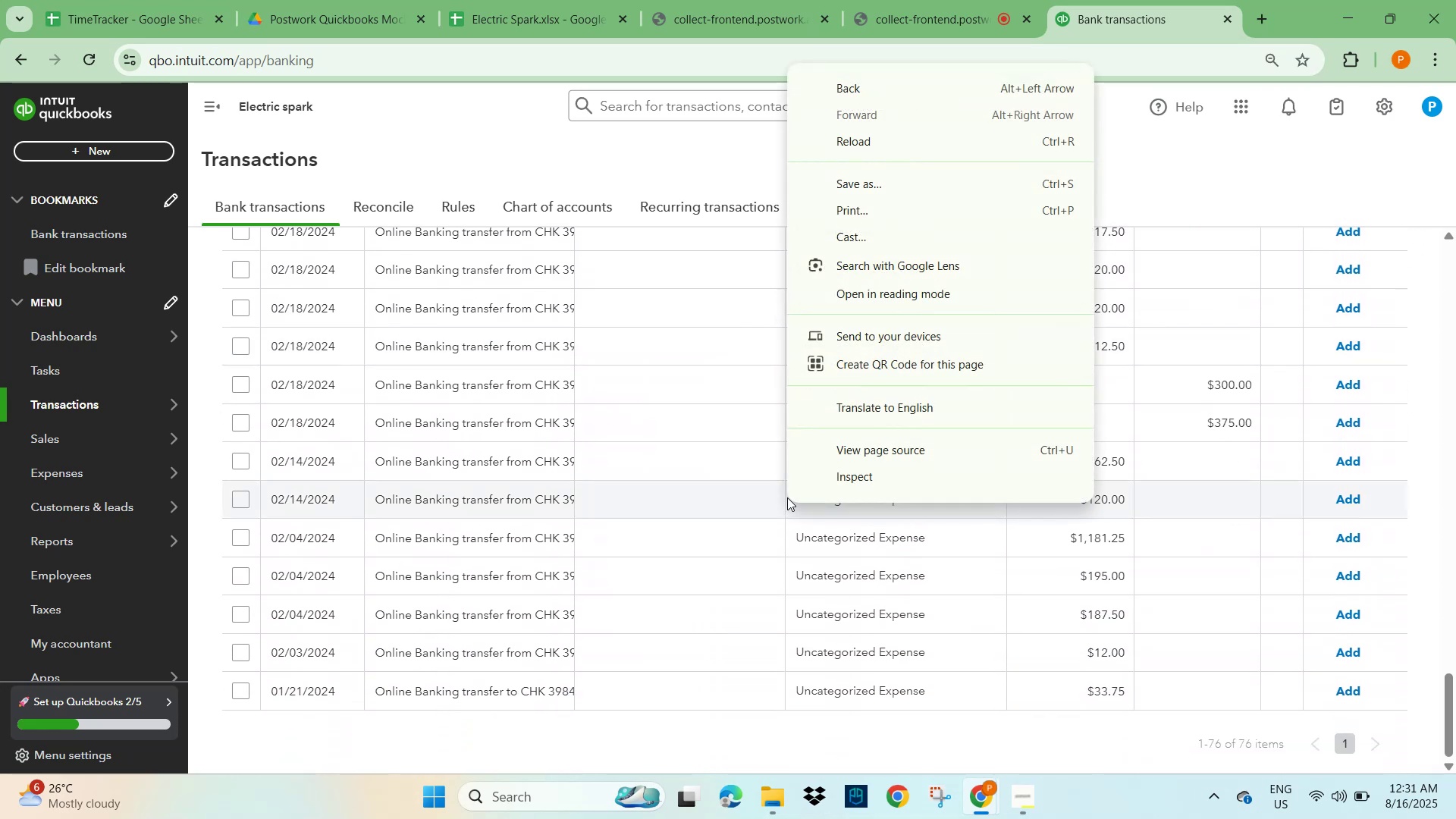 
scroll: coordinate [787, 491], scroll_direction: up, amount: 7.0
 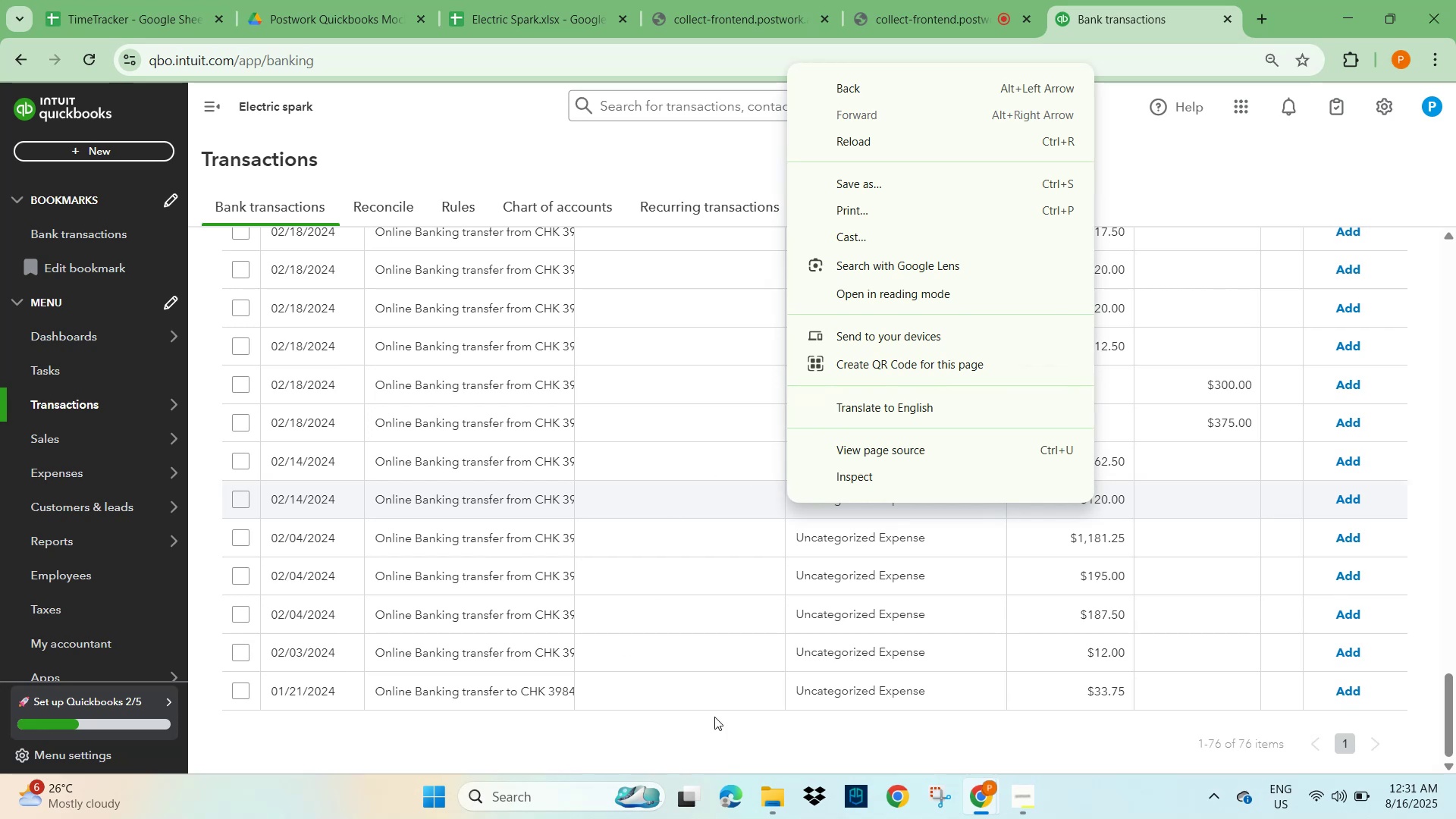 
left_click([722, 726])
 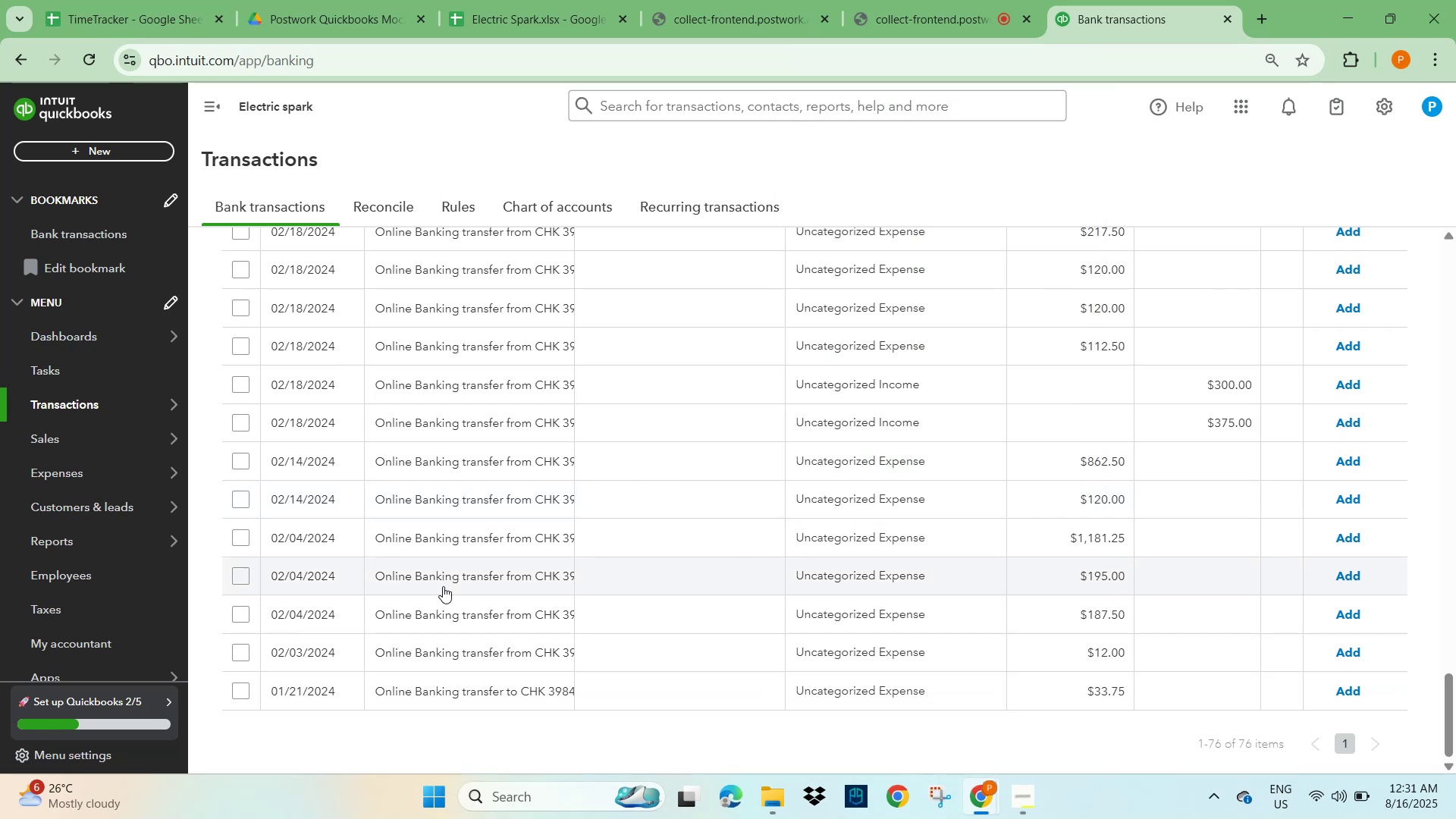 
scroll: coordinate [380, 484], scroll_direction: up, amount: 28.0
 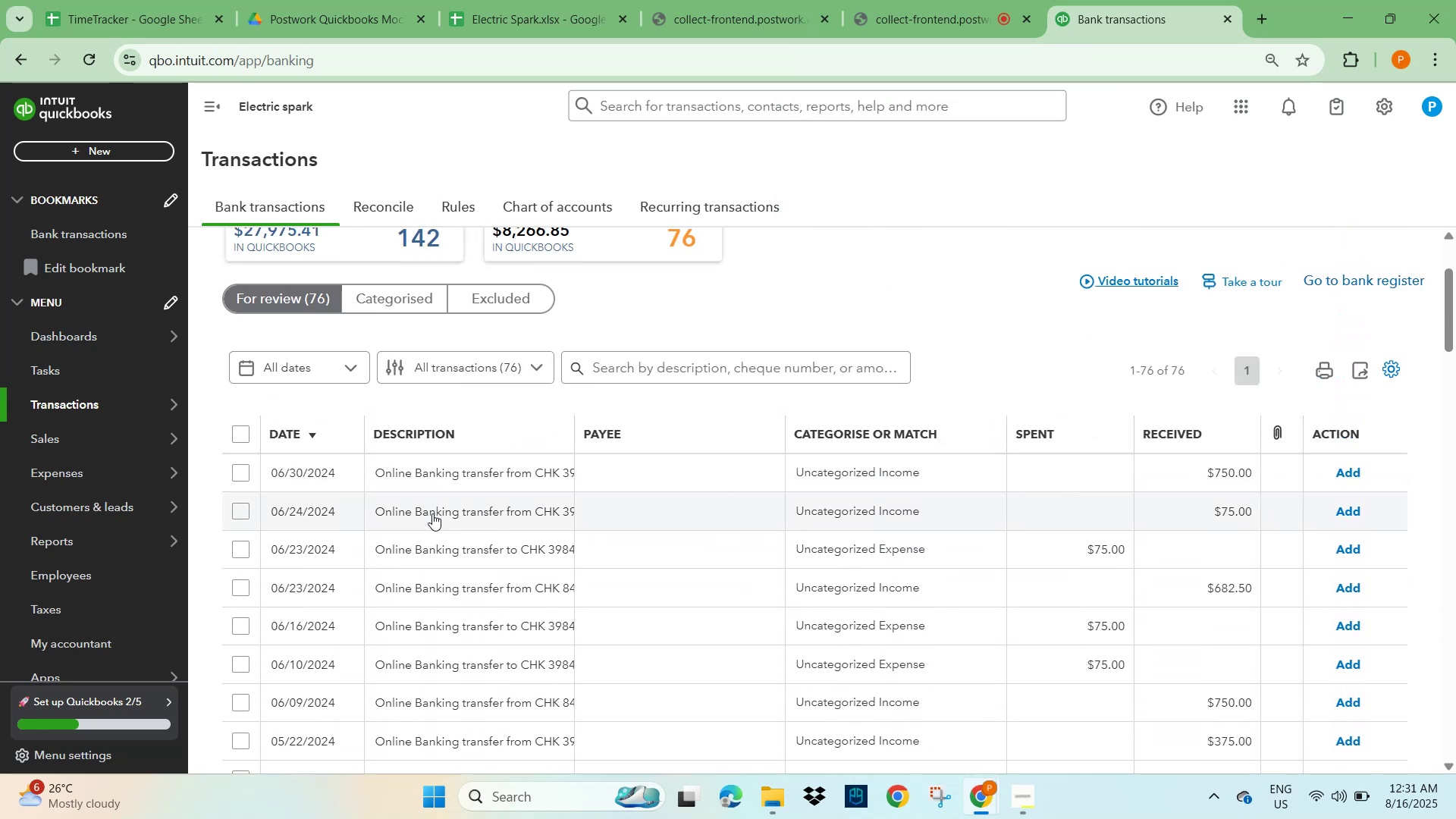 
left_click([446, 477])
 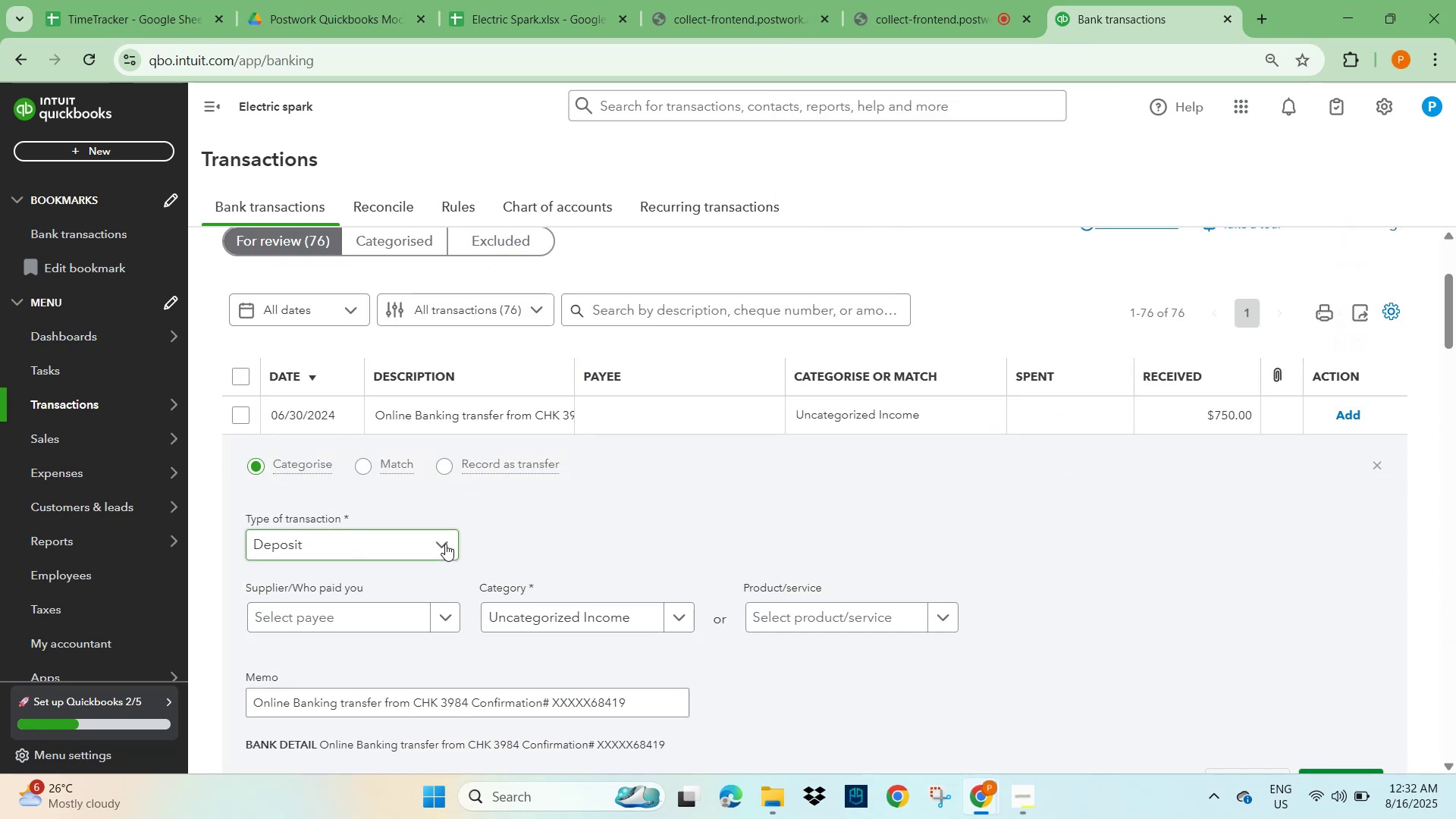 
left_click([378, 615])
 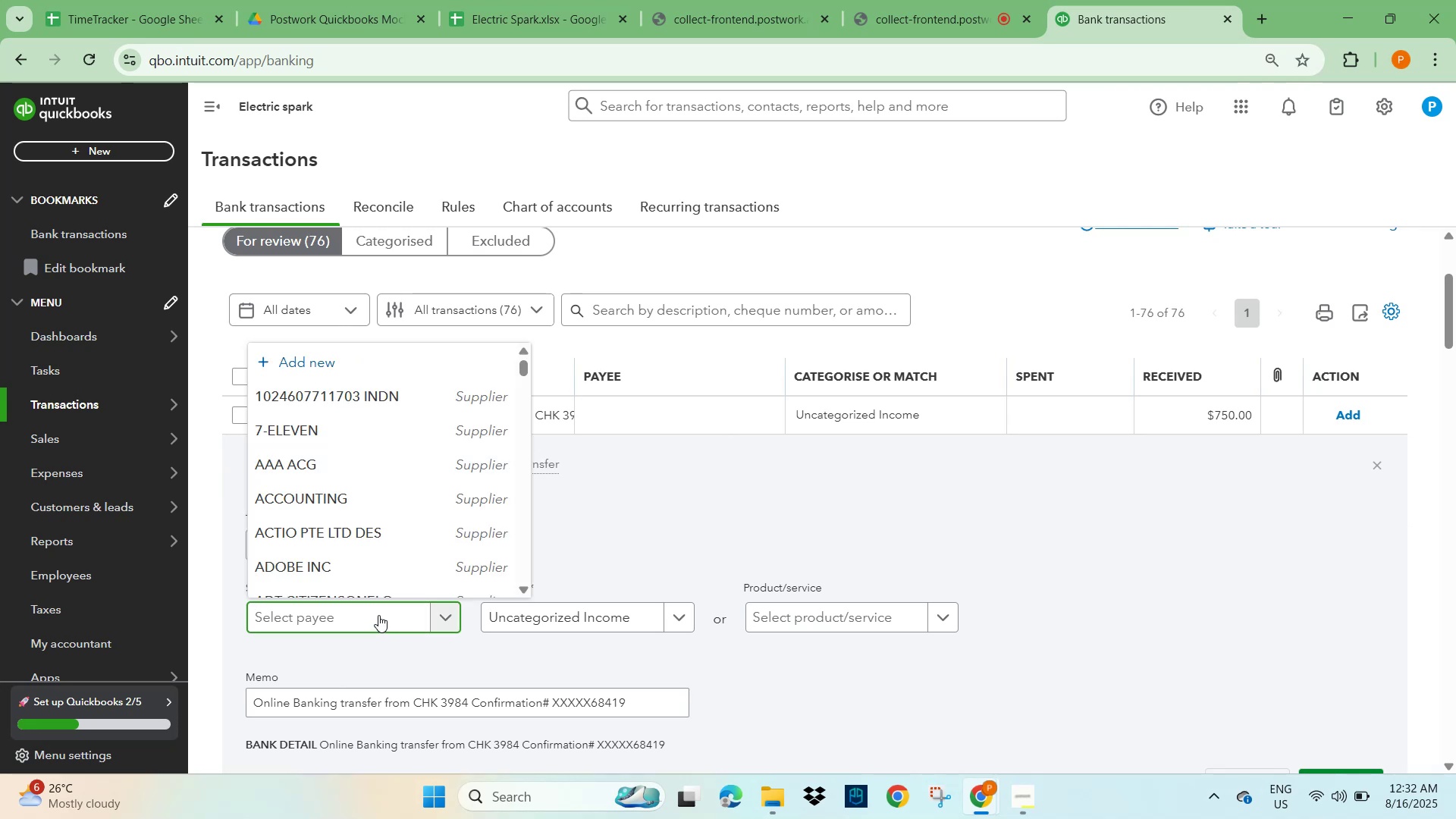 
type(unkn own)
key(Backspace)
key(Backspace)
key(Backspace)
key(Backspace)
 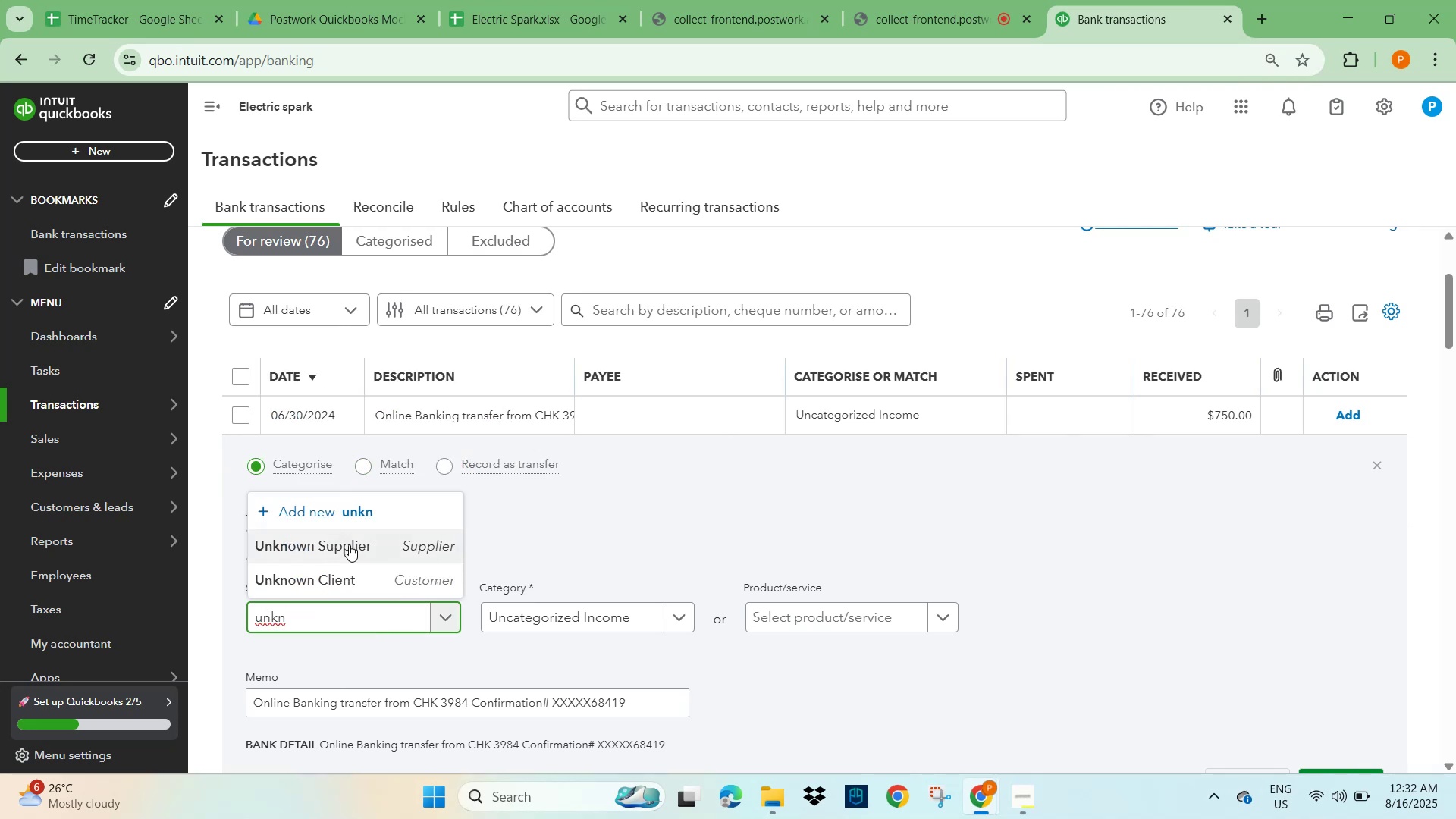 
left_click([350, 585])
 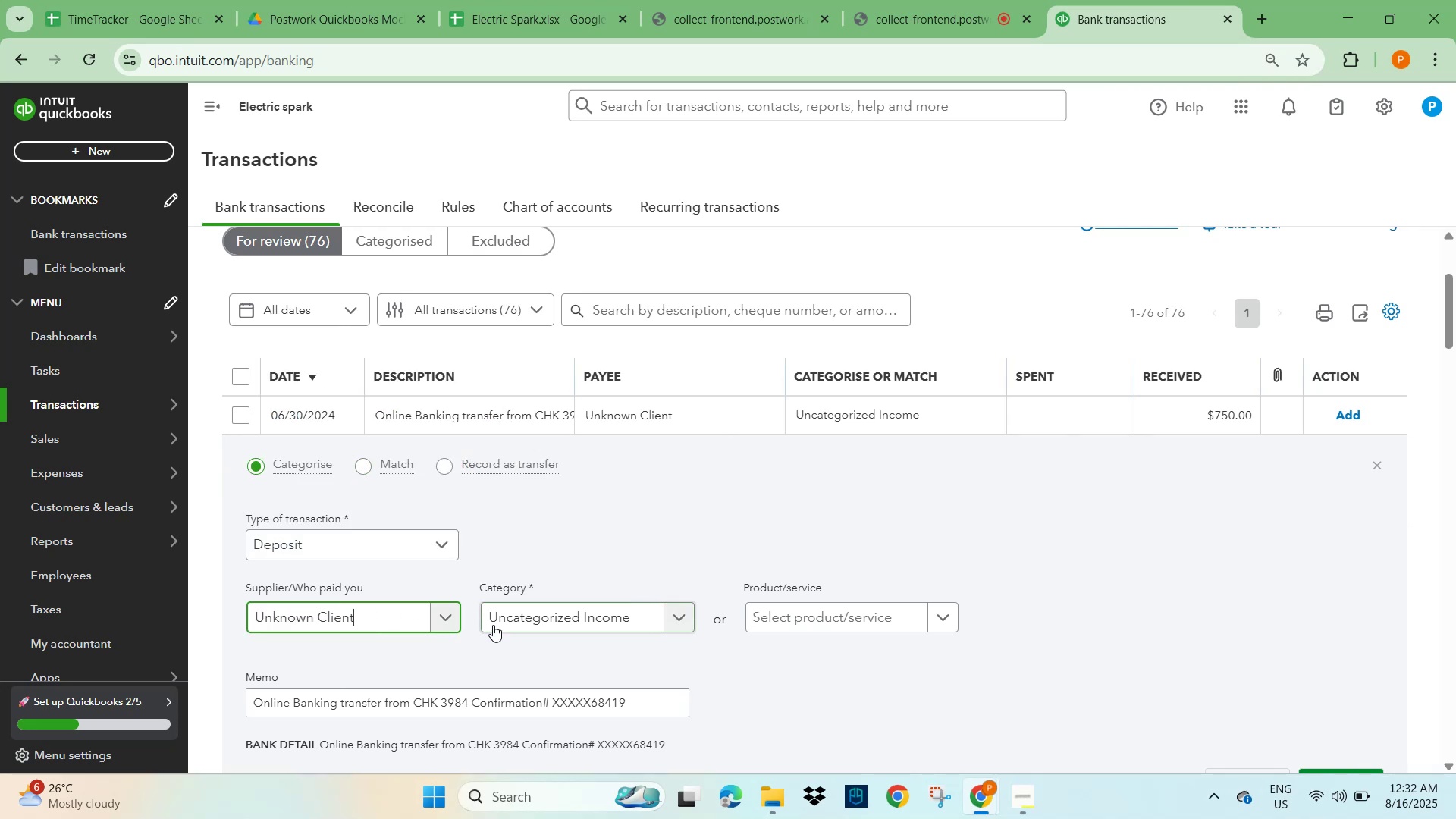 
left_click([510, 616])
 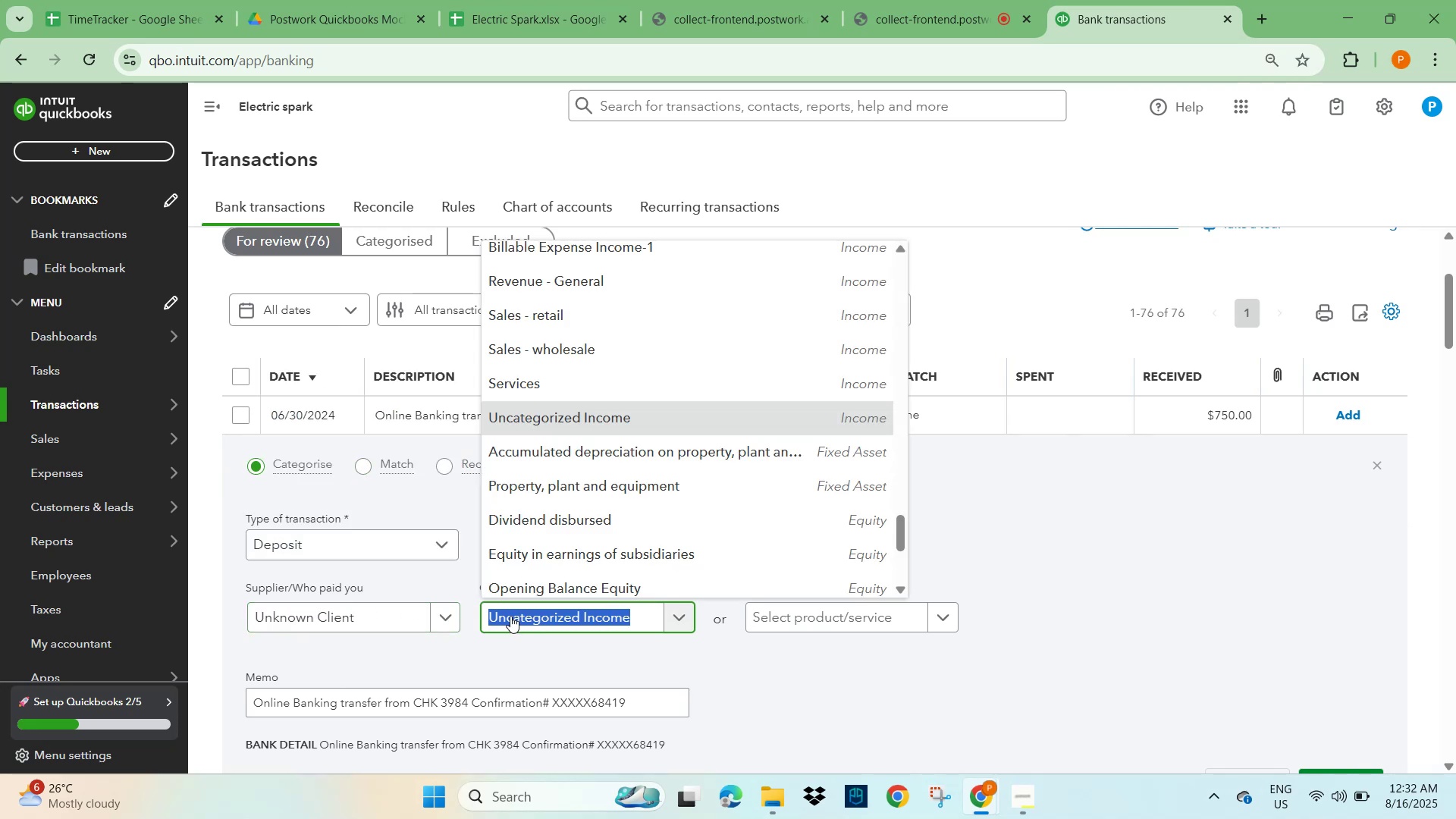 
type(other)
 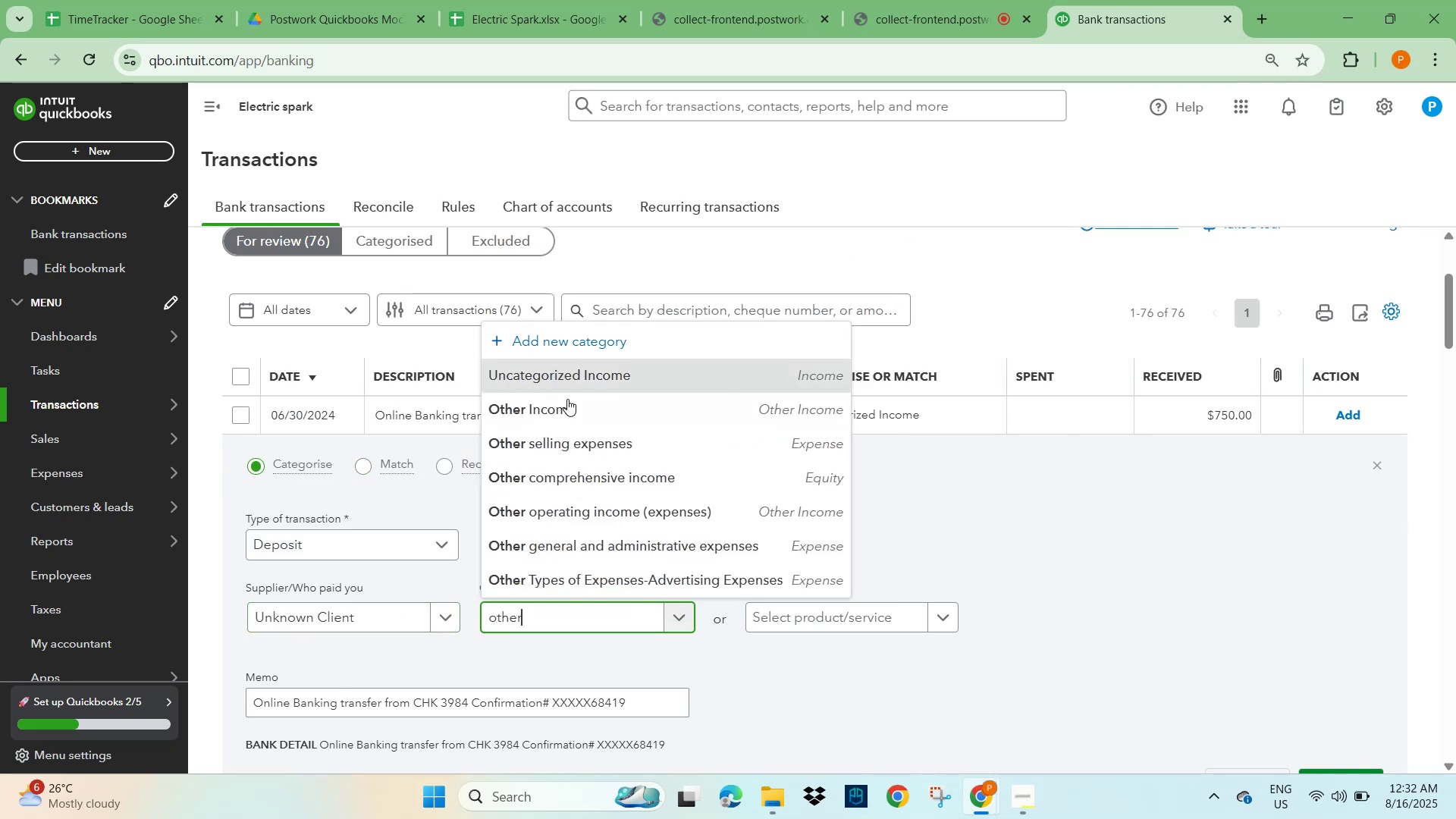 
left_click([552, 418])
 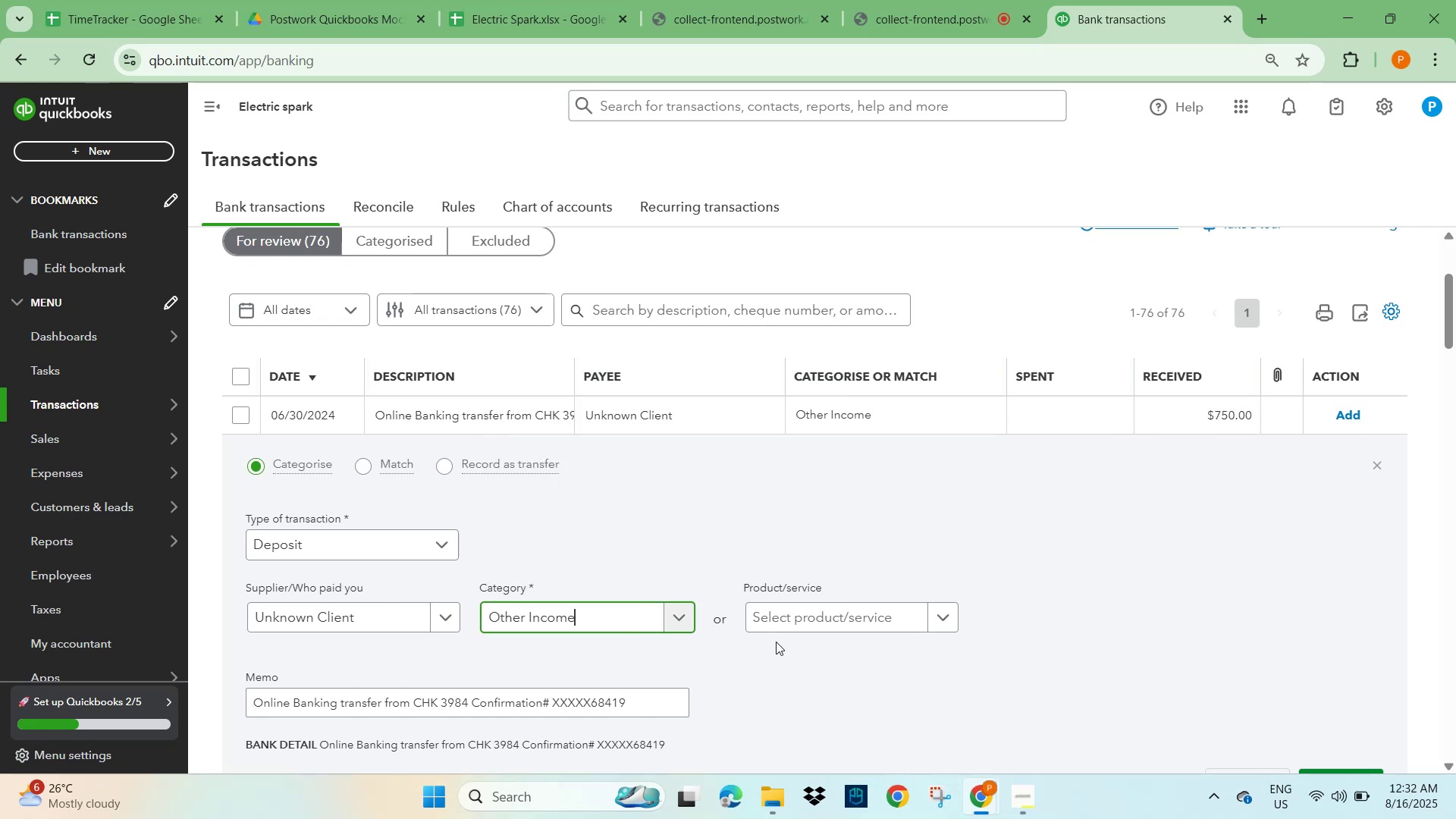 
left_click([780, 612])
 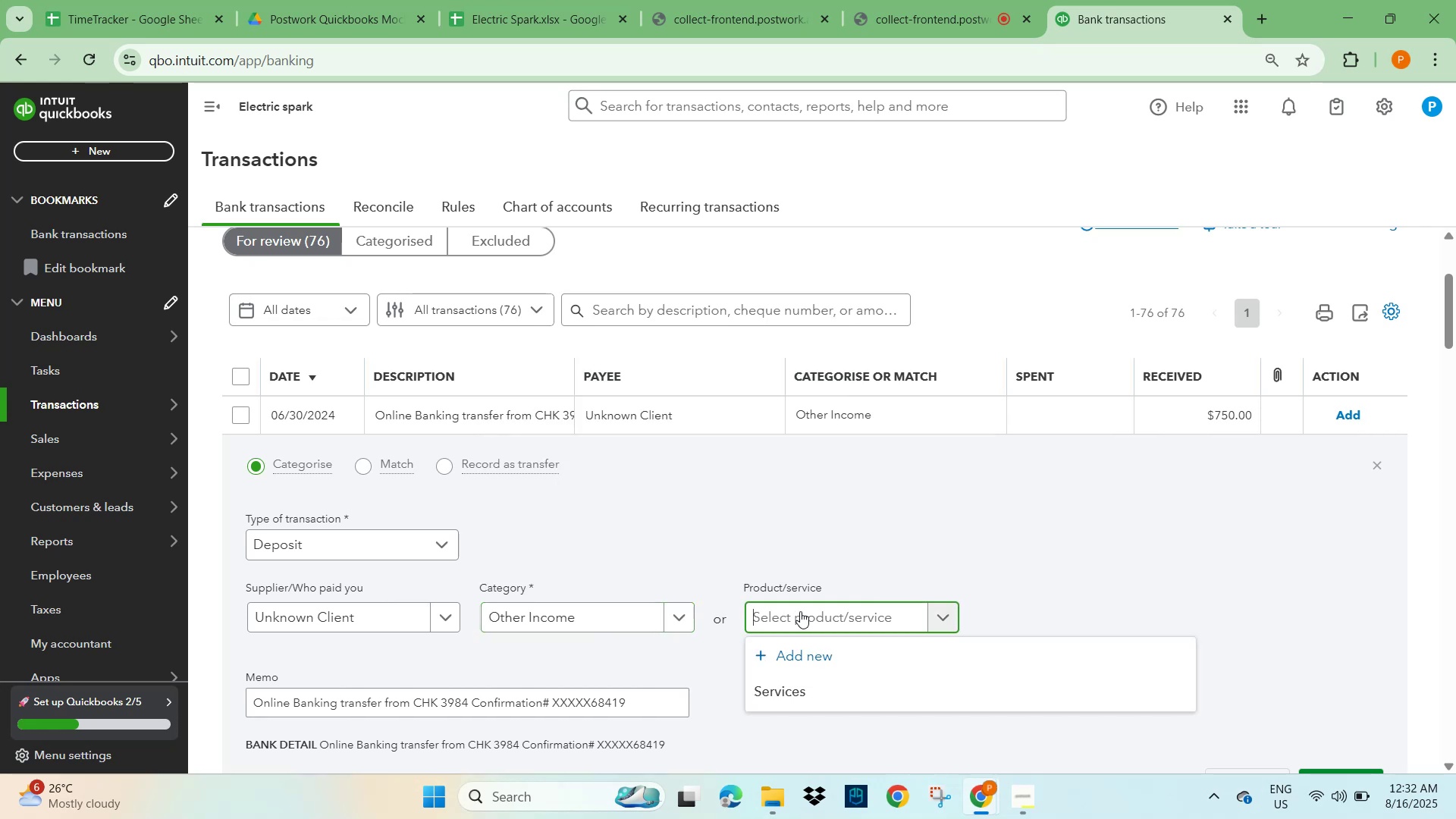 
left_click([1130, 516])
 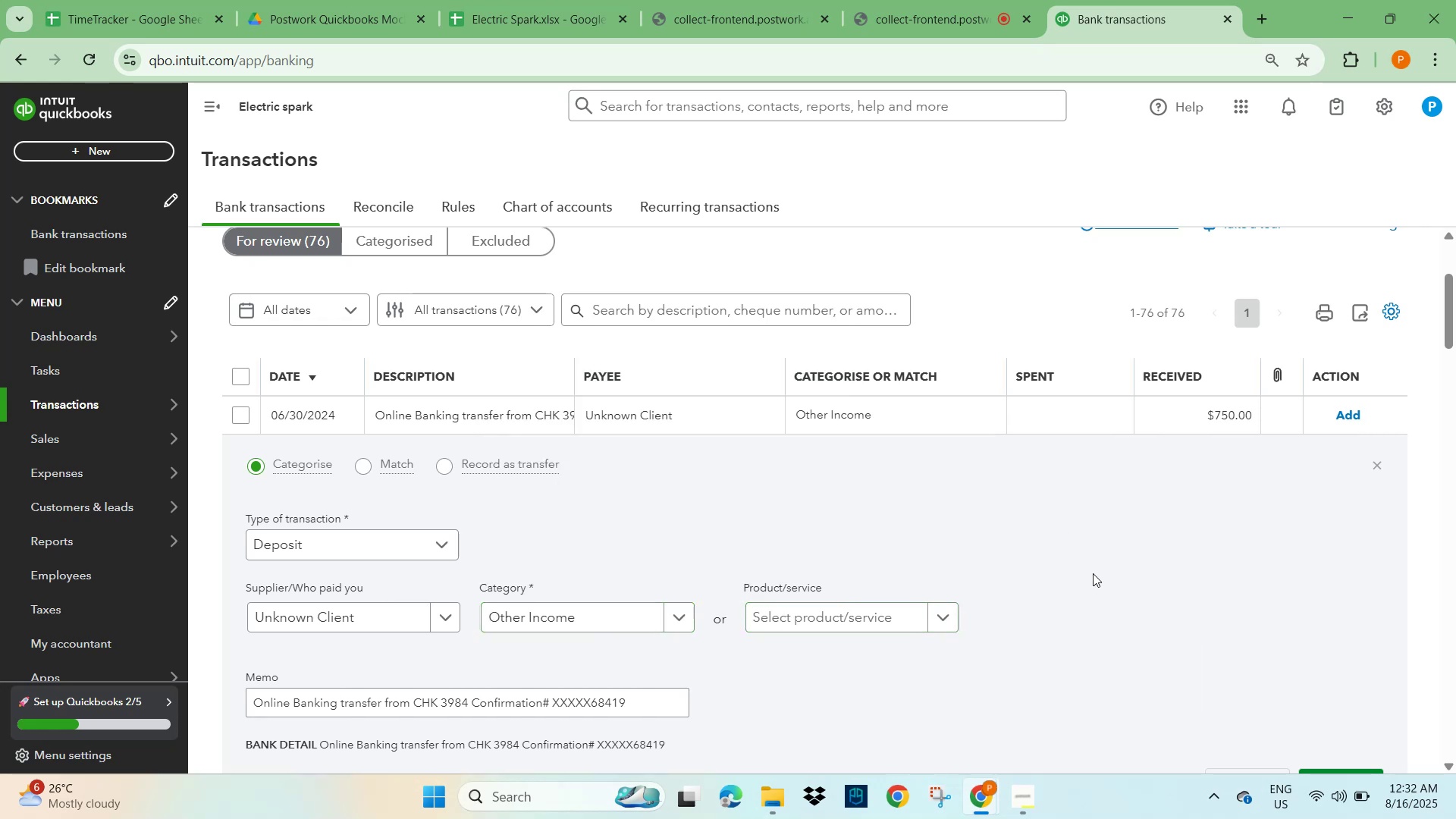 
scroll: coordinate [1049, 635], scroll_direction: down, amount: 3.0
 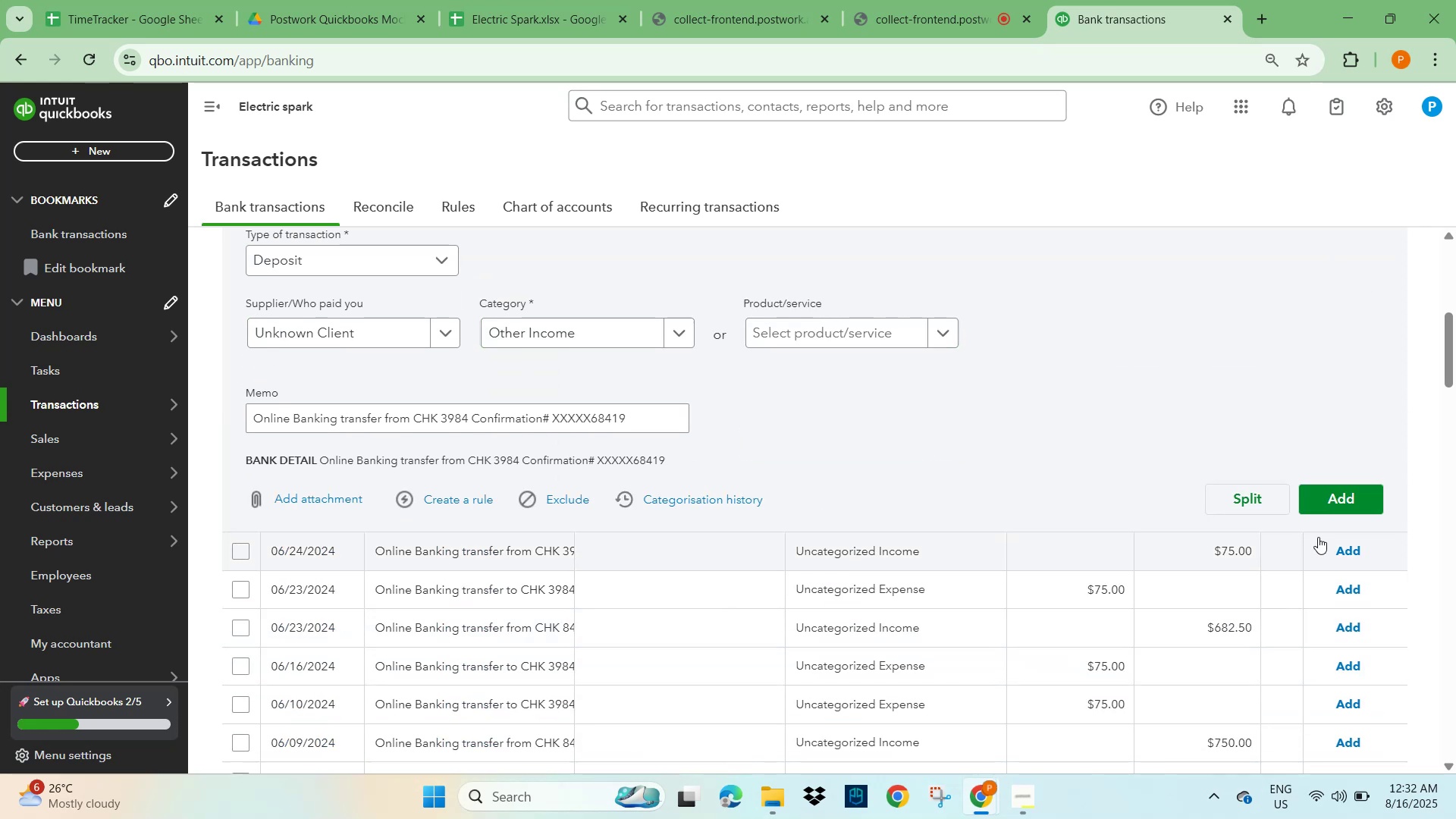 
left_click([1320, 507])
 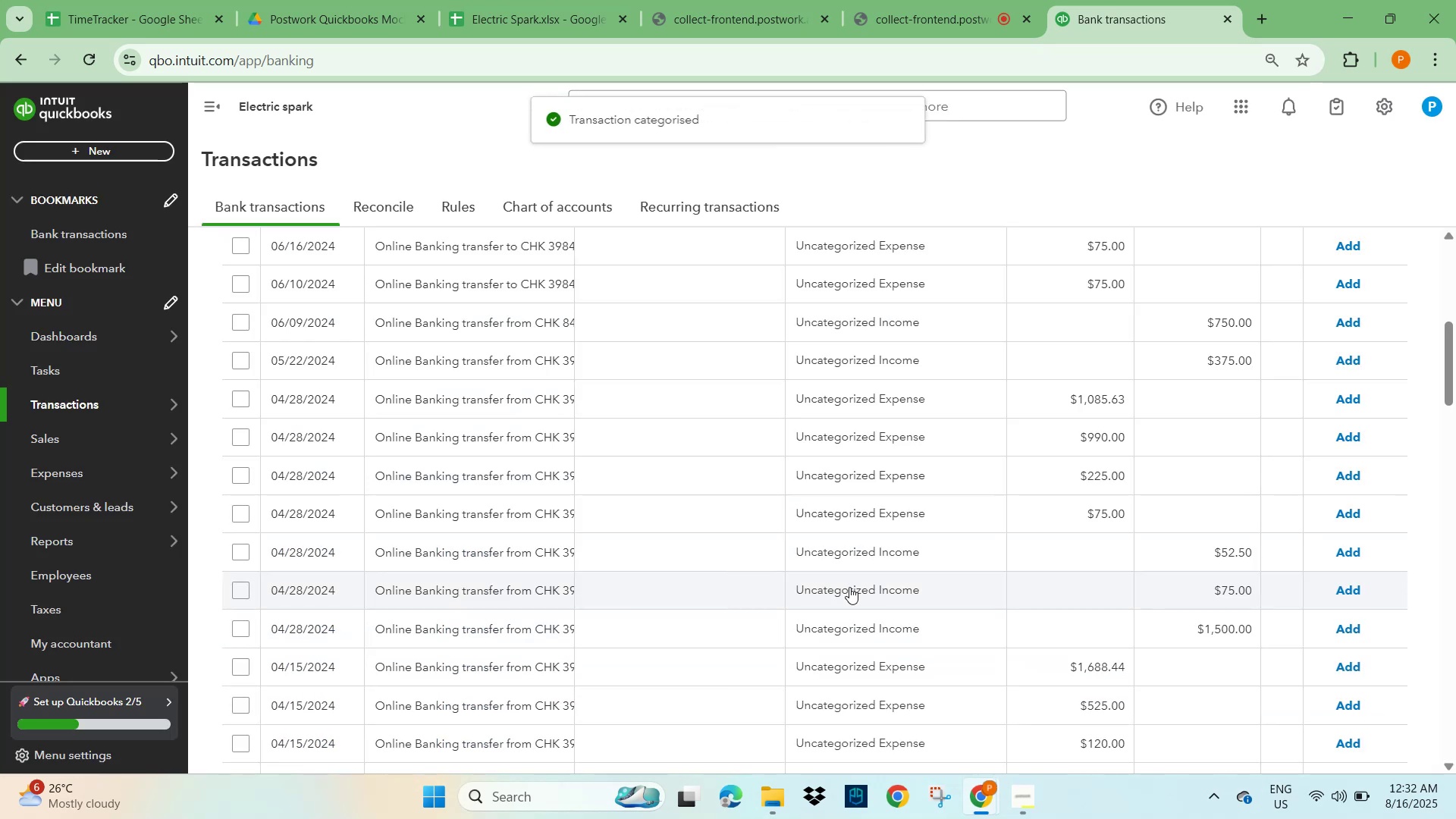 
scroll: coordinate [516, 516], scroll_direction: up, amount: 4.0
 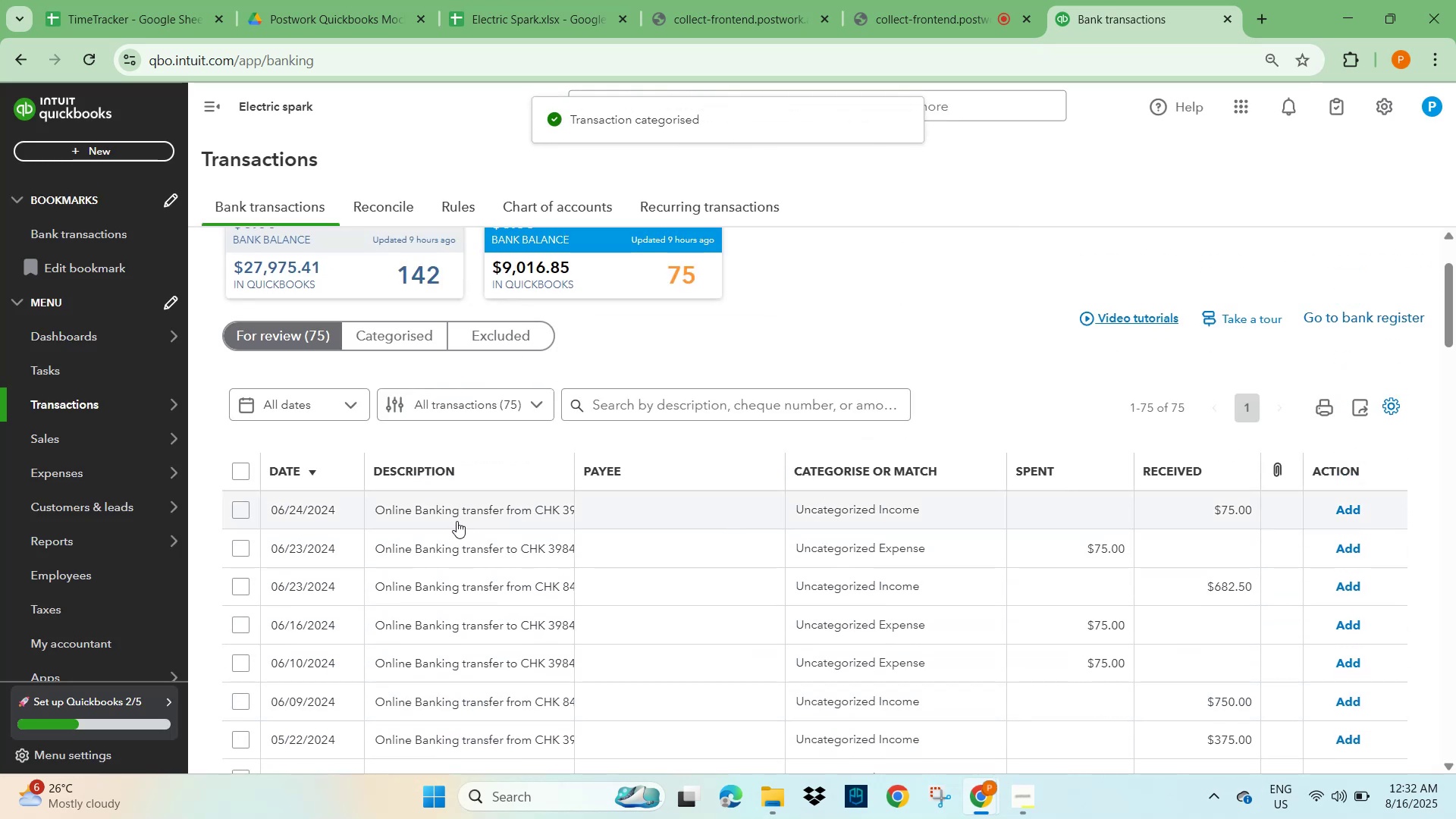 
scroll: coordinate [463, 593], scroll_direction: down, amount: 2.0
 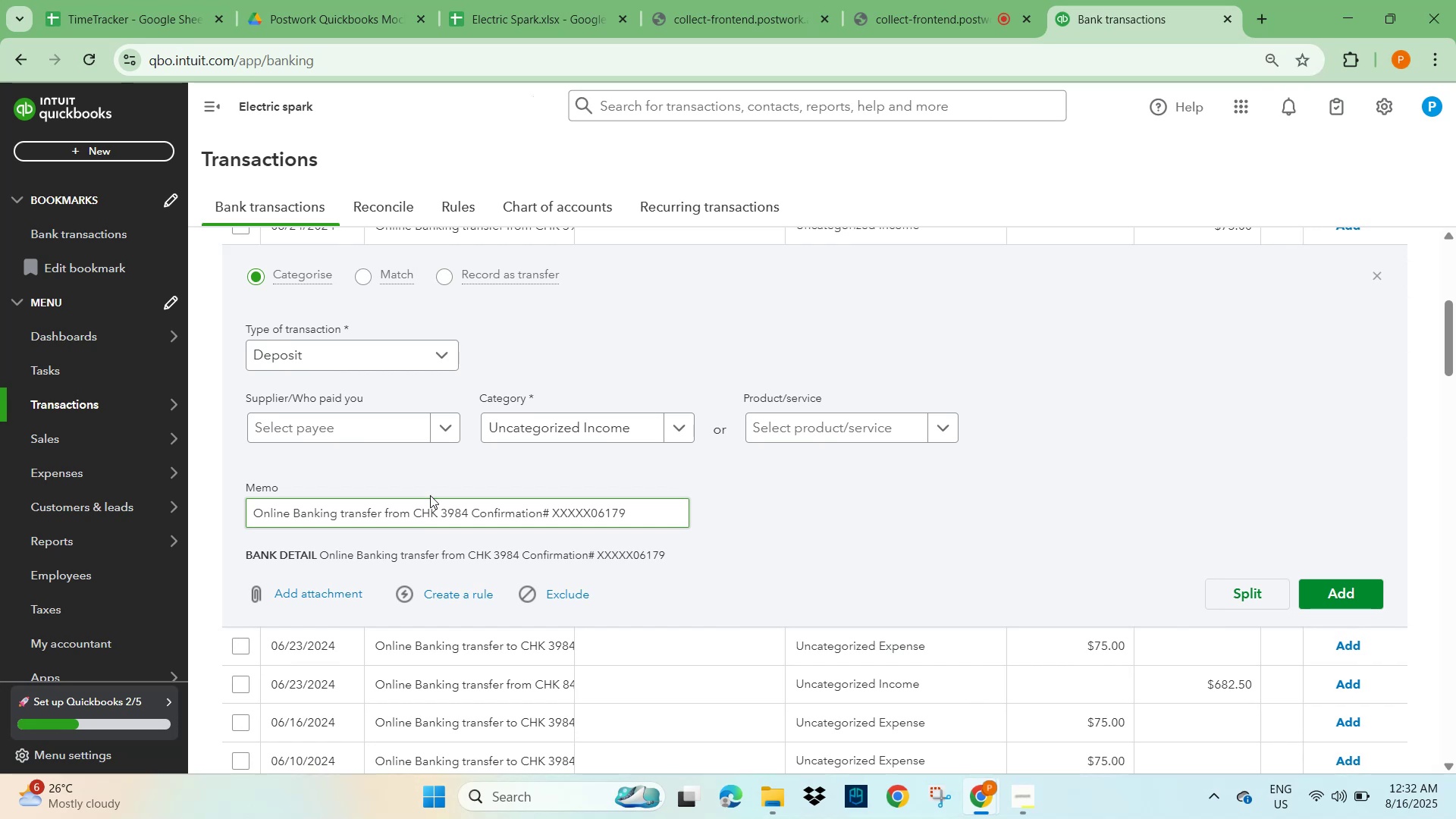 
wait(5.32)
 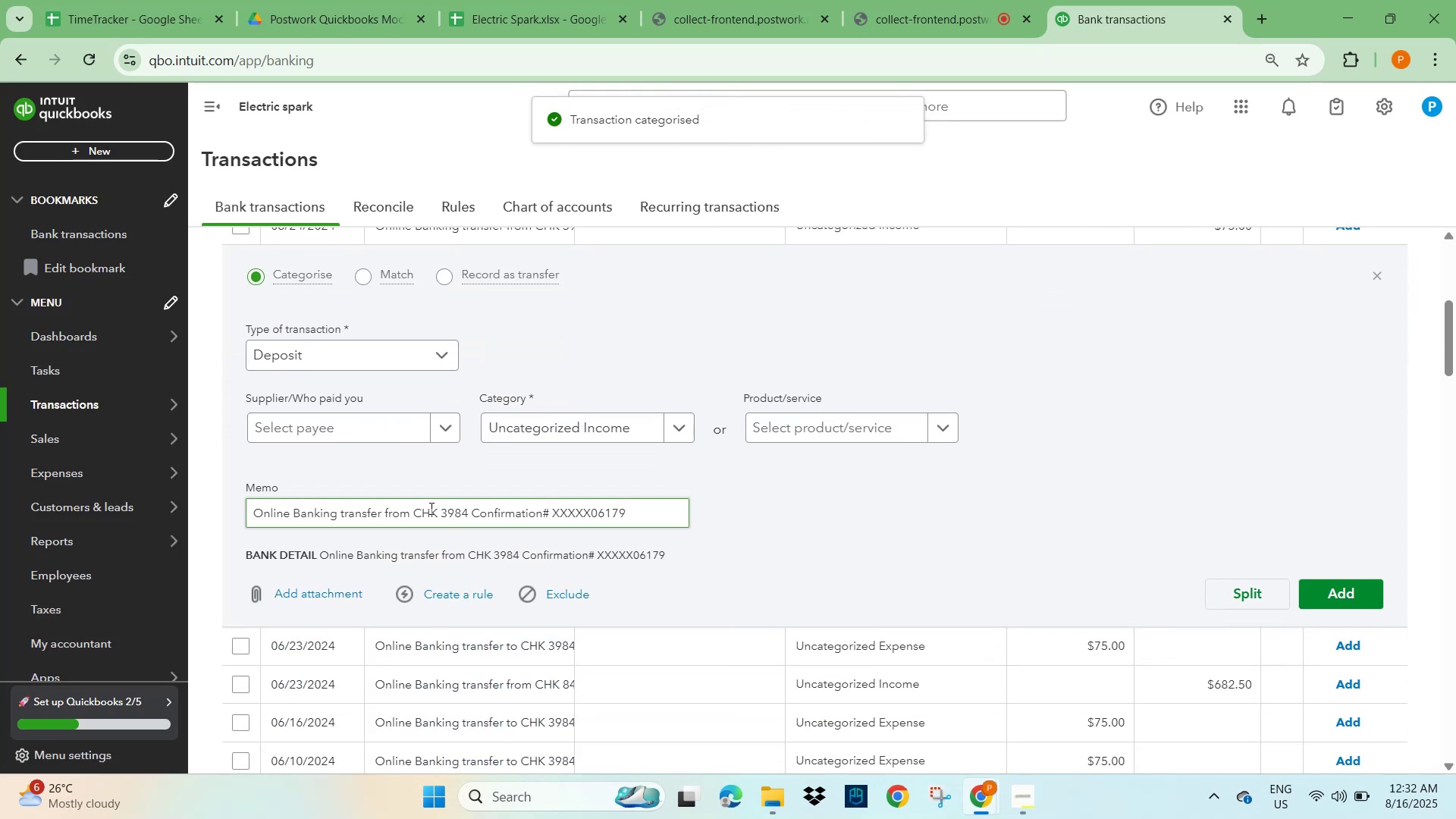 
left_click([356, 429])
 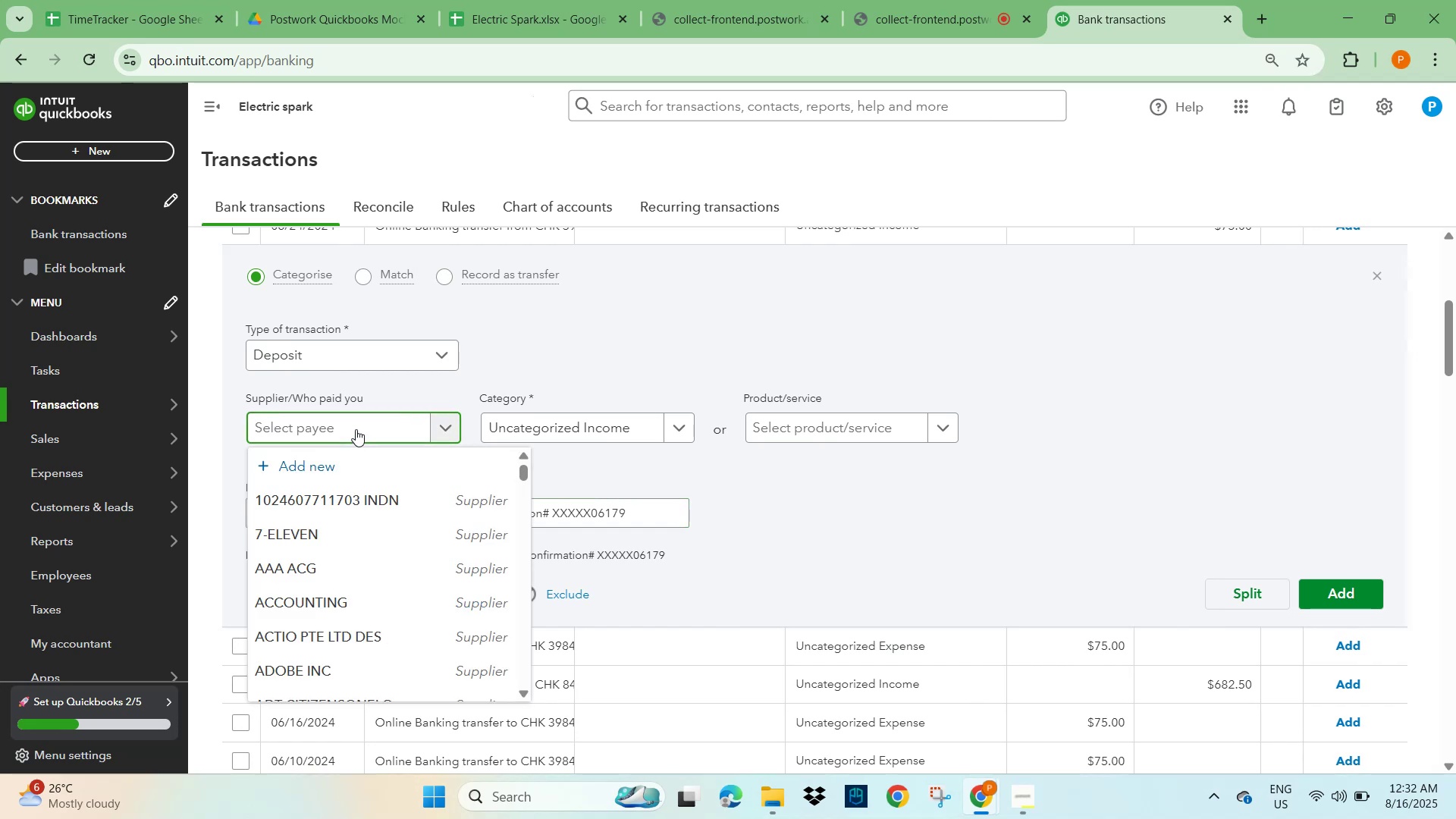 
type(unknown)
 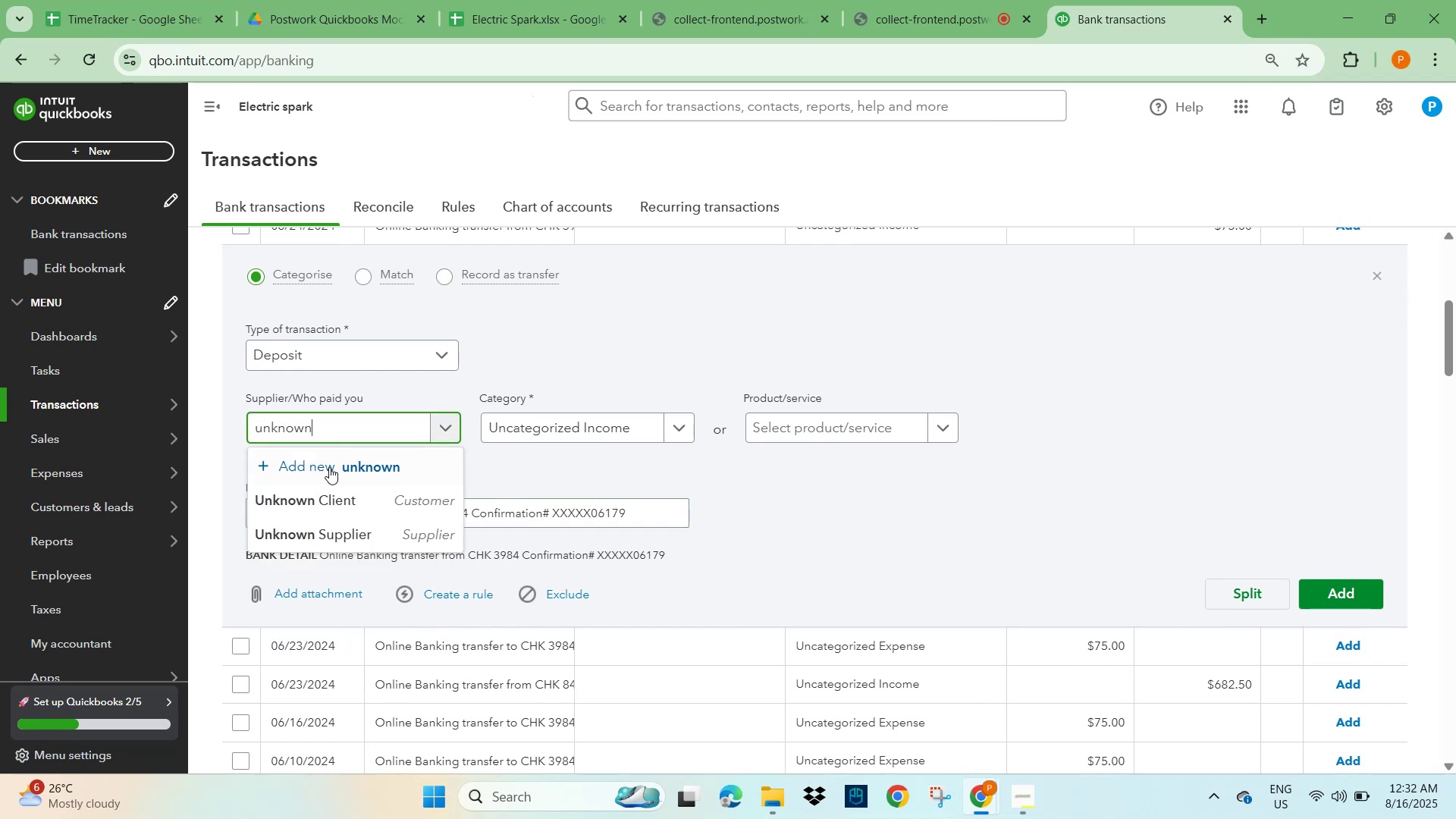 
left_click([310, 500])
 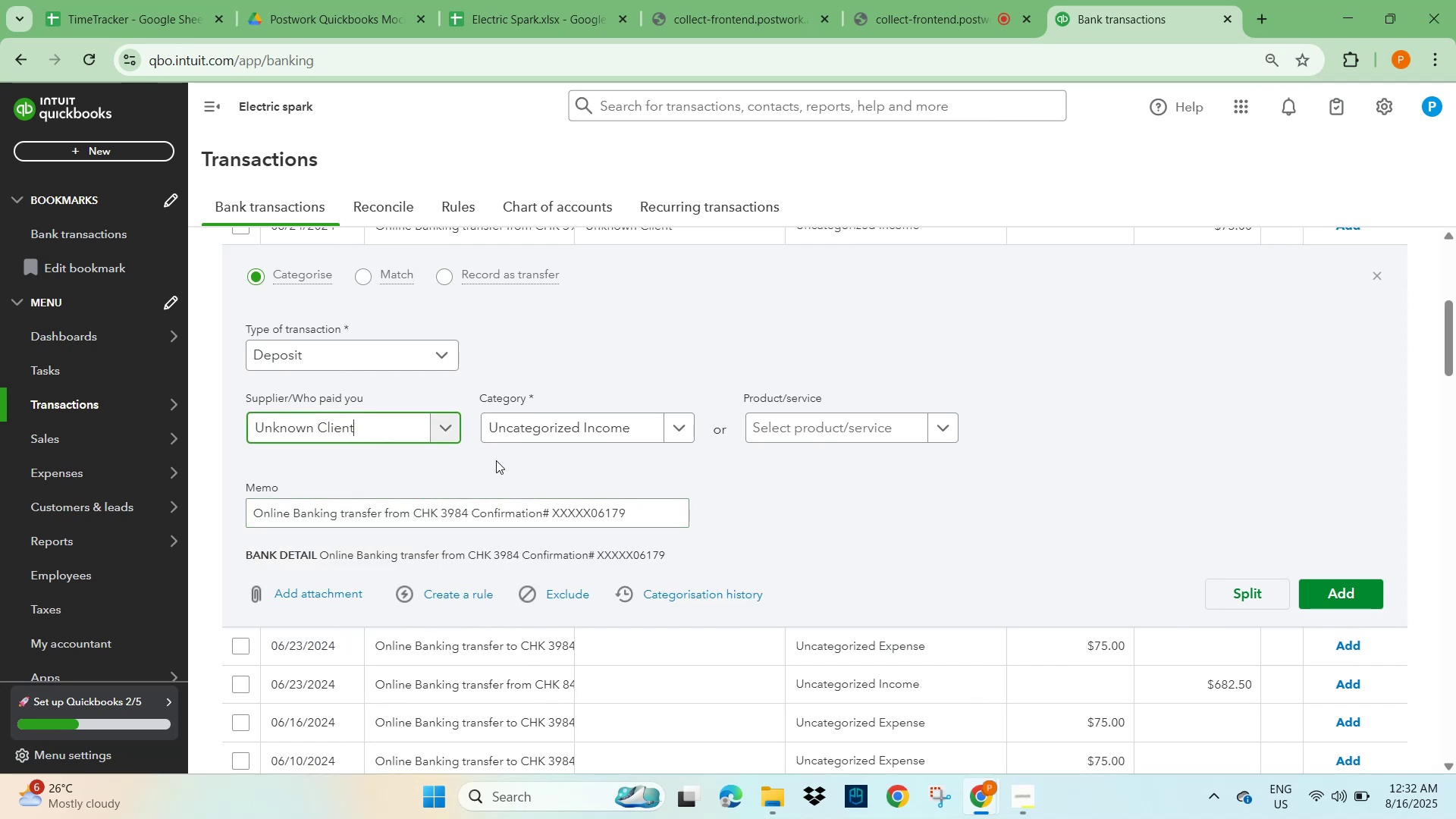 
left_click([530, 431])
 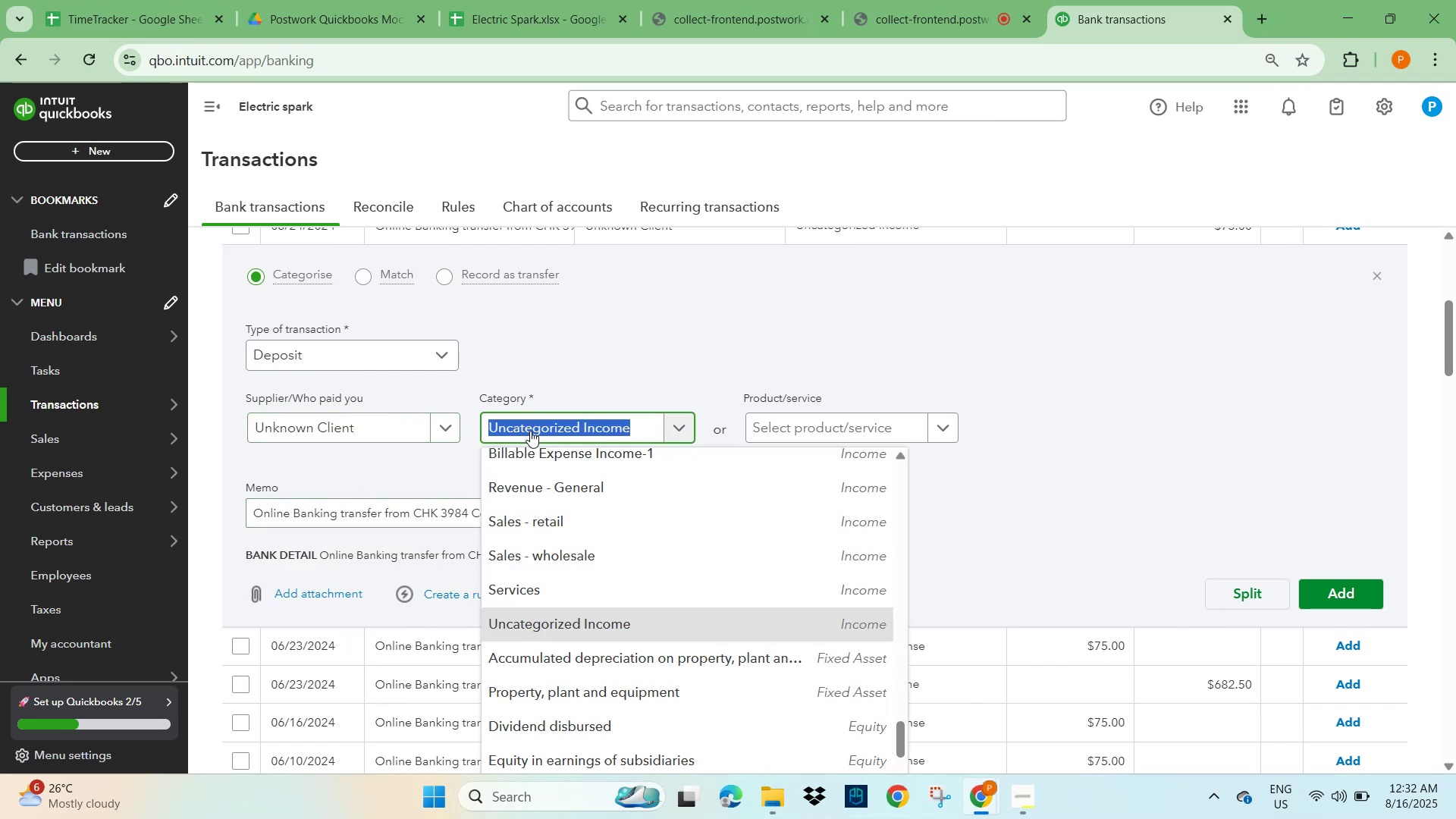 
type(other)
 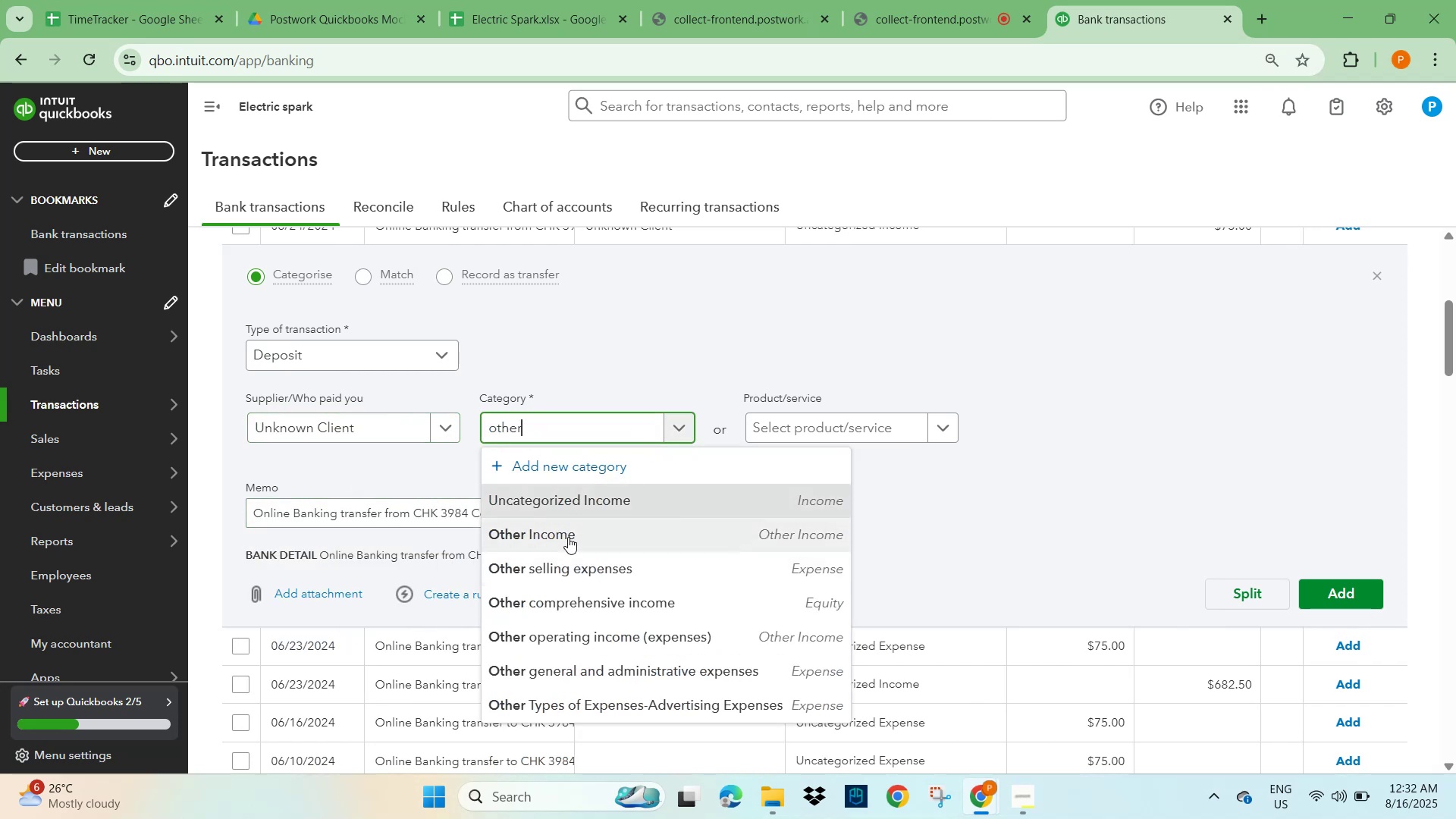 
double_click([918, 514])
 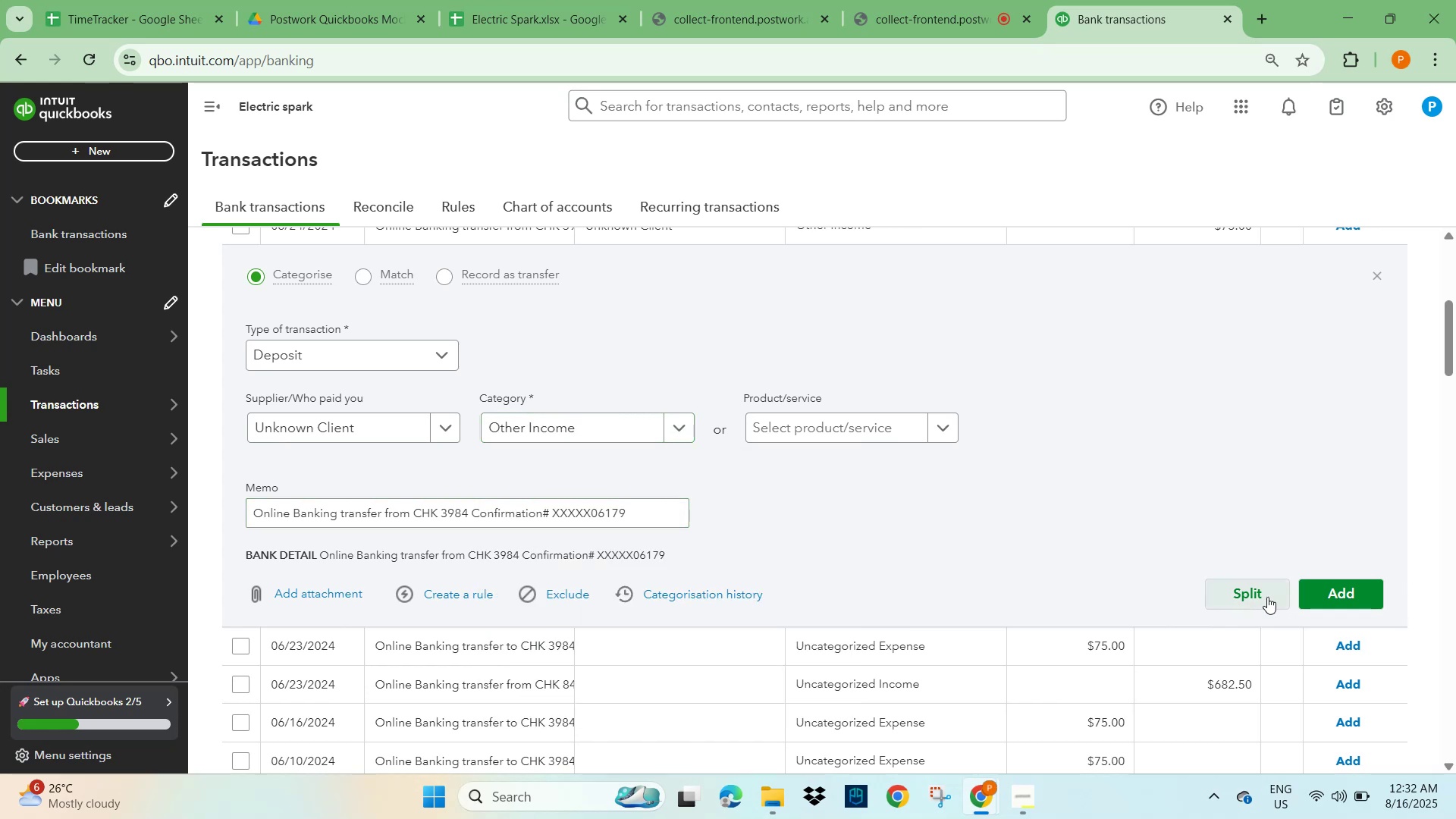 
left_click([1318, 590])
 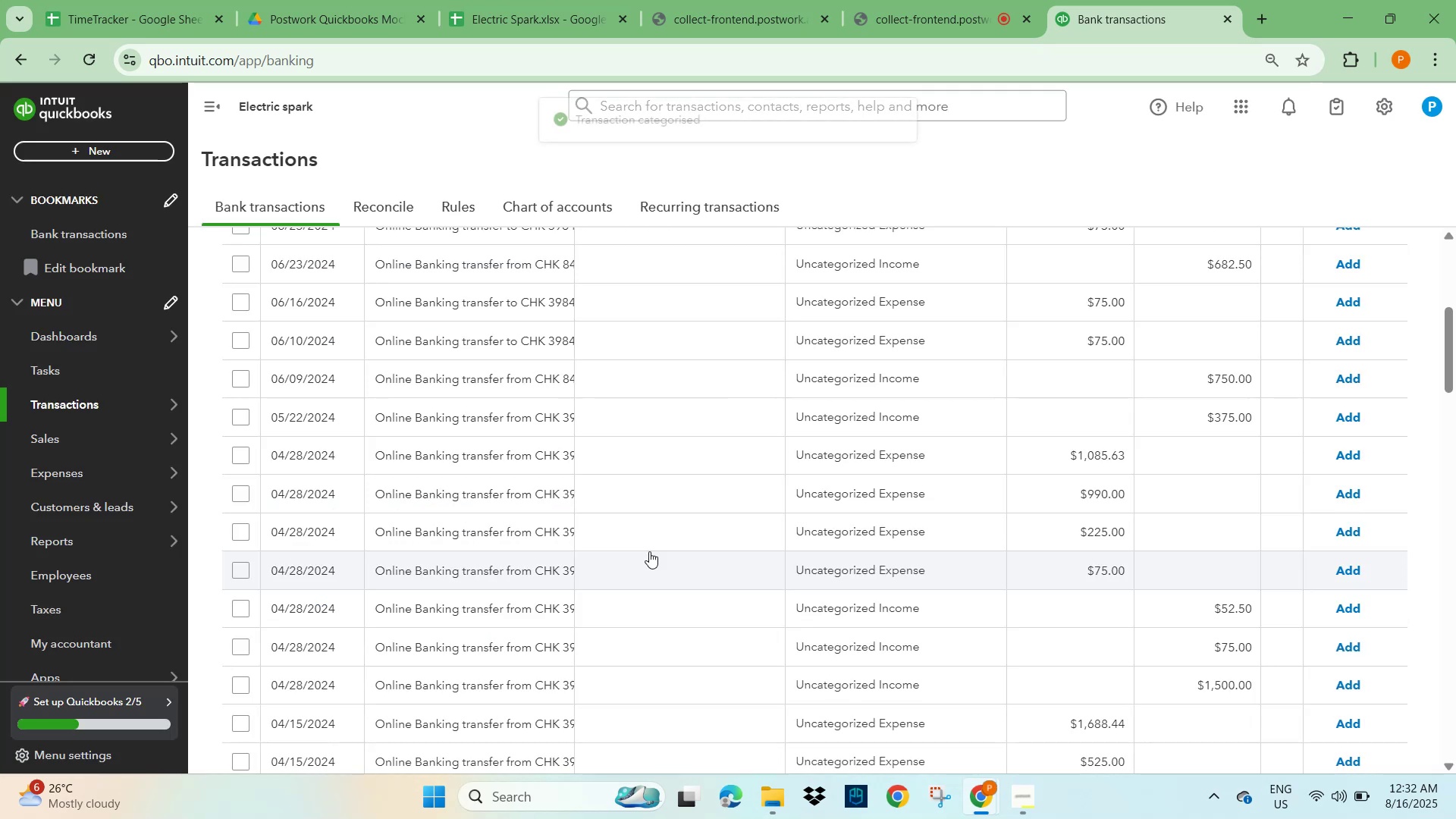 
scroll: coordinate [650, 536], scroll_direction: up, amount: 2.0
 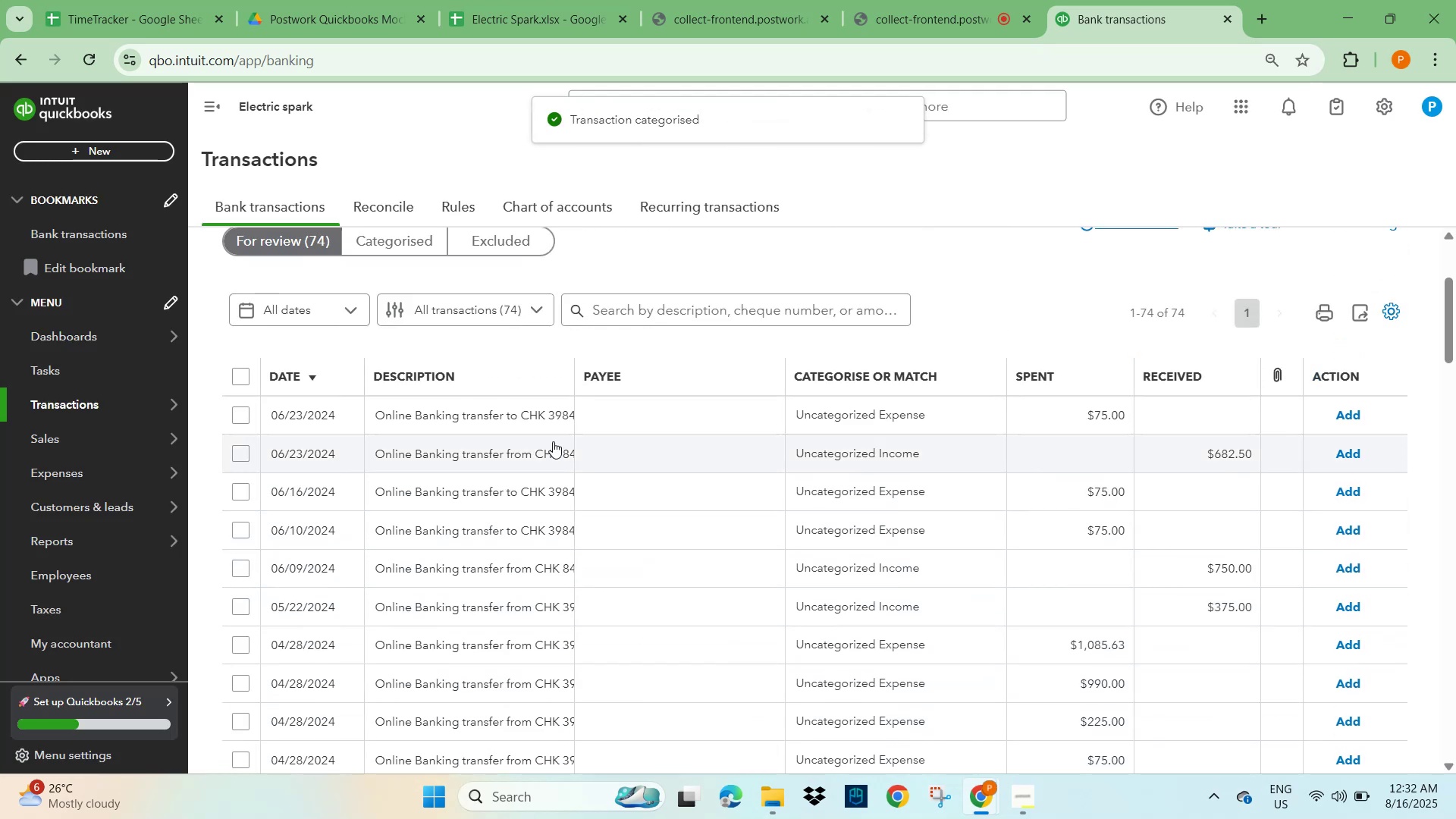 
left_click([494, 414])
 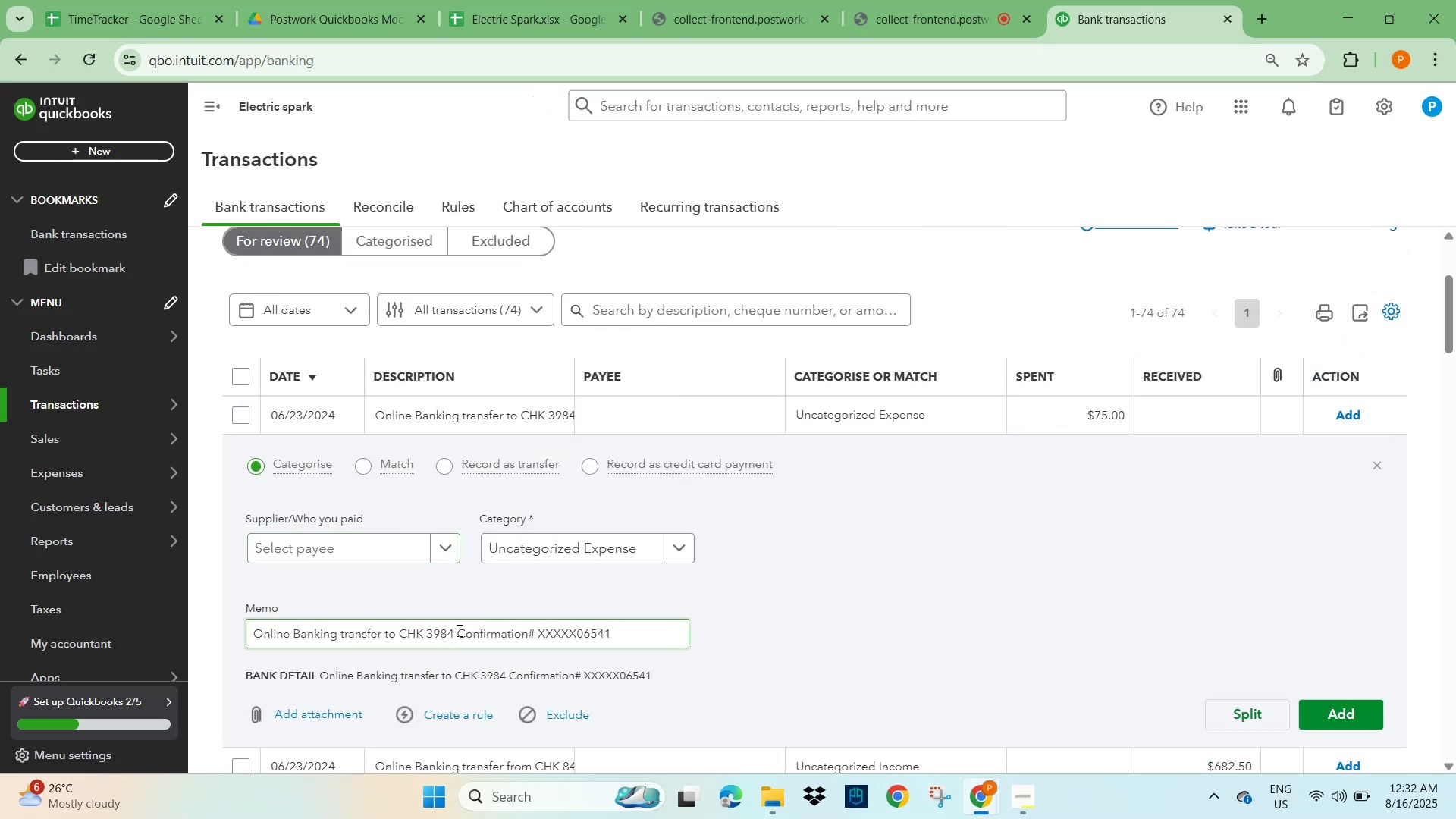 
left_click_drag(start_coordinate=[457, 638], to_coordinate=[237, 645])
 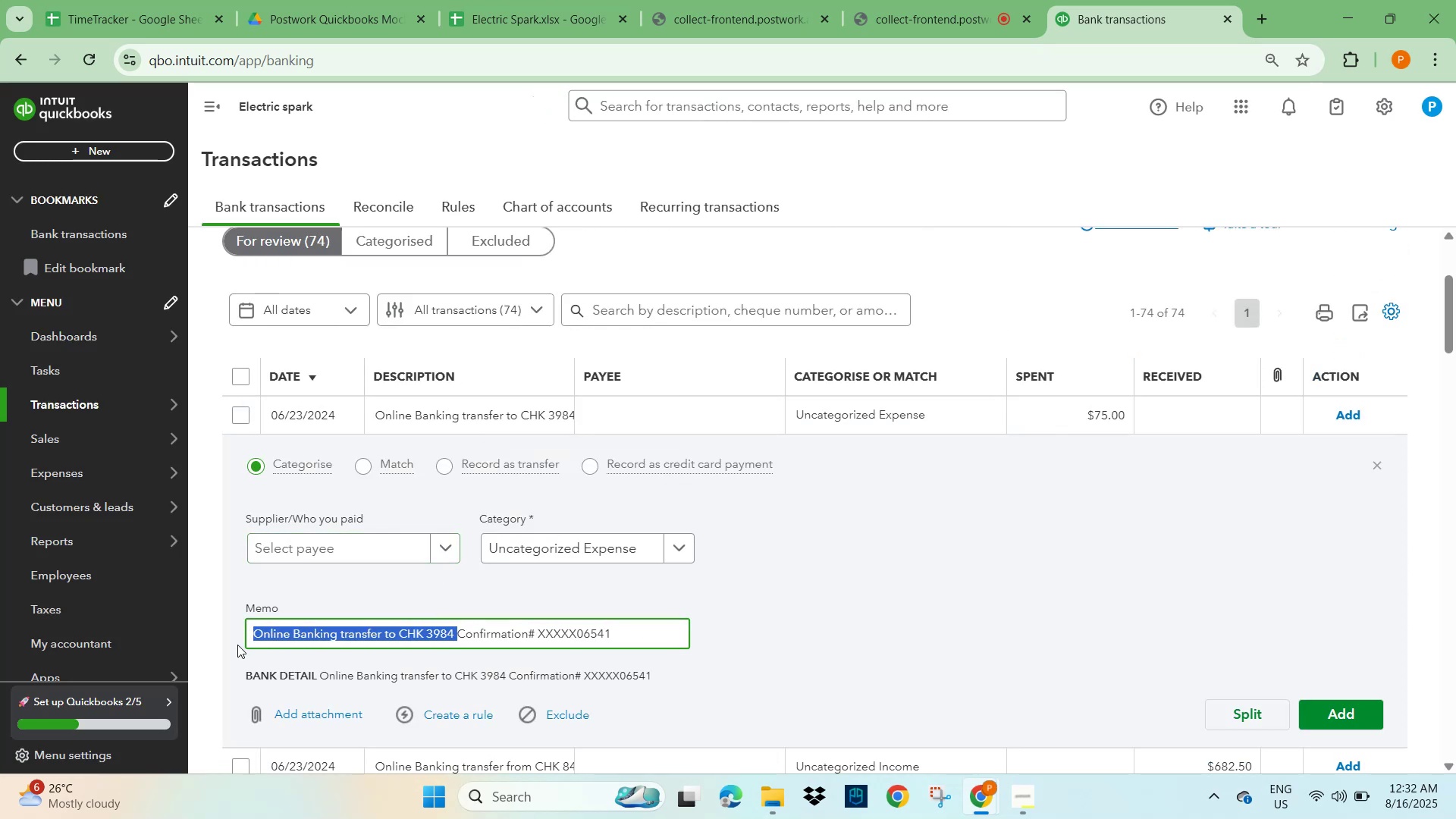 
key(Control+C)
 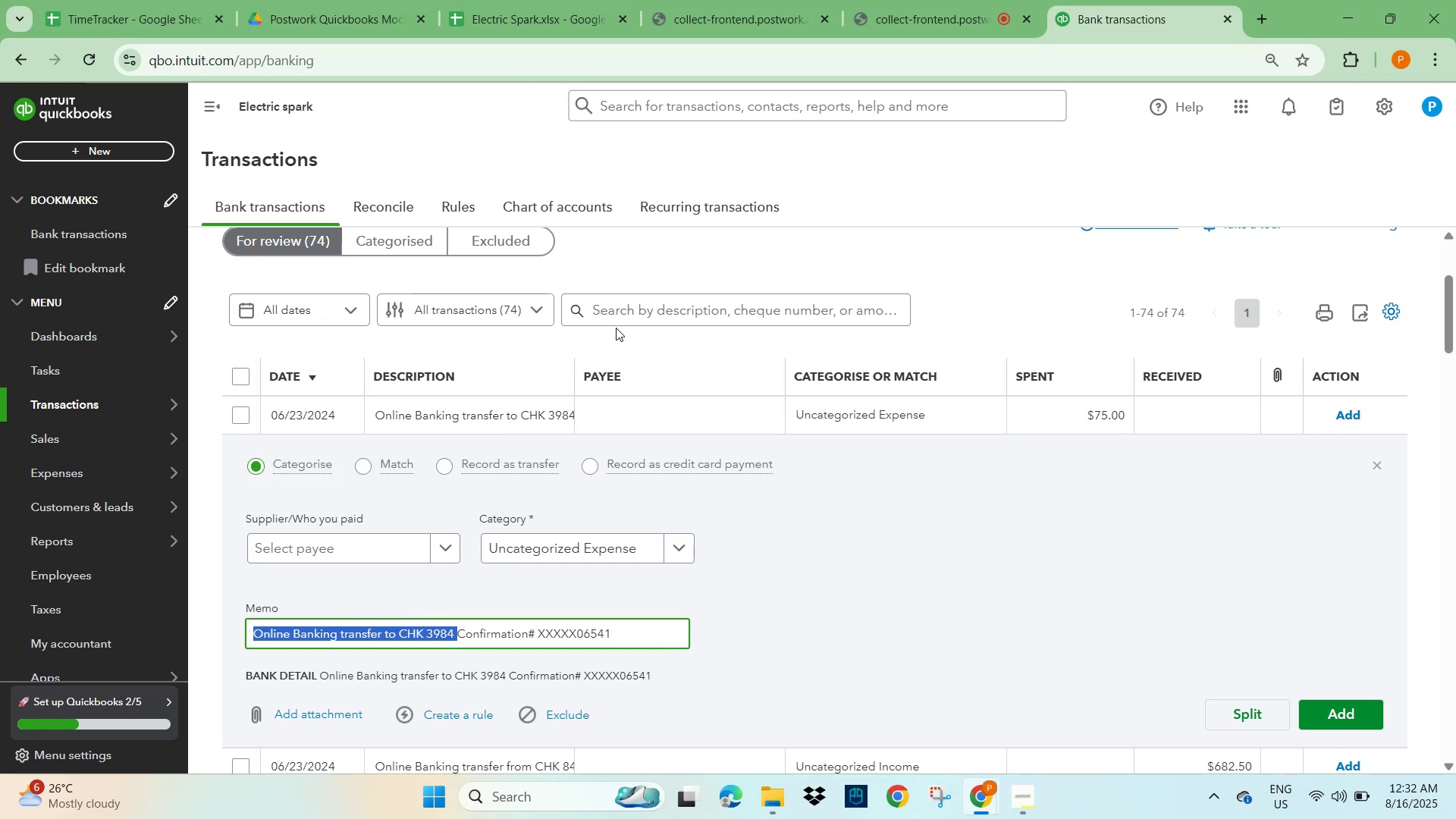 
left_click([623, 308])
 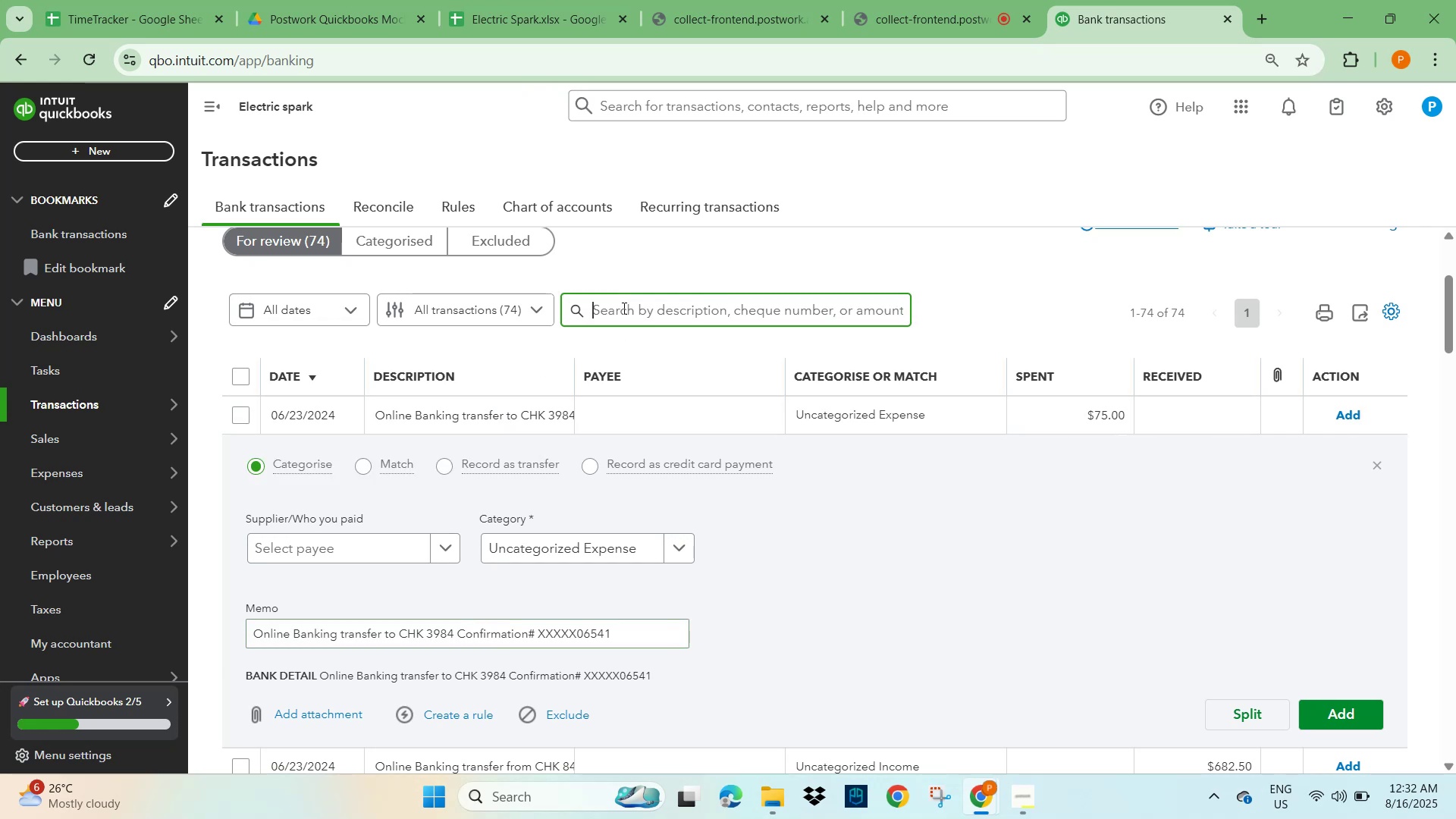 
key(Control+V)
 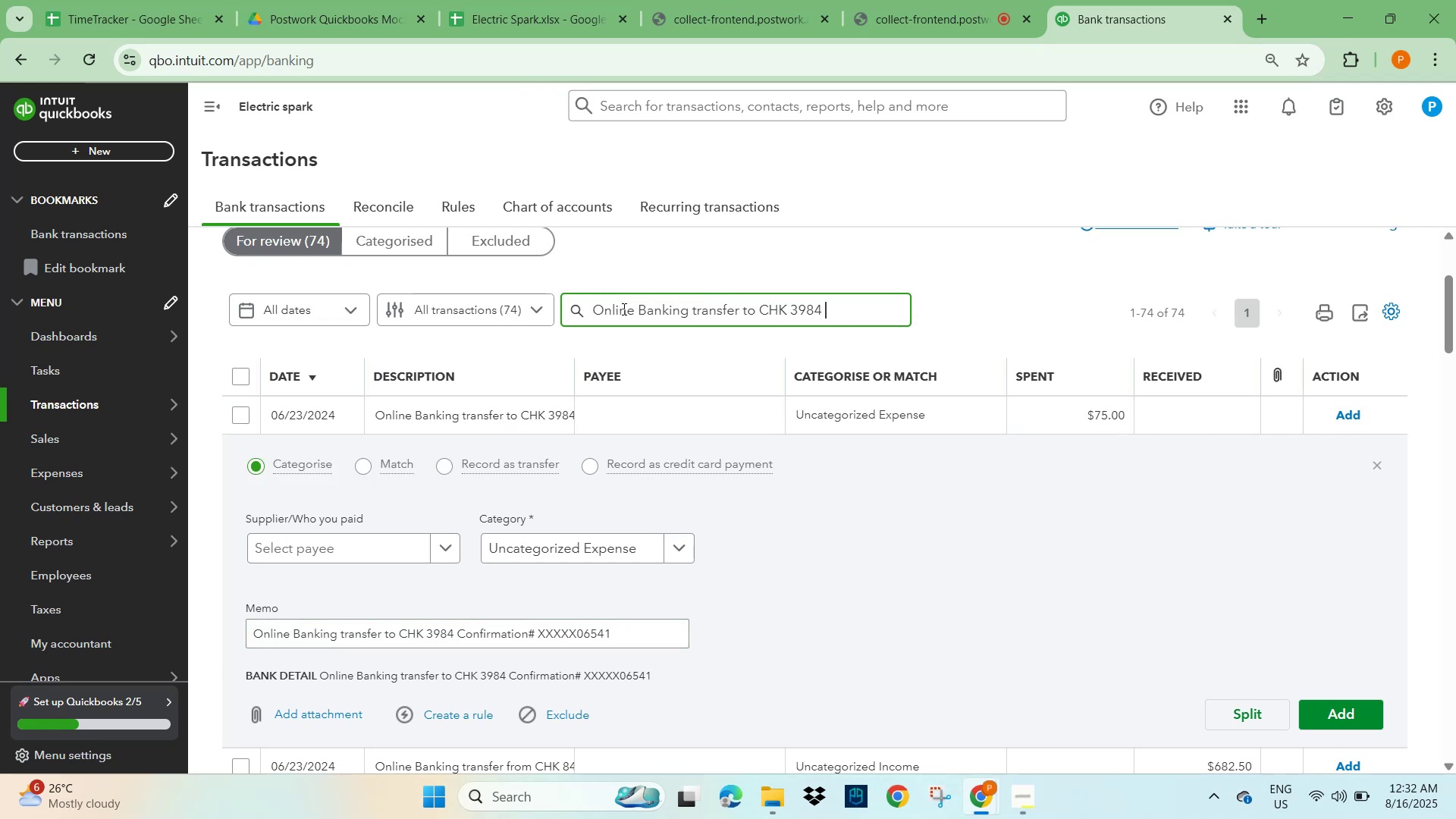 
key(NumpadEnter)
 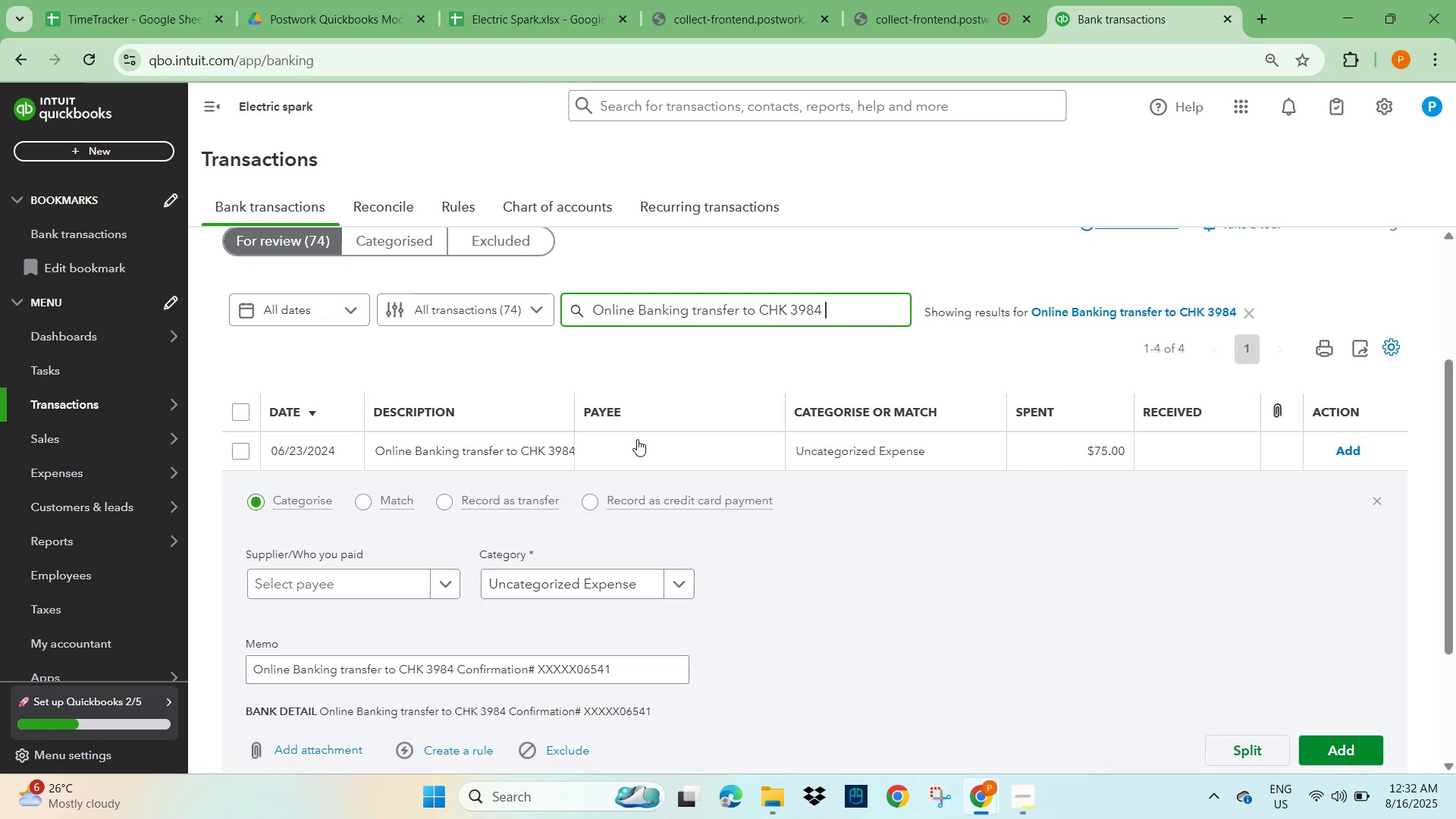 
mouse_move([526, 533])
 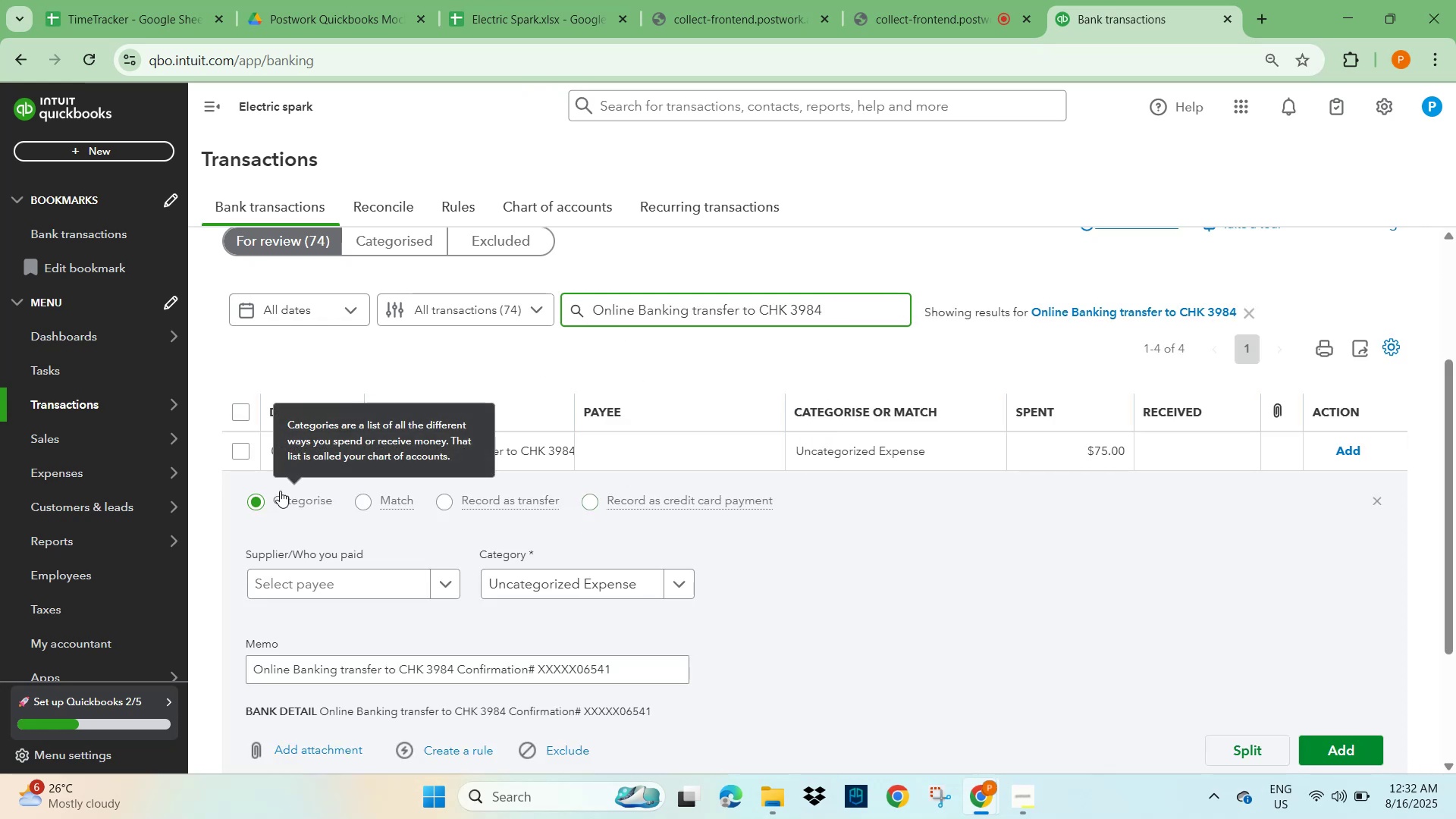 
left_click([230, 451])
 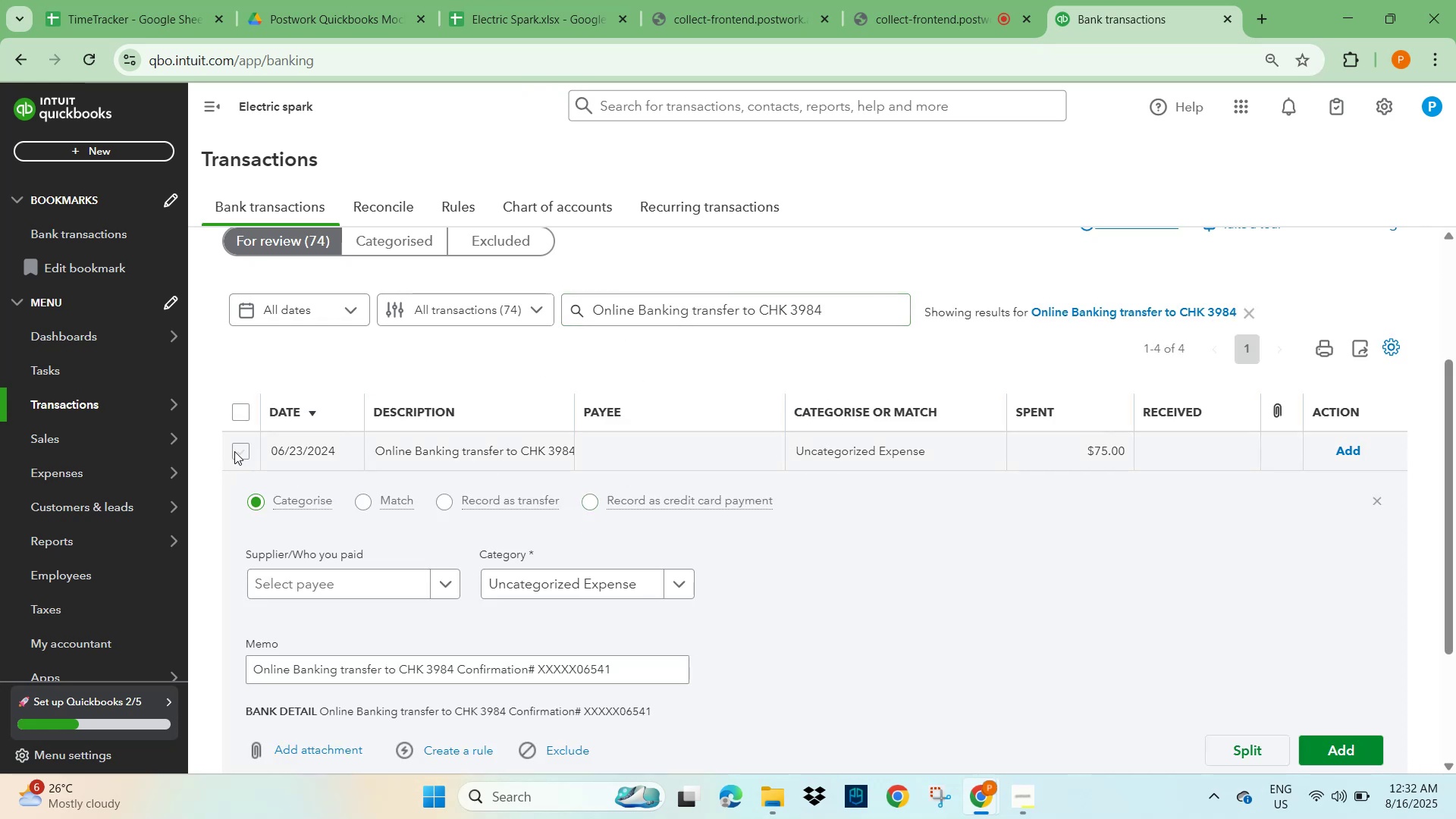 
left_click([238, 451])
 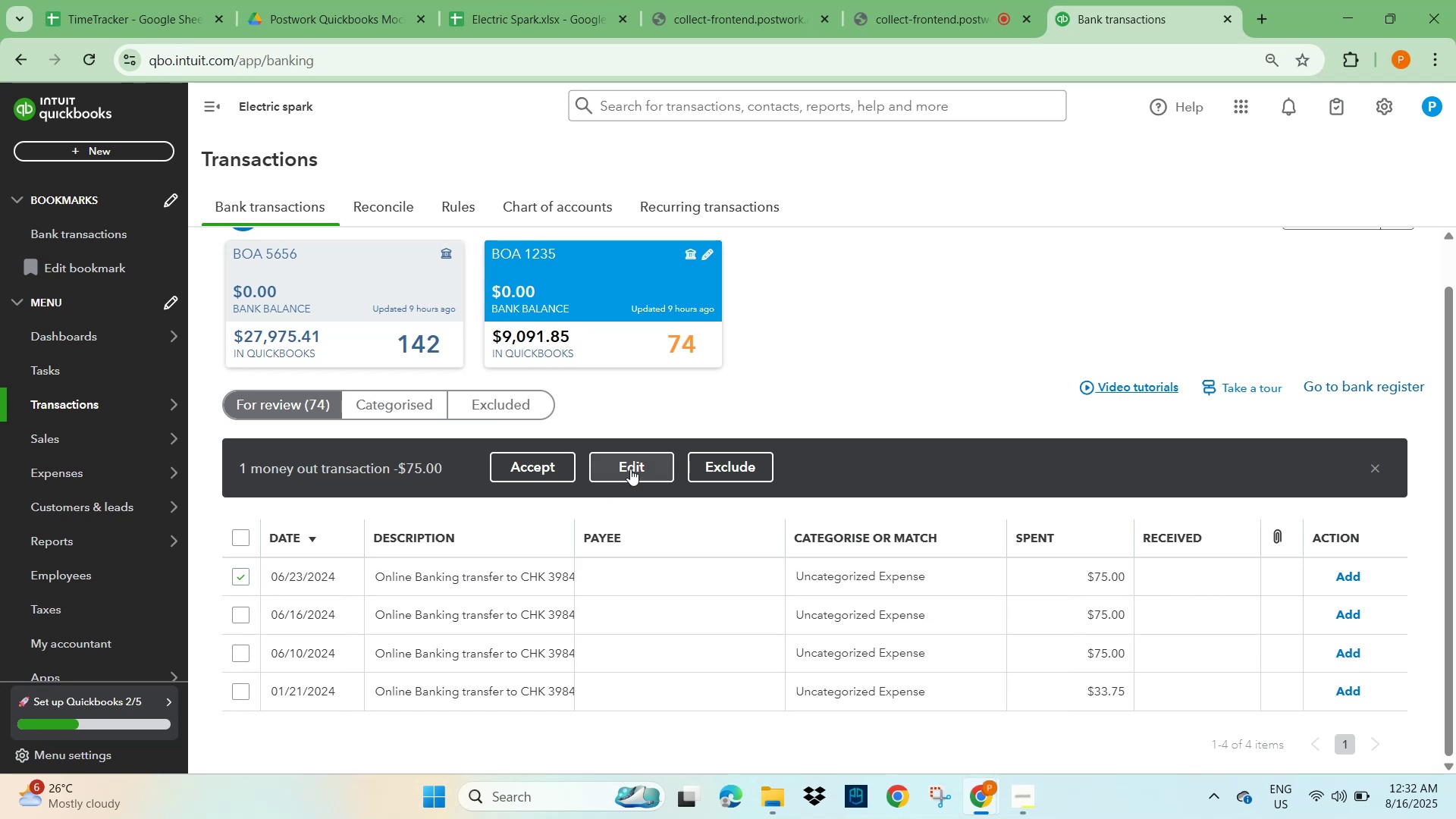 
left_click([240, 533])
 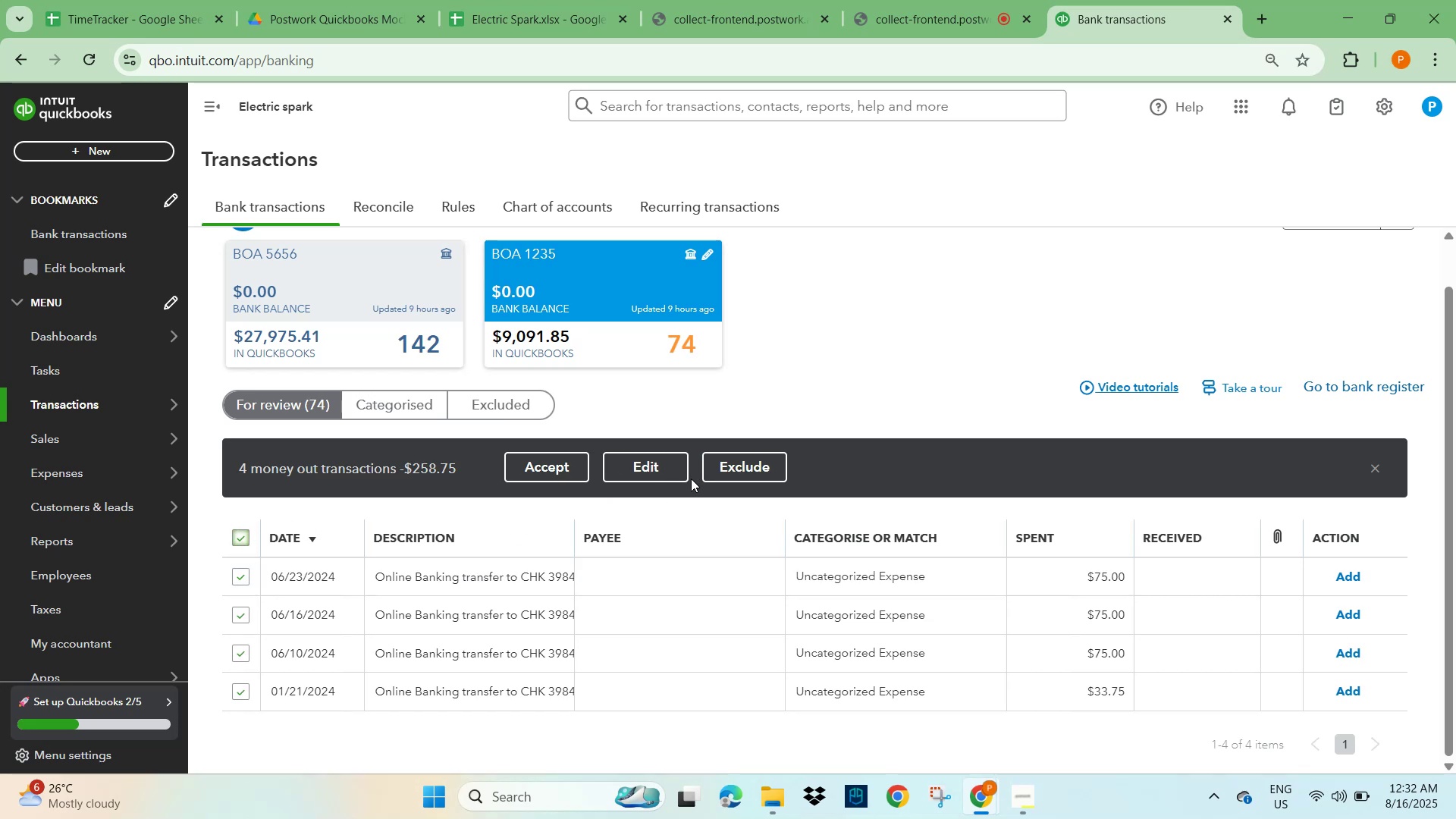 
left_click([638, 469])
 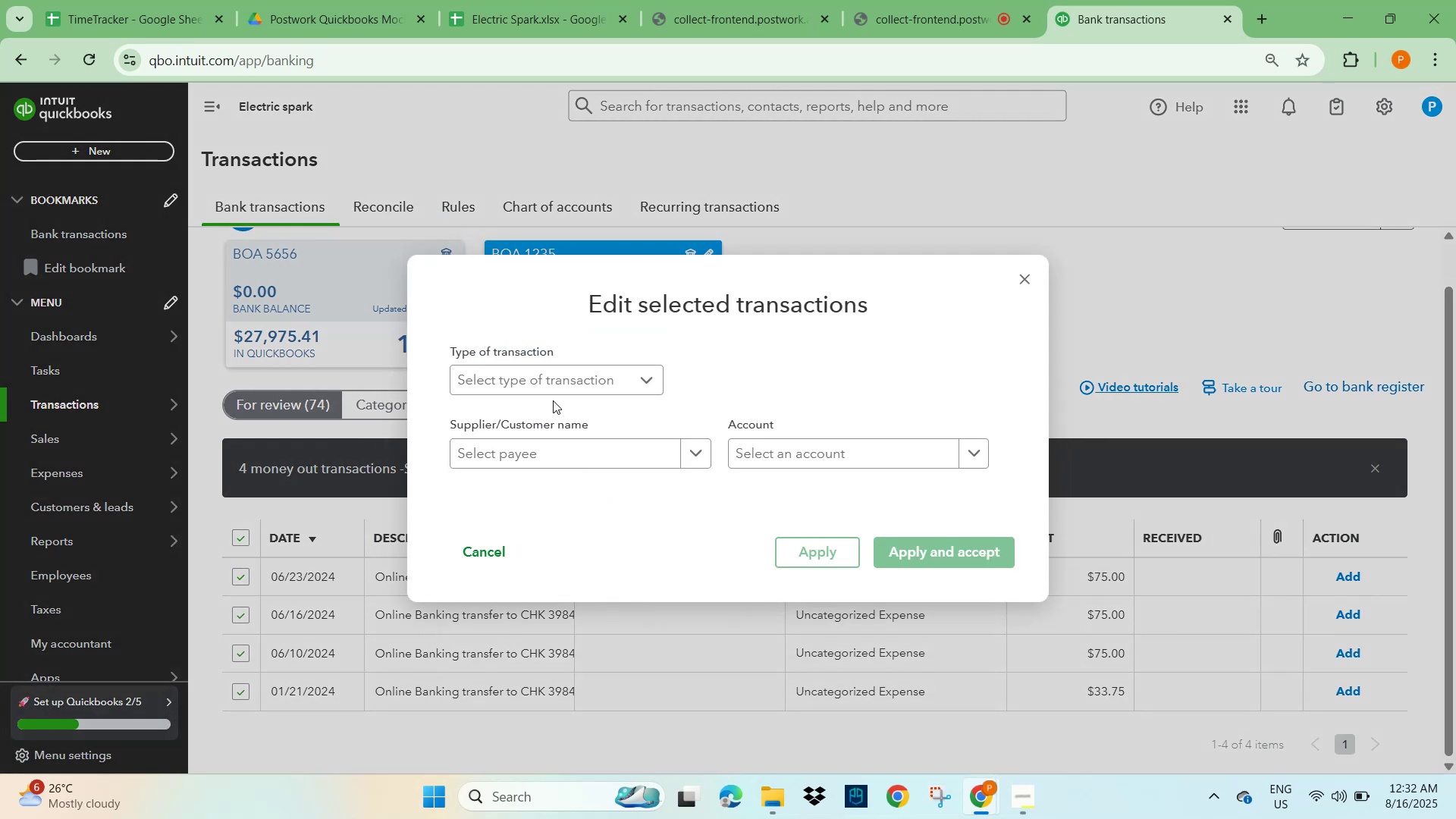 
left_click([547, 382])
 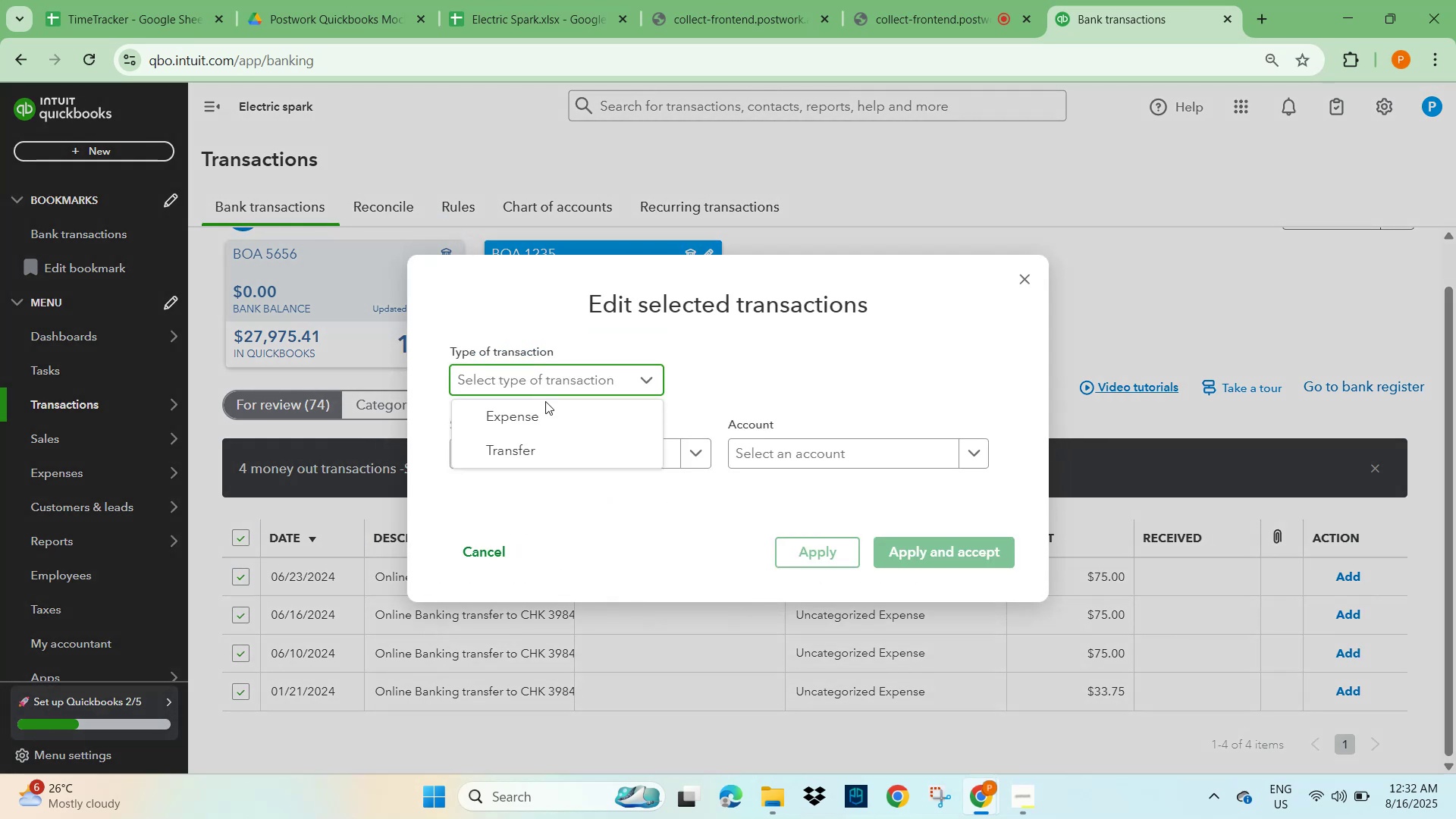 
left_click([537, 421])
 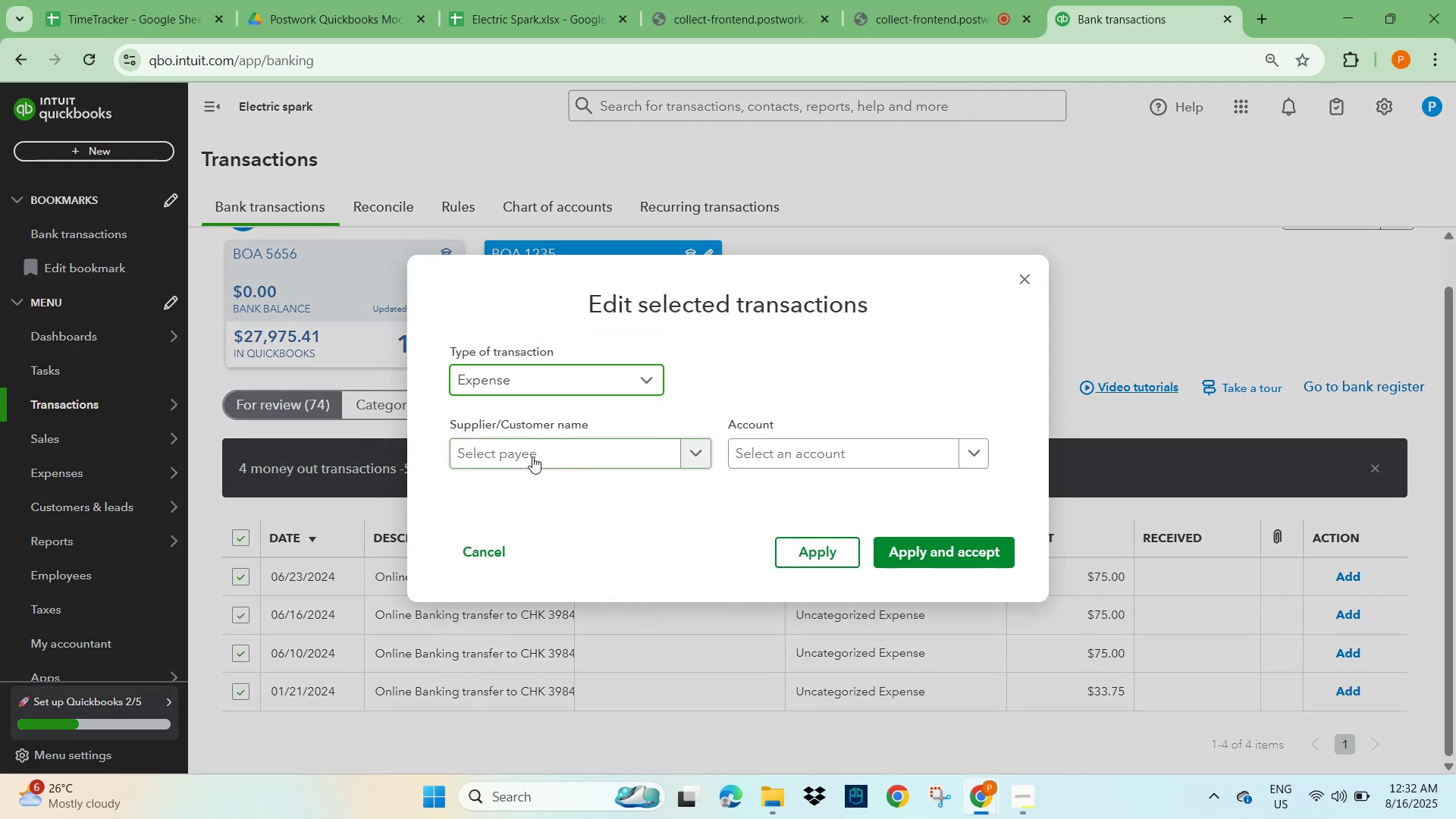 
double_click([532, 457])
 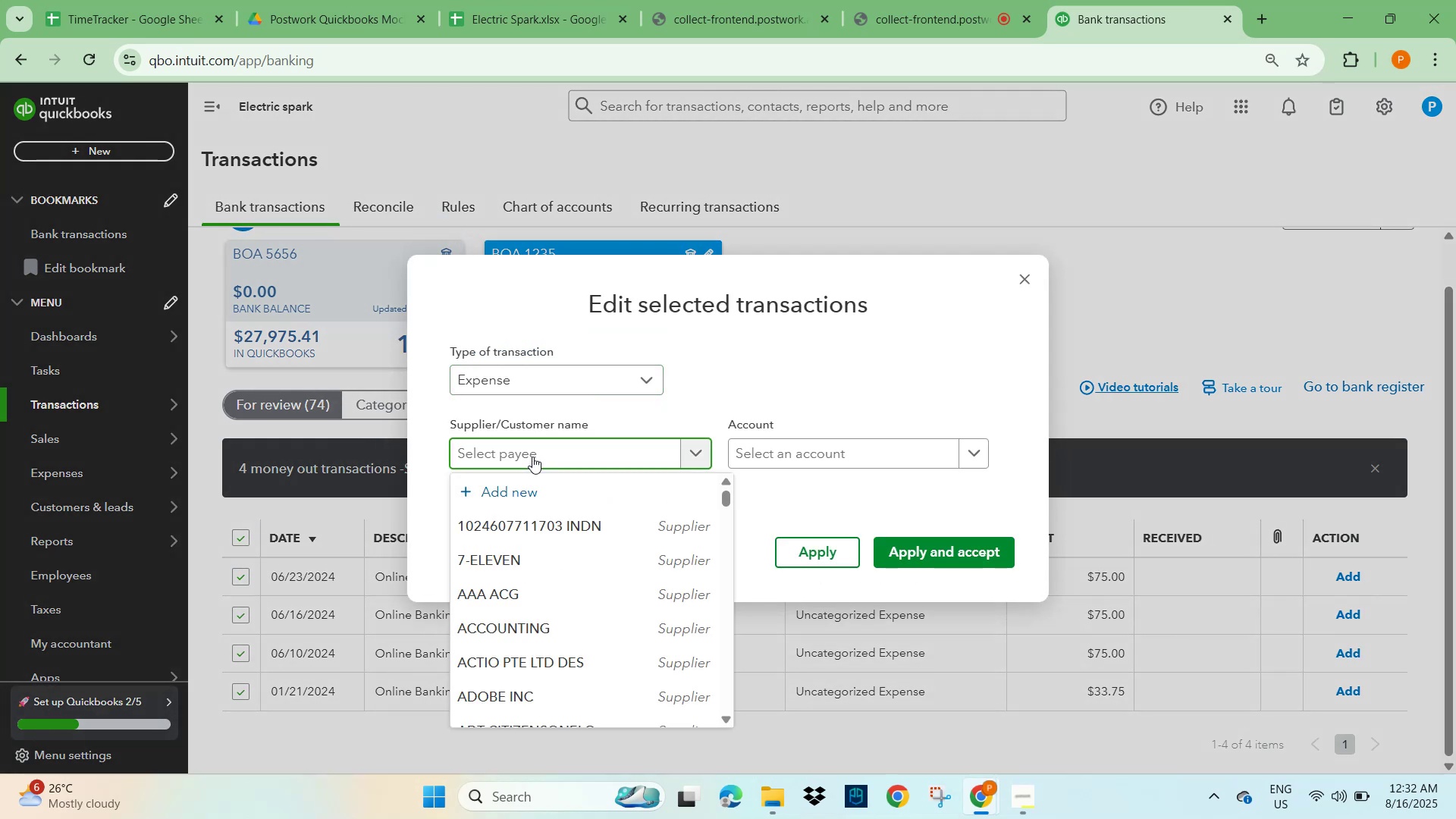 
type(unknown)
 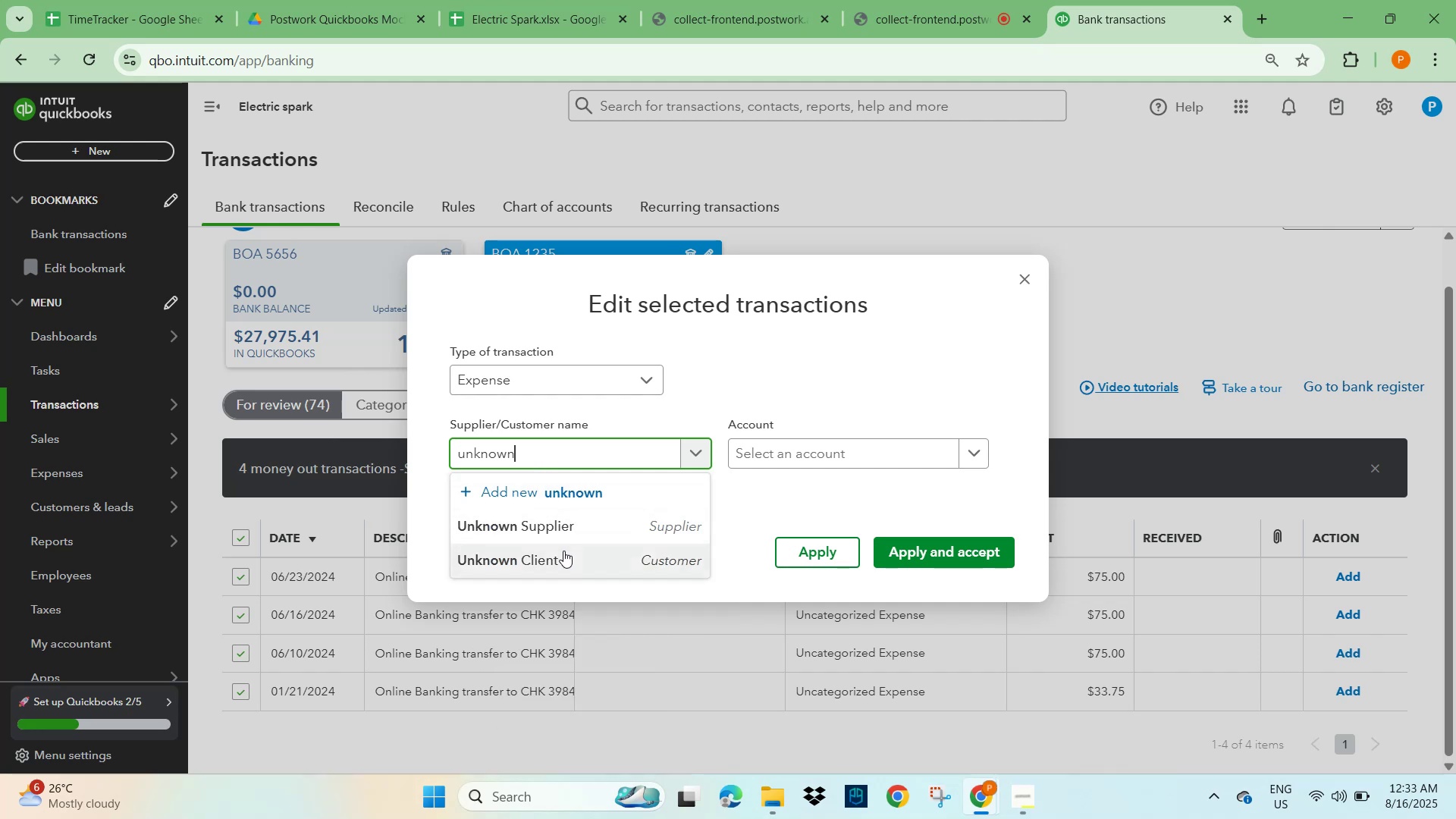 
left_click([554, 519])
 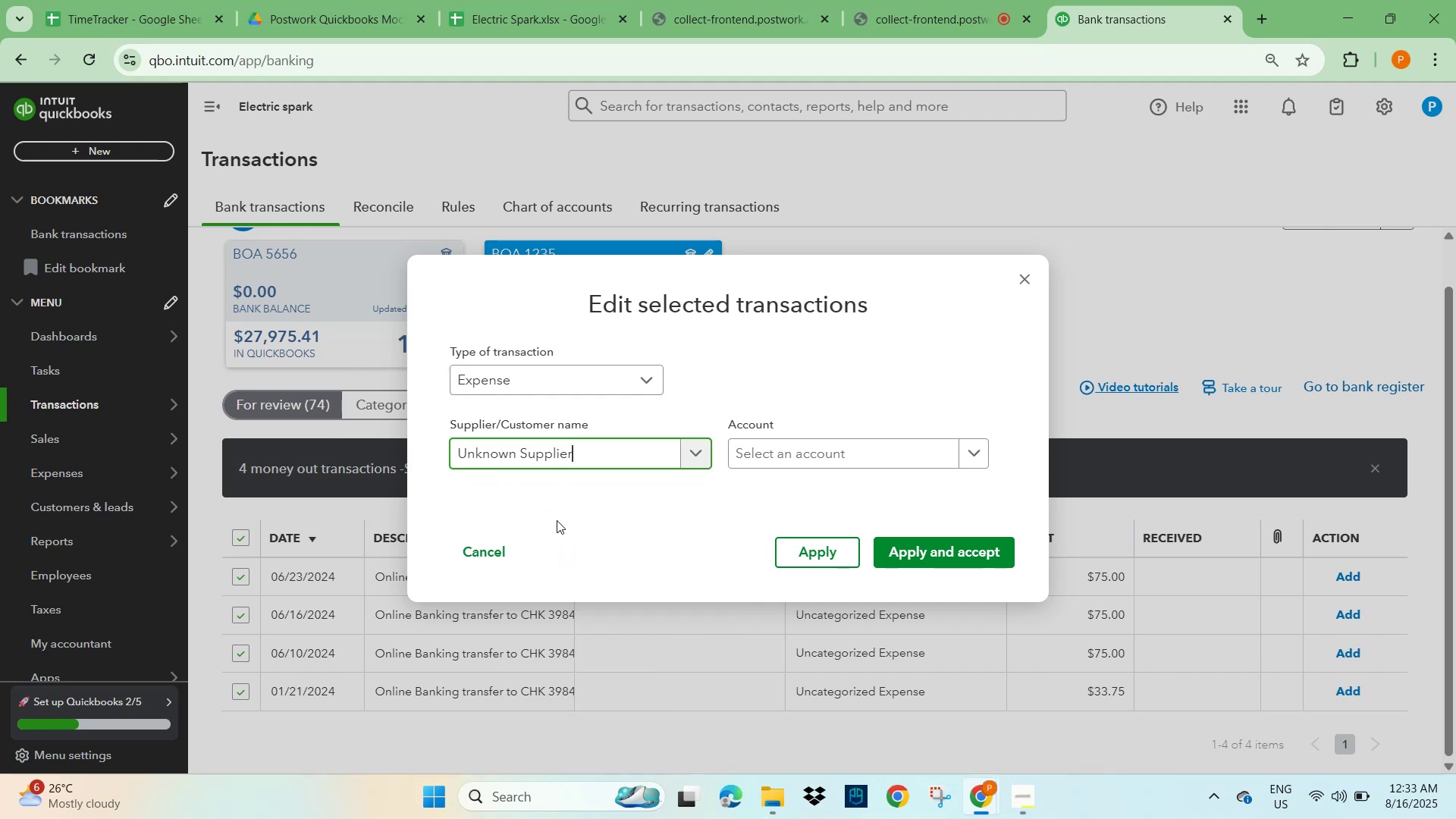 
left_click([799, 456])
 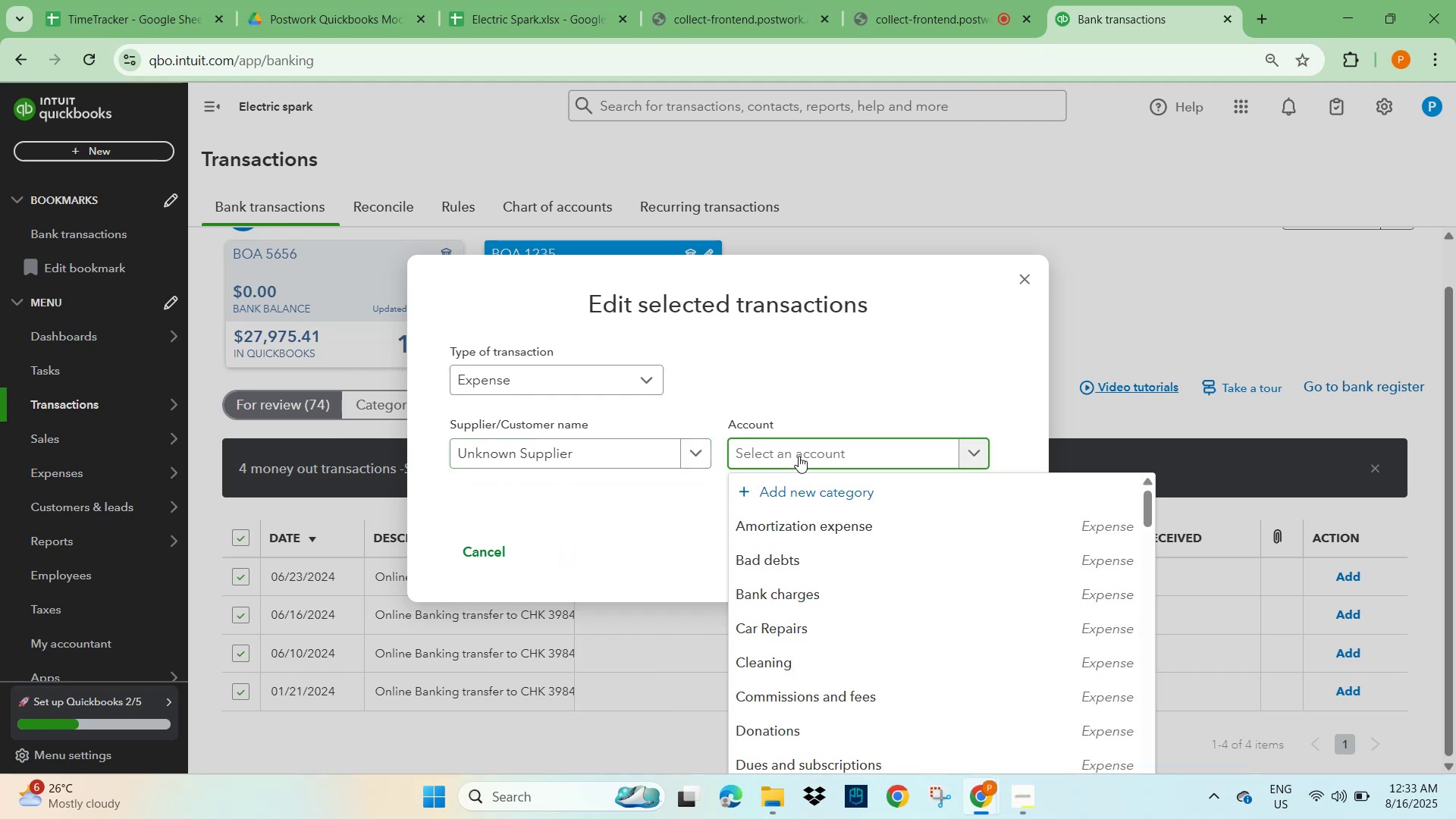 
type(genera)
 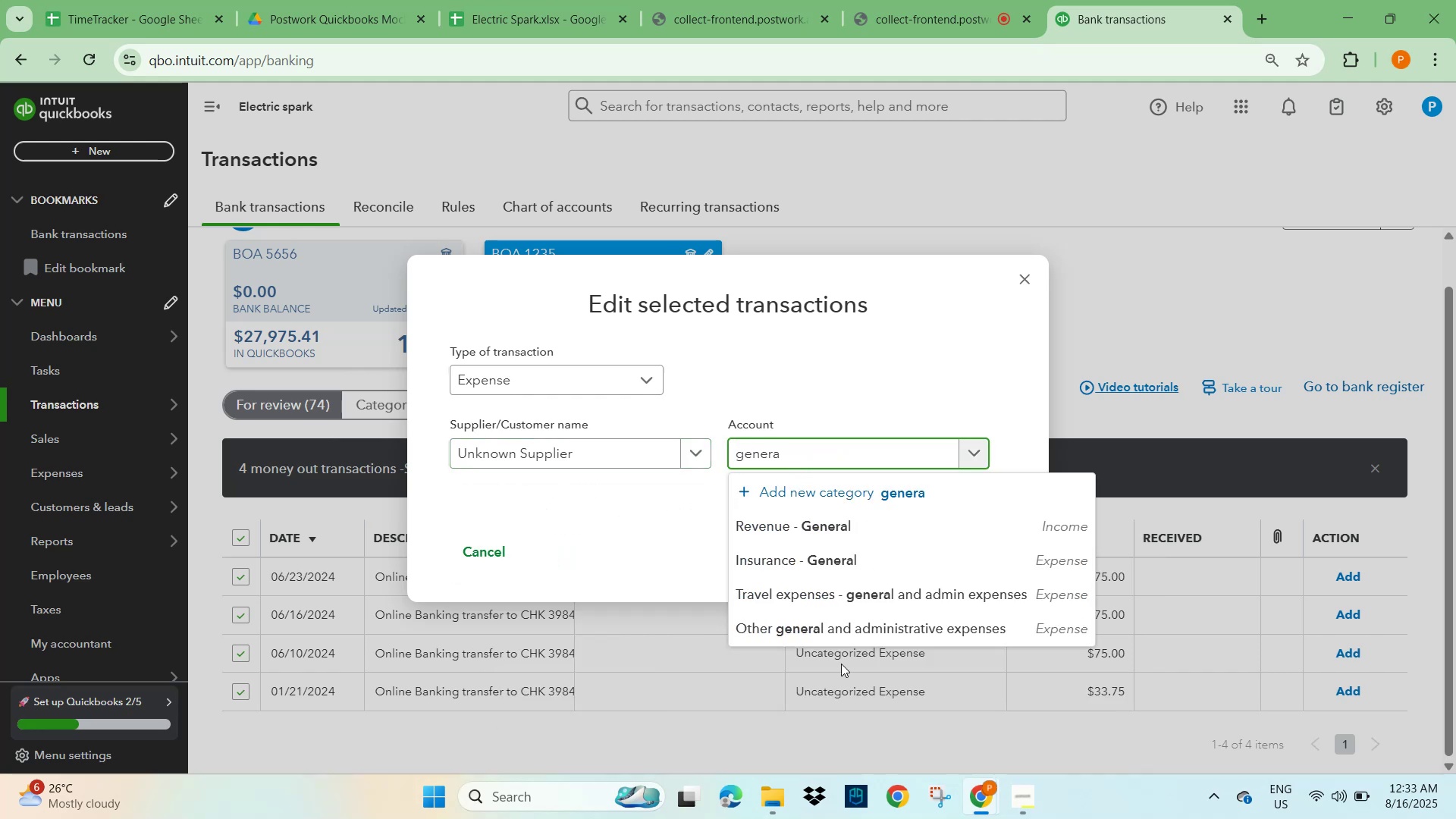 
left_click([877, 629])
 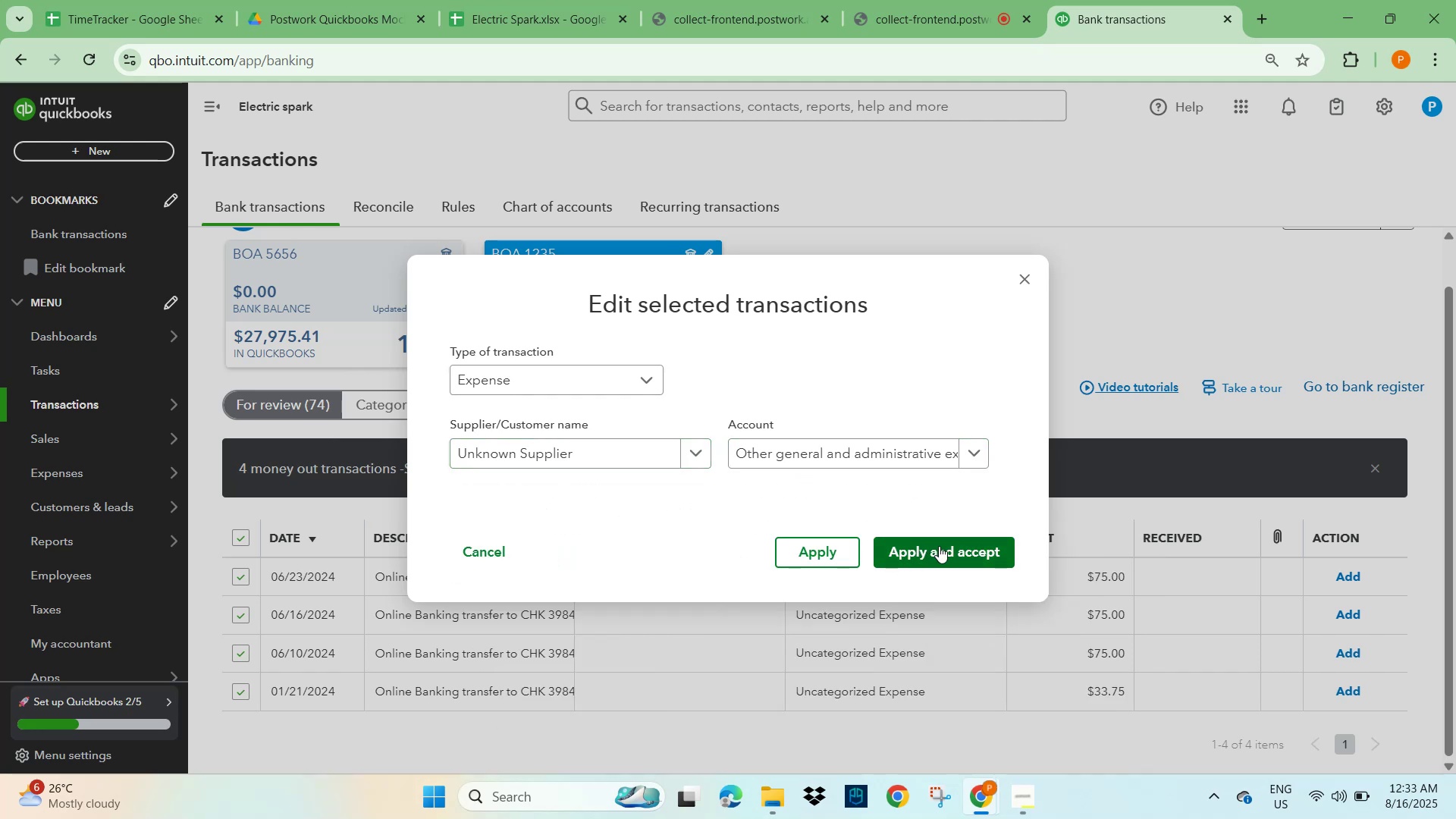 
left_click([948, 554])
 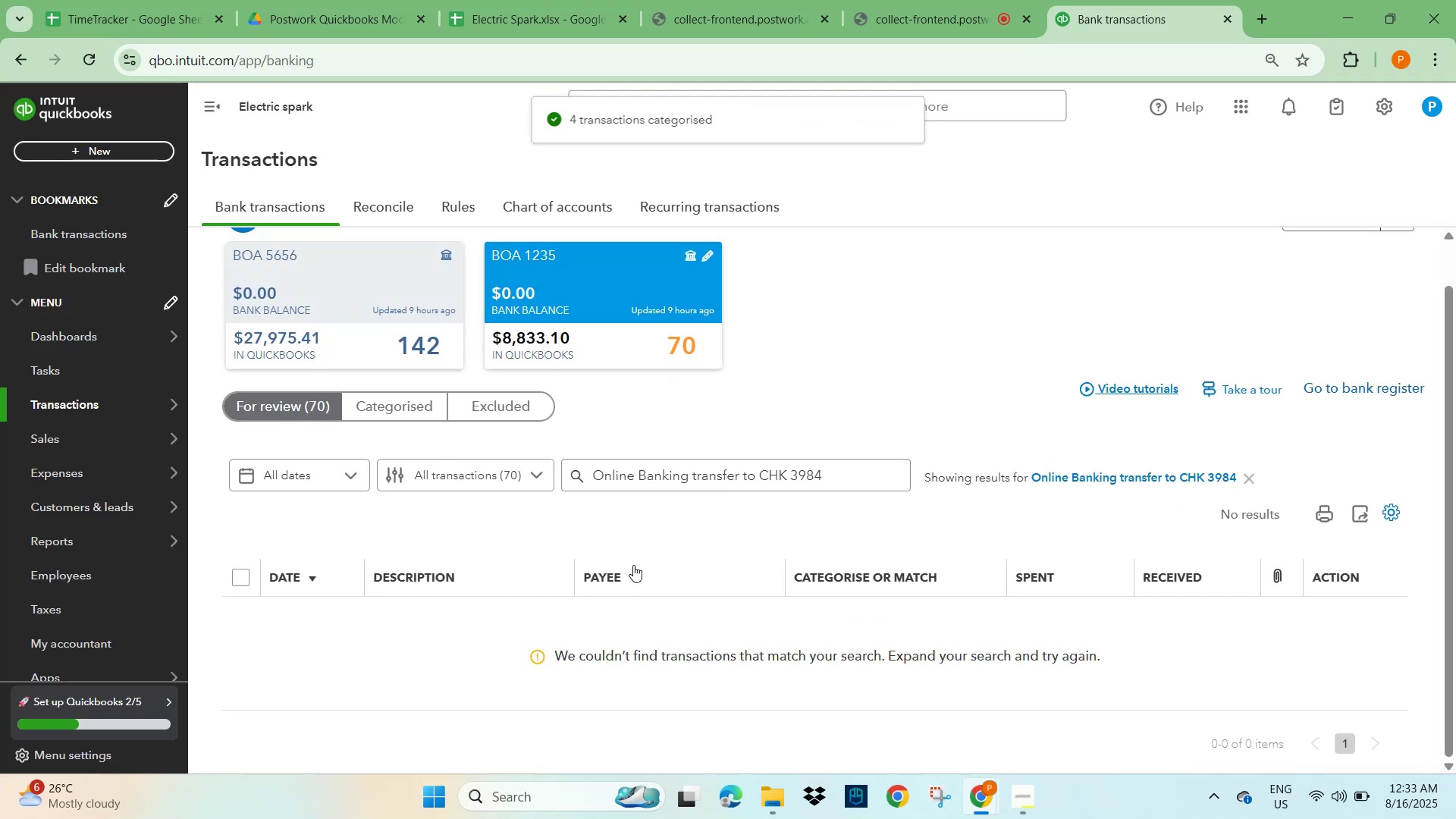 
left_click([464, 472])
 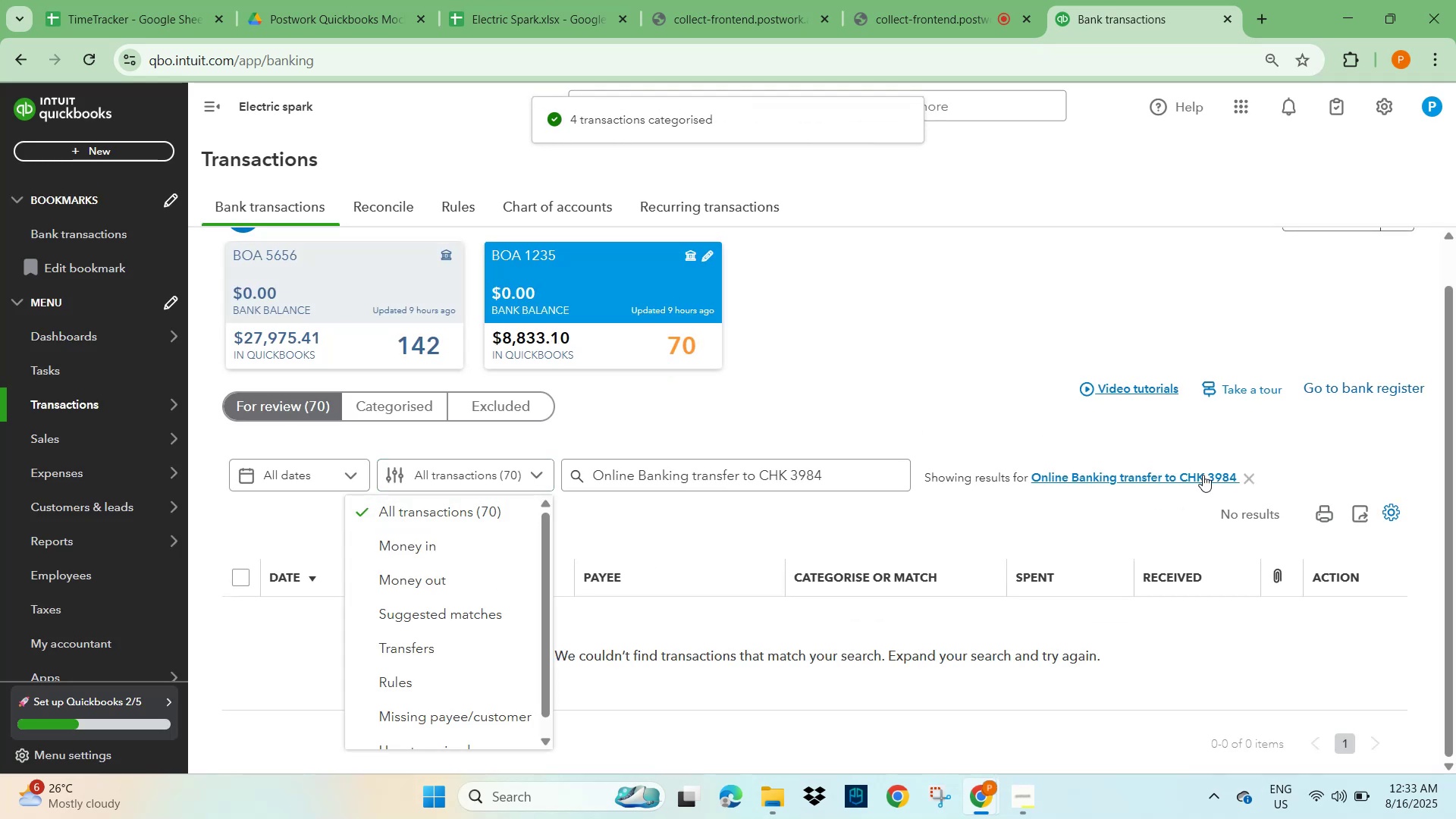 
left_click([1255, 475])
 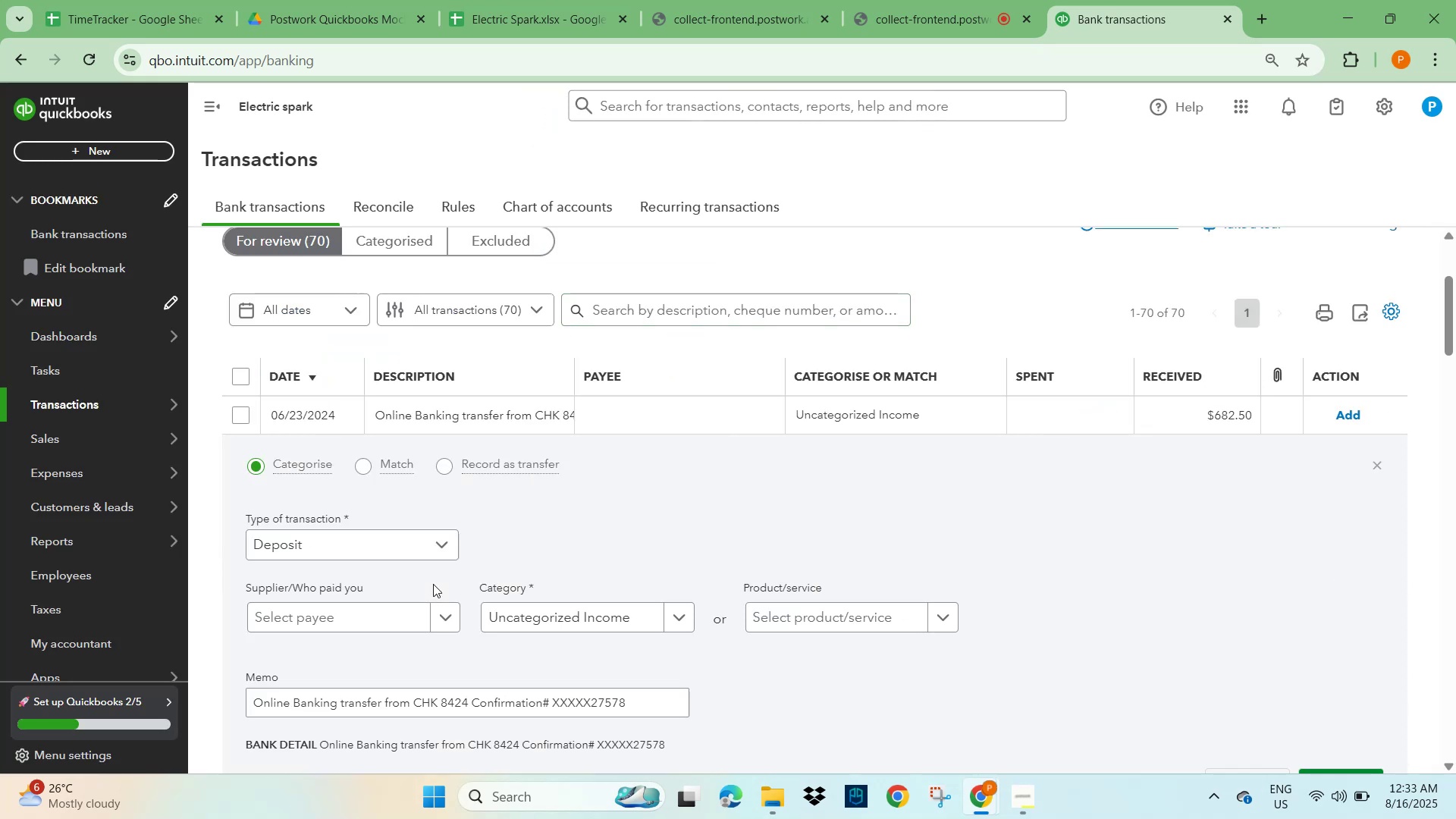 
scroll: coordinate [450, 568], scroll_direction: down, amount: 1.0
 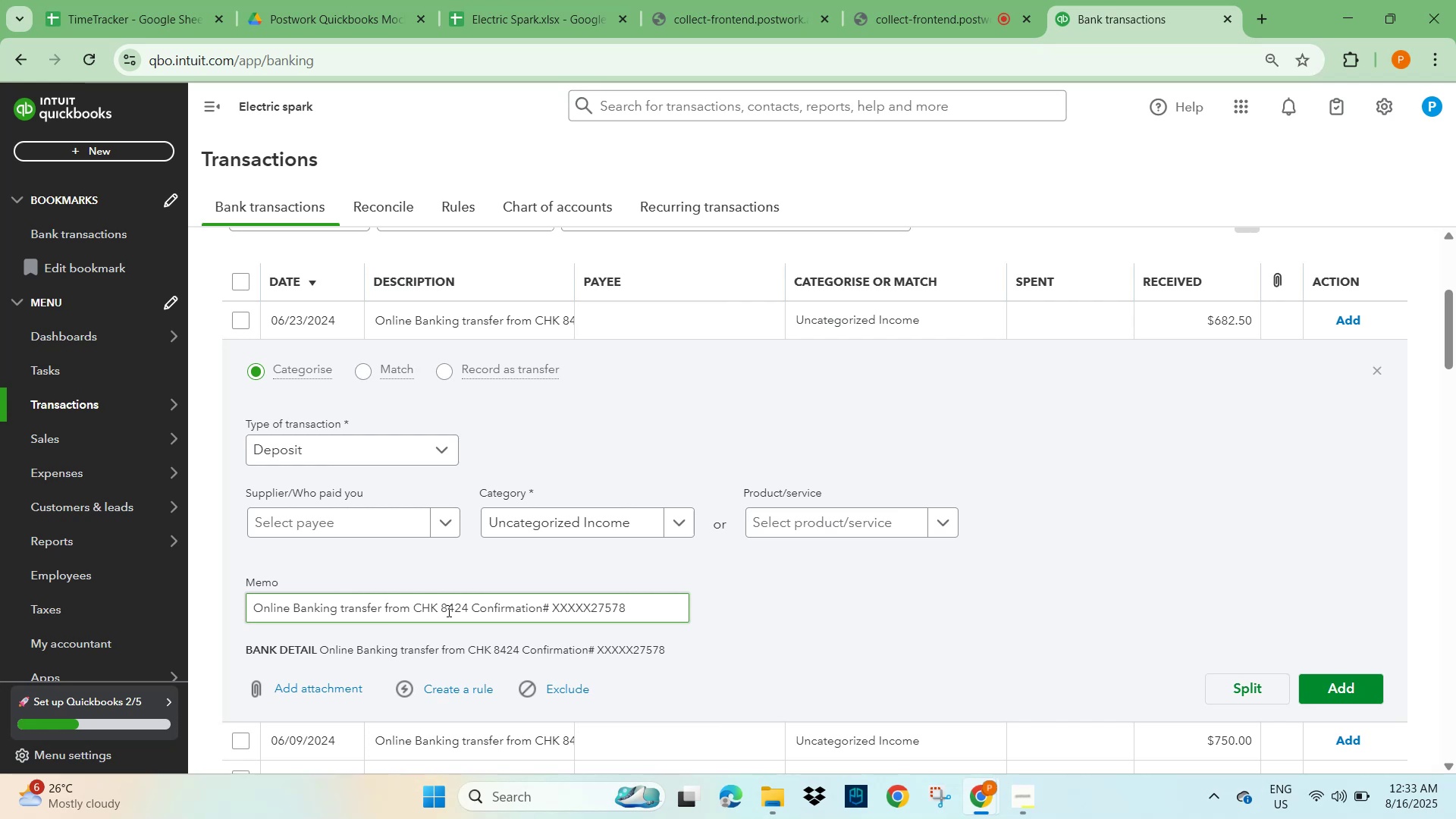 
left_click_drag(start_coordinate=[469, 606], to_coordinate=[231, 610])
 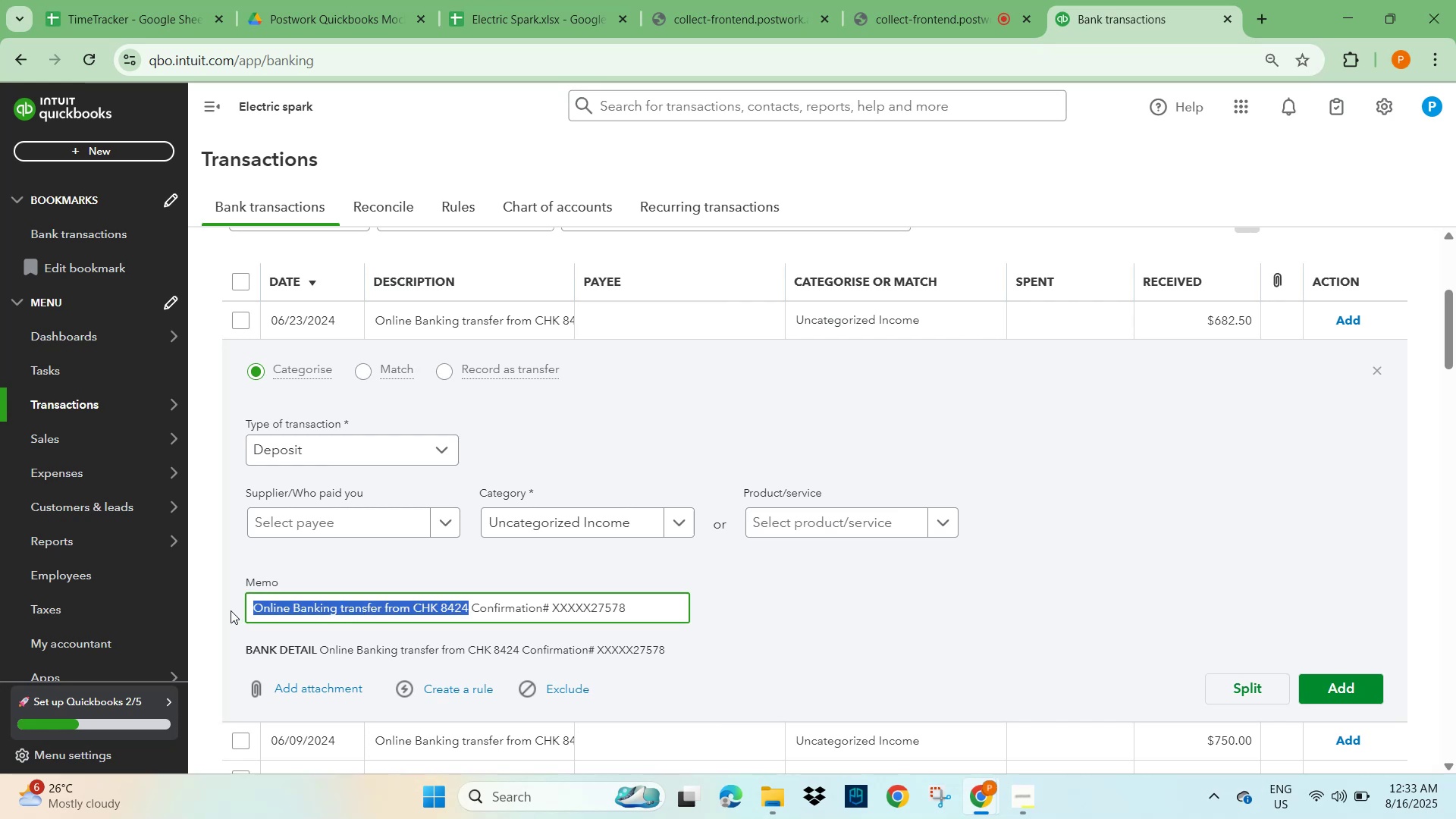 
key(Control+C)
 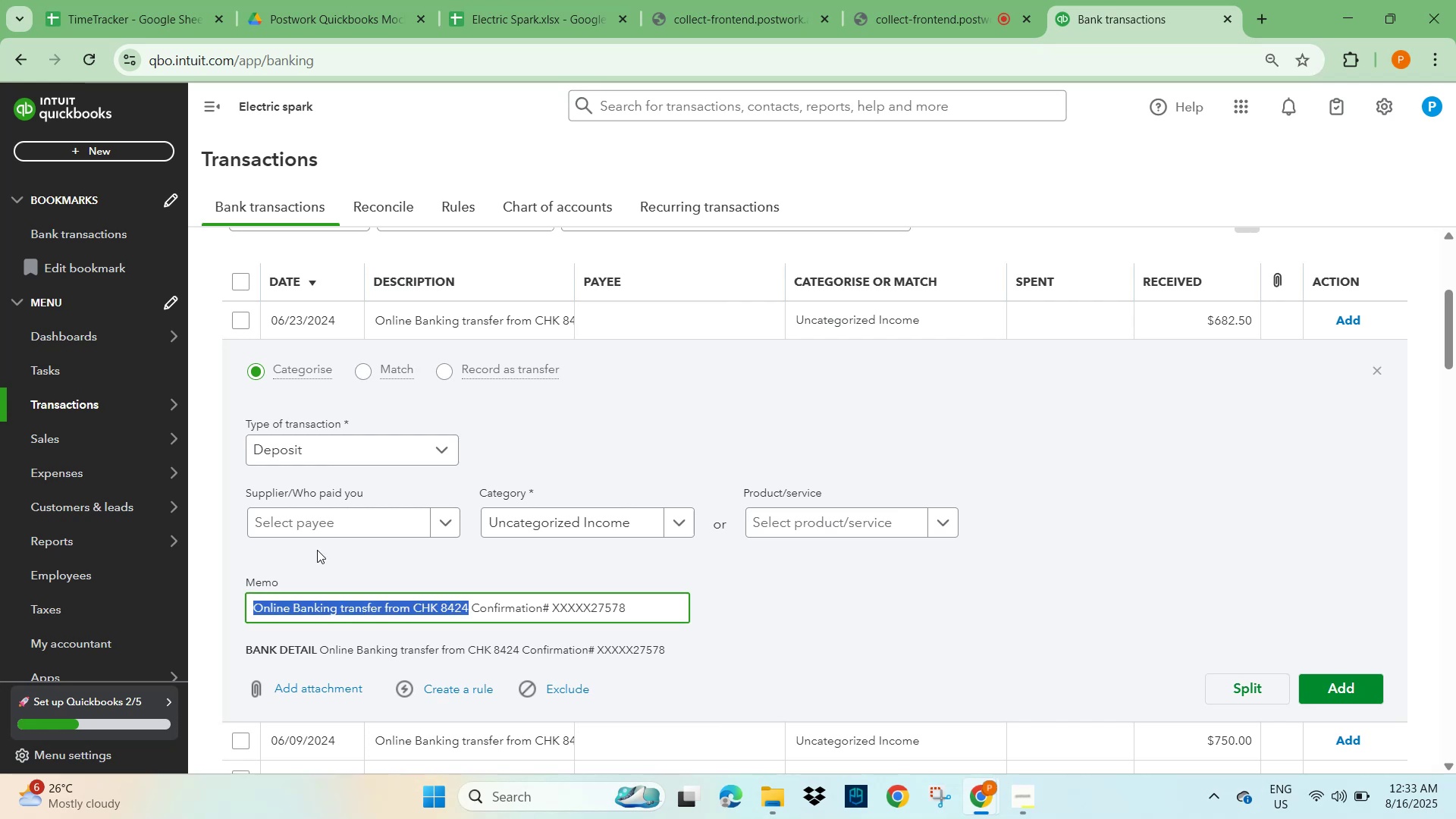 
scroll: coordinate [891, 475], scroll_direction: up, amount: 3.0
 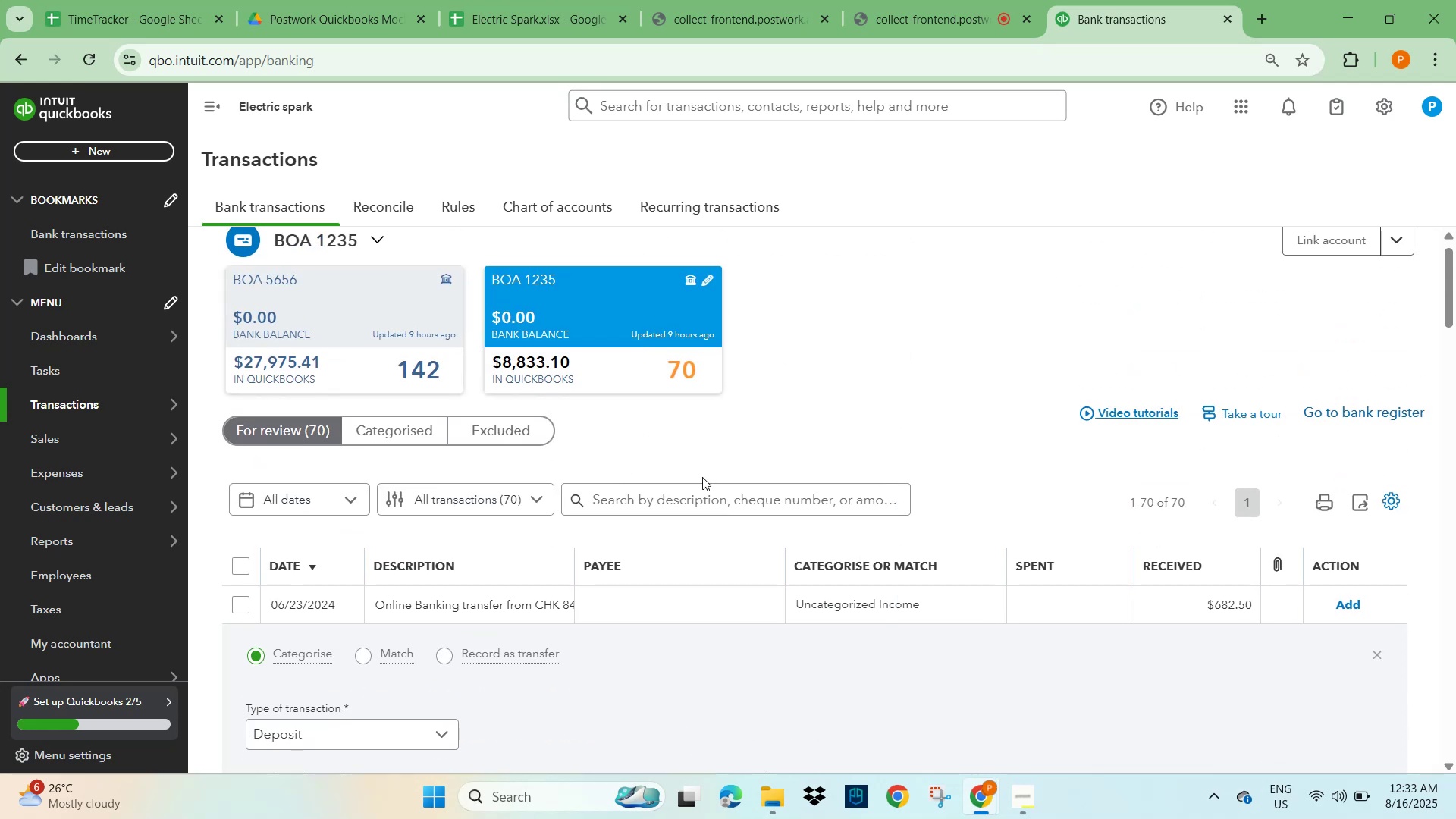 
left_click([678, 487])
 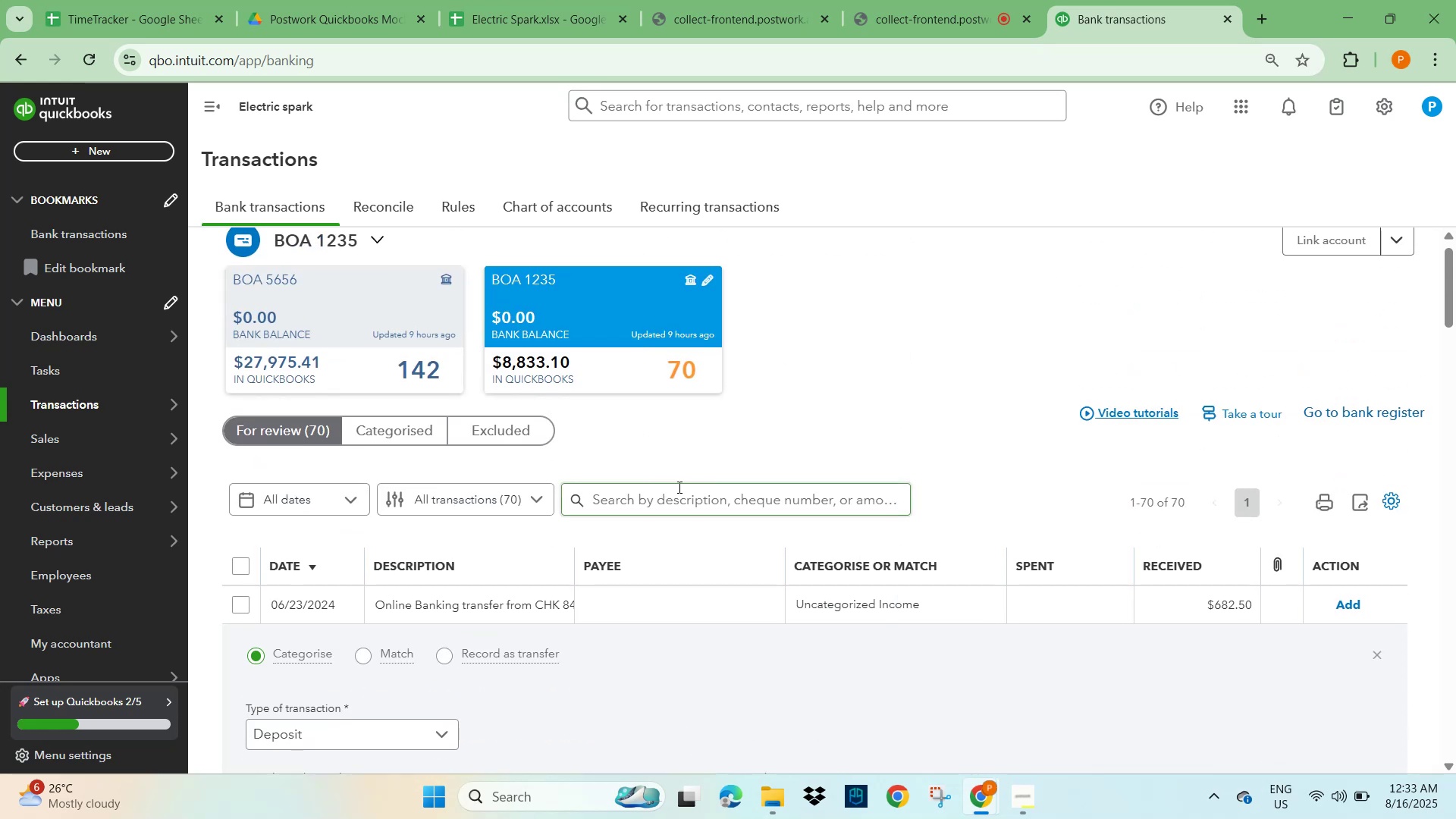 
key(Control+V)
 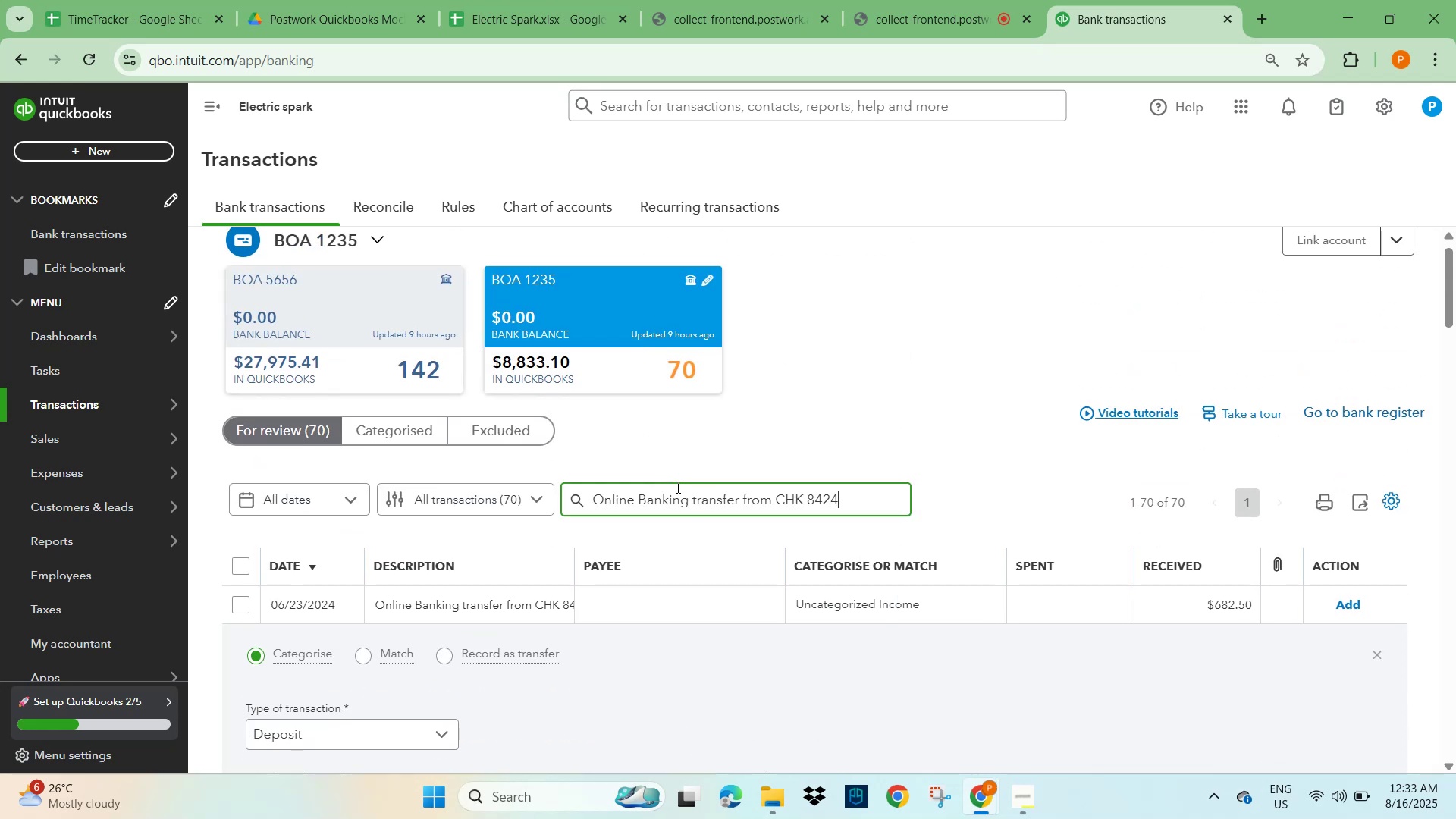 
key(NumpadEnter)
 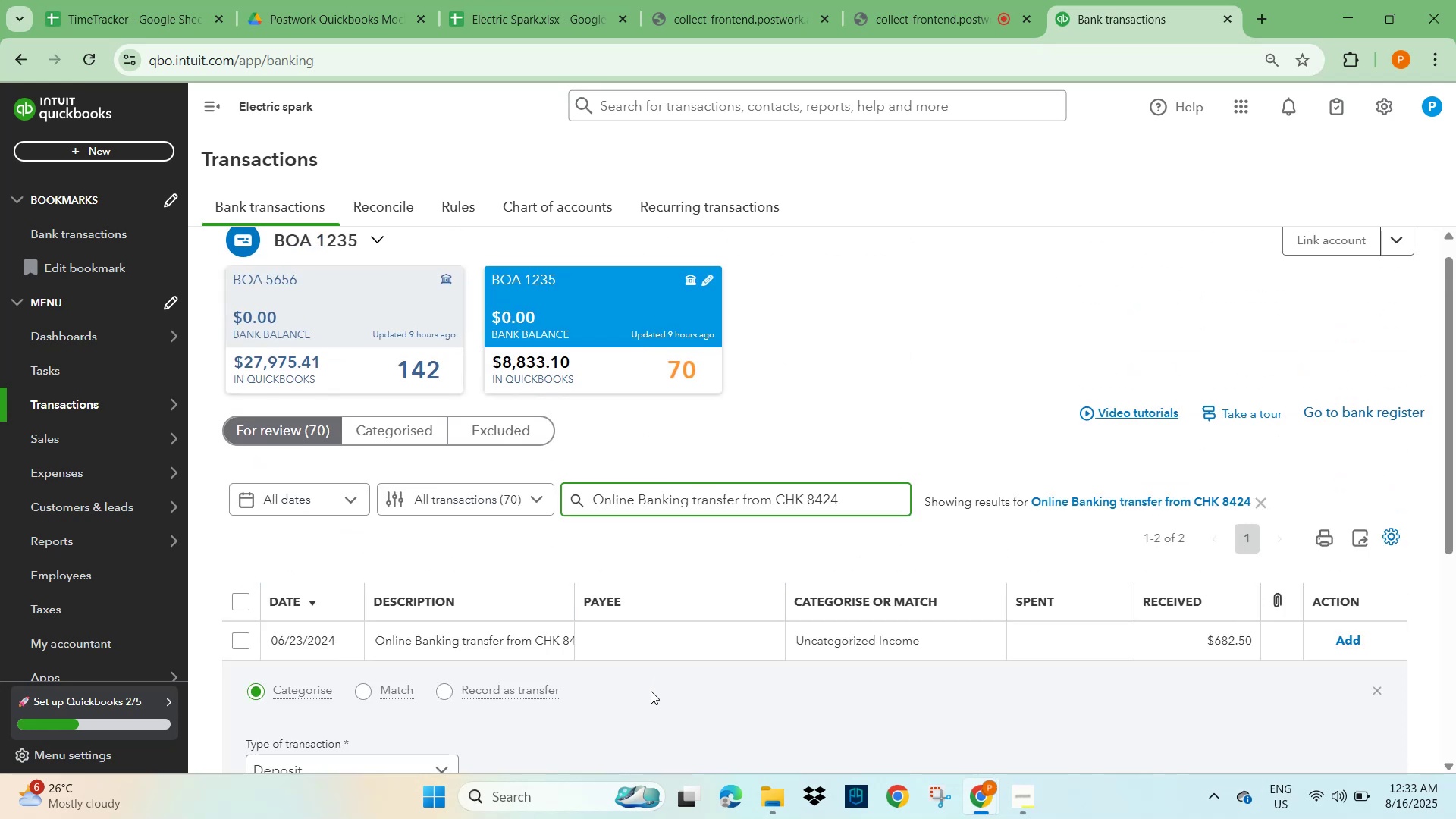 
scroll: coordinate [457, 693], scroll_direction: down, amount: 1.0
 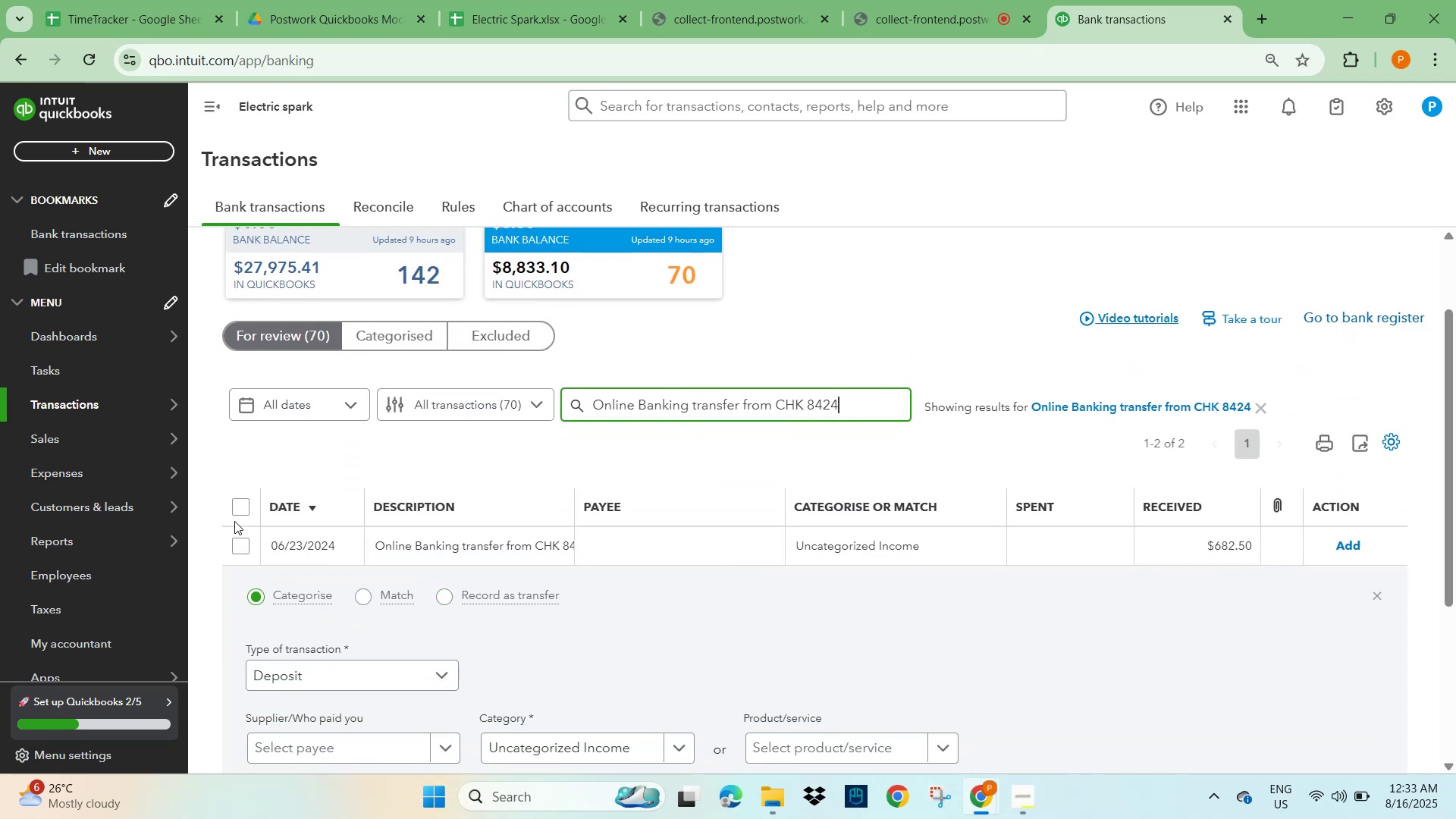 
left_click([238, 506])
 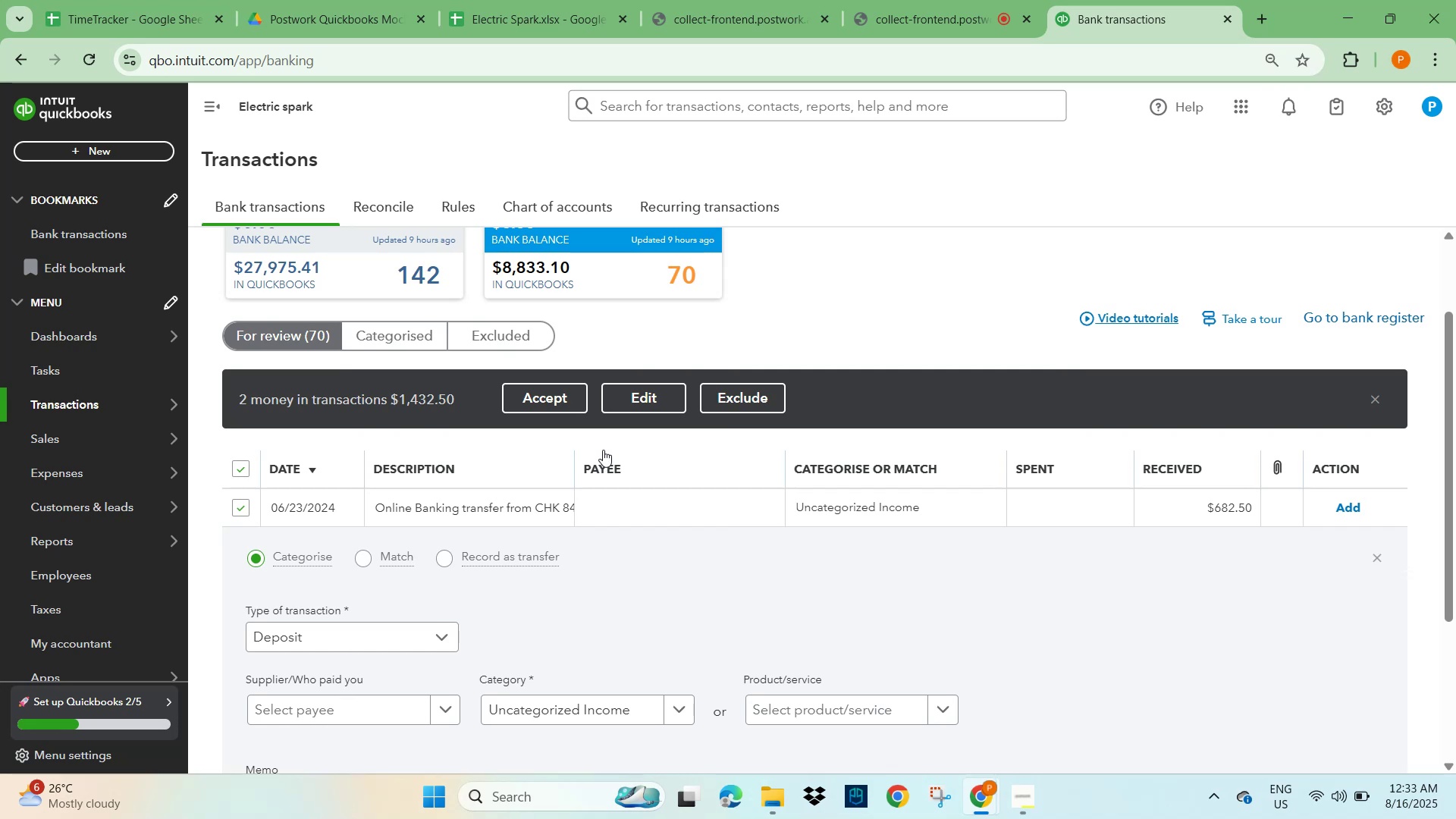 
left_click([631, 393])
 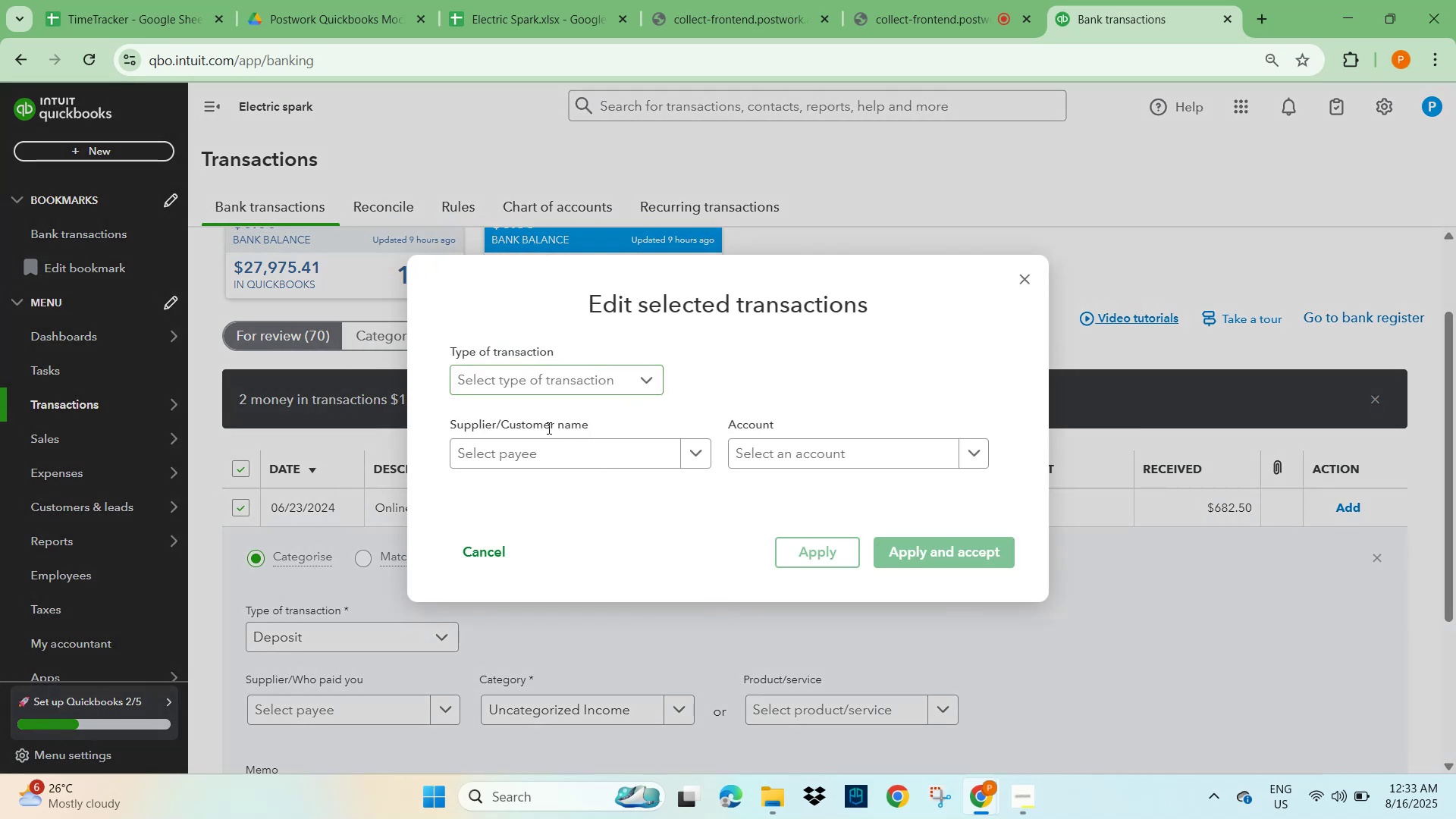 
left_click([521, 378])
 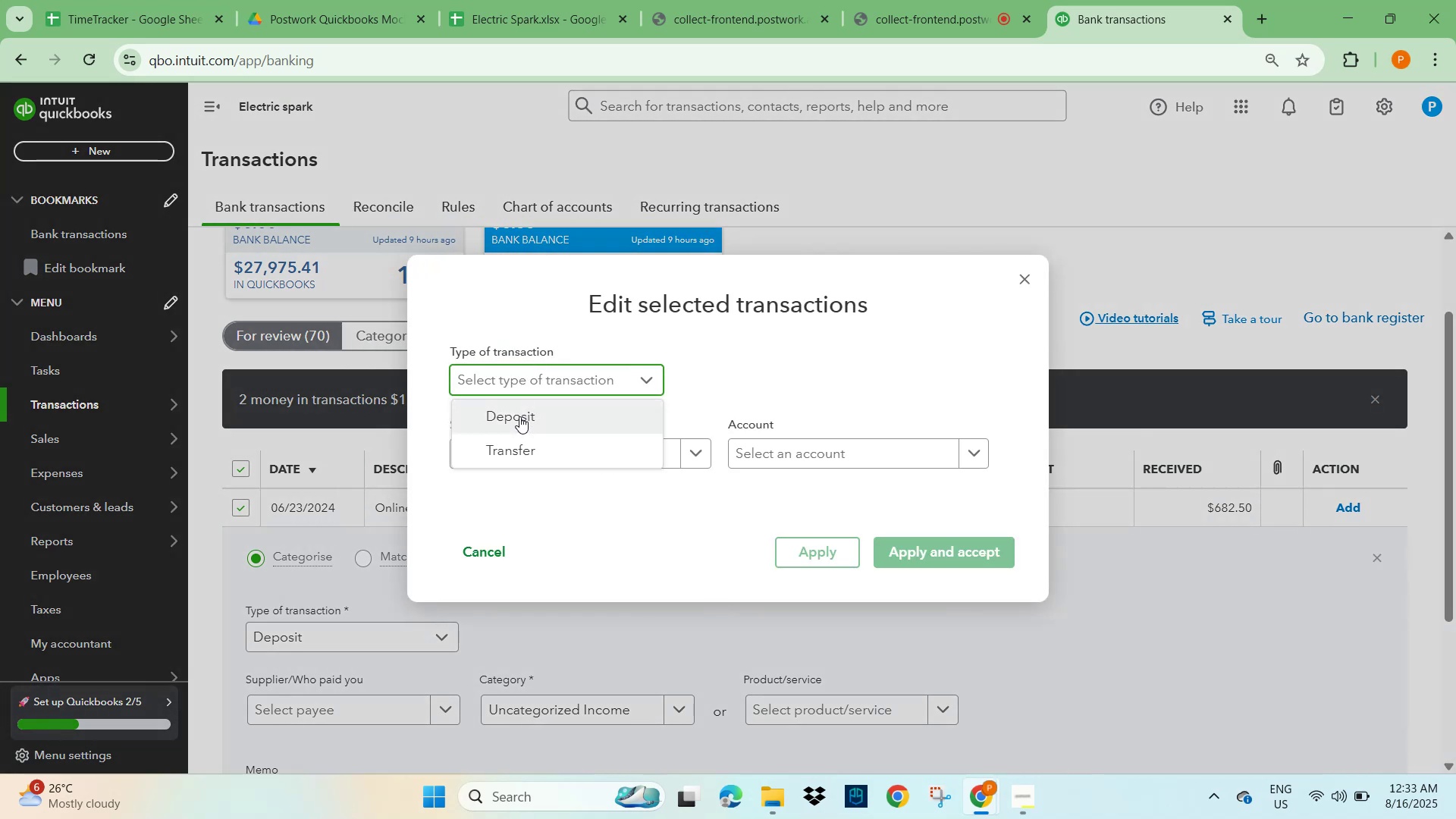 
left_click([519, 416])
 